 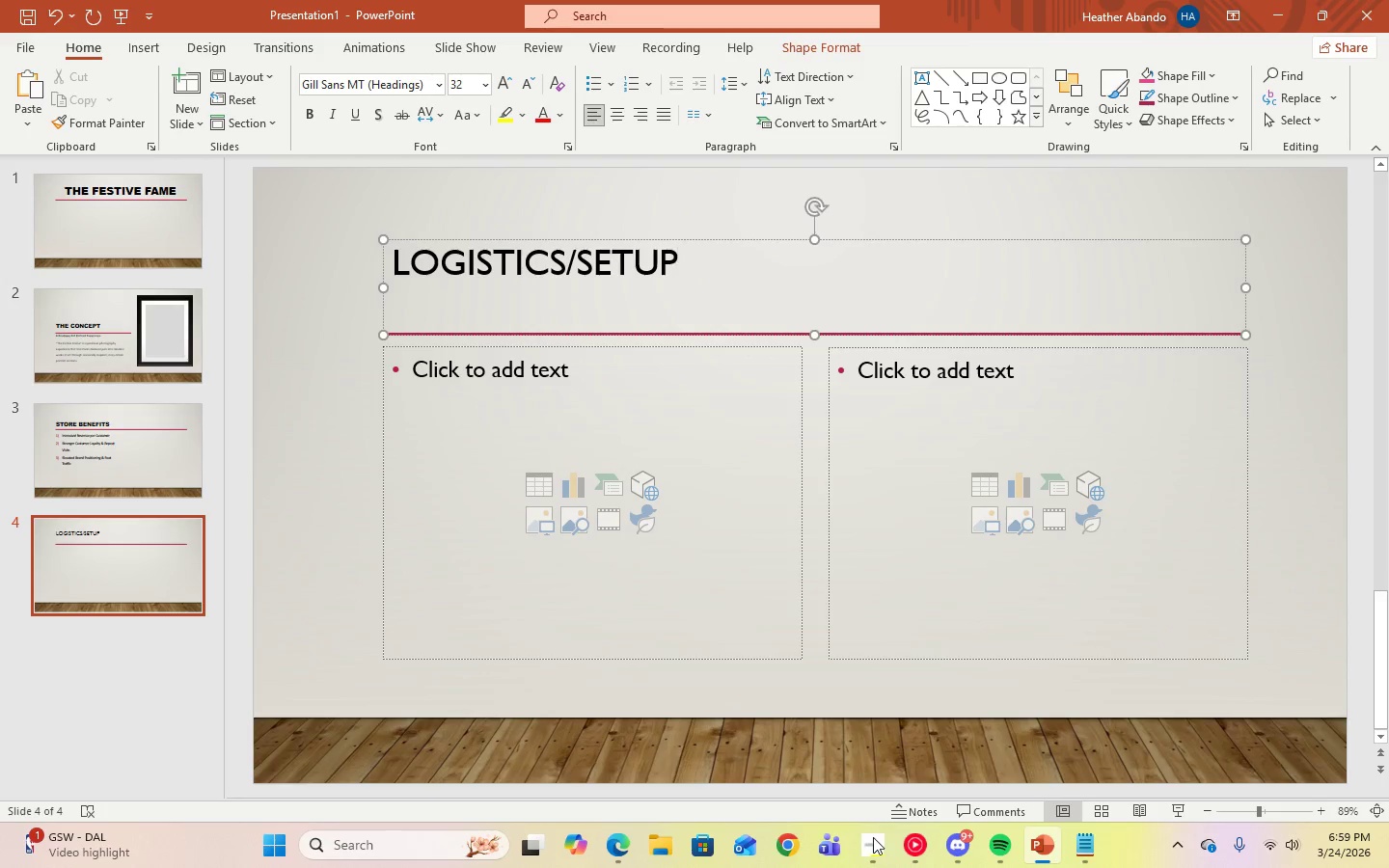 
left_click([701, 286])
 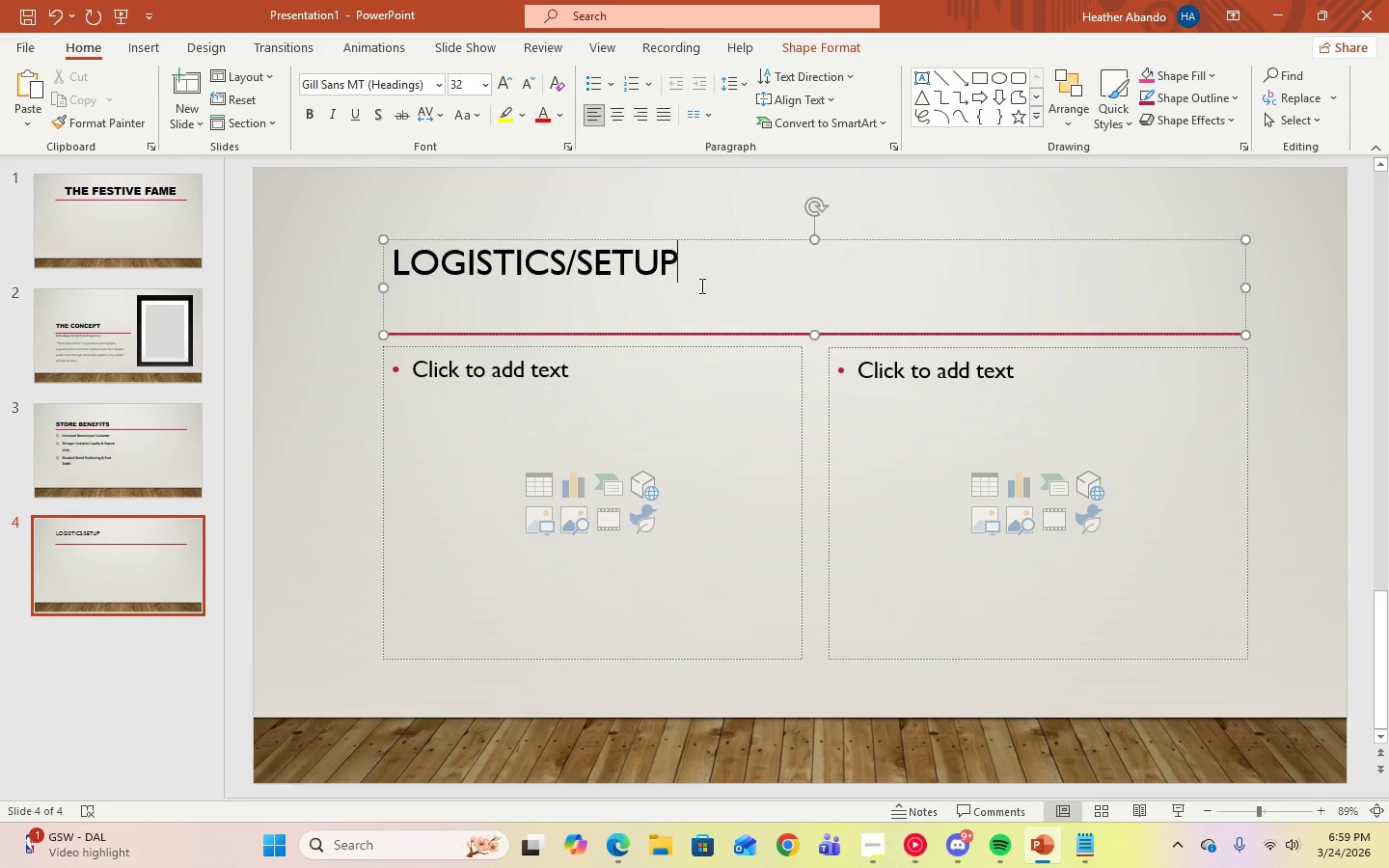 
left_click_drag(start_coordinate=[699, 285], to_coordinate=[432, 279])
 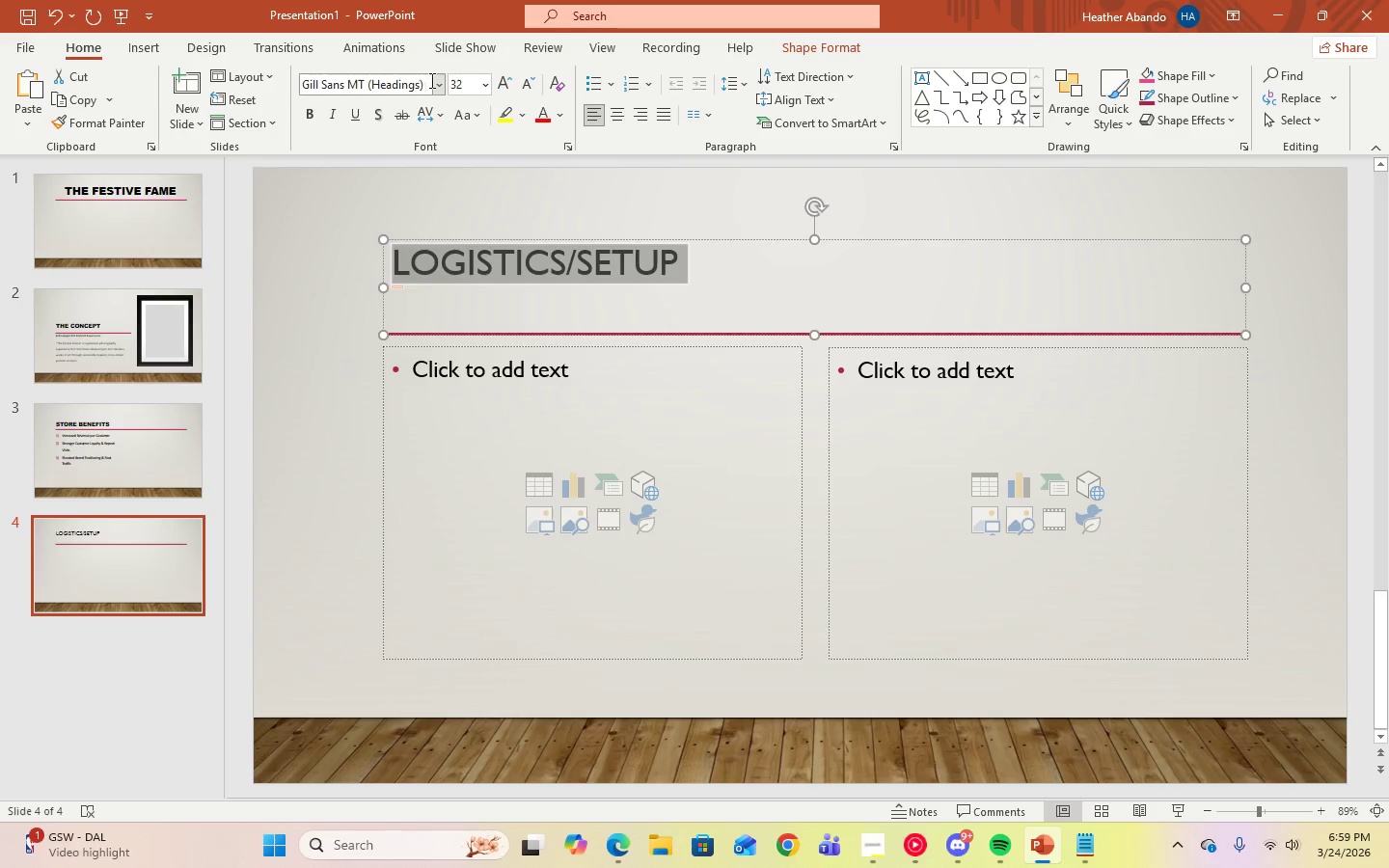 
left_click([438, 85])
 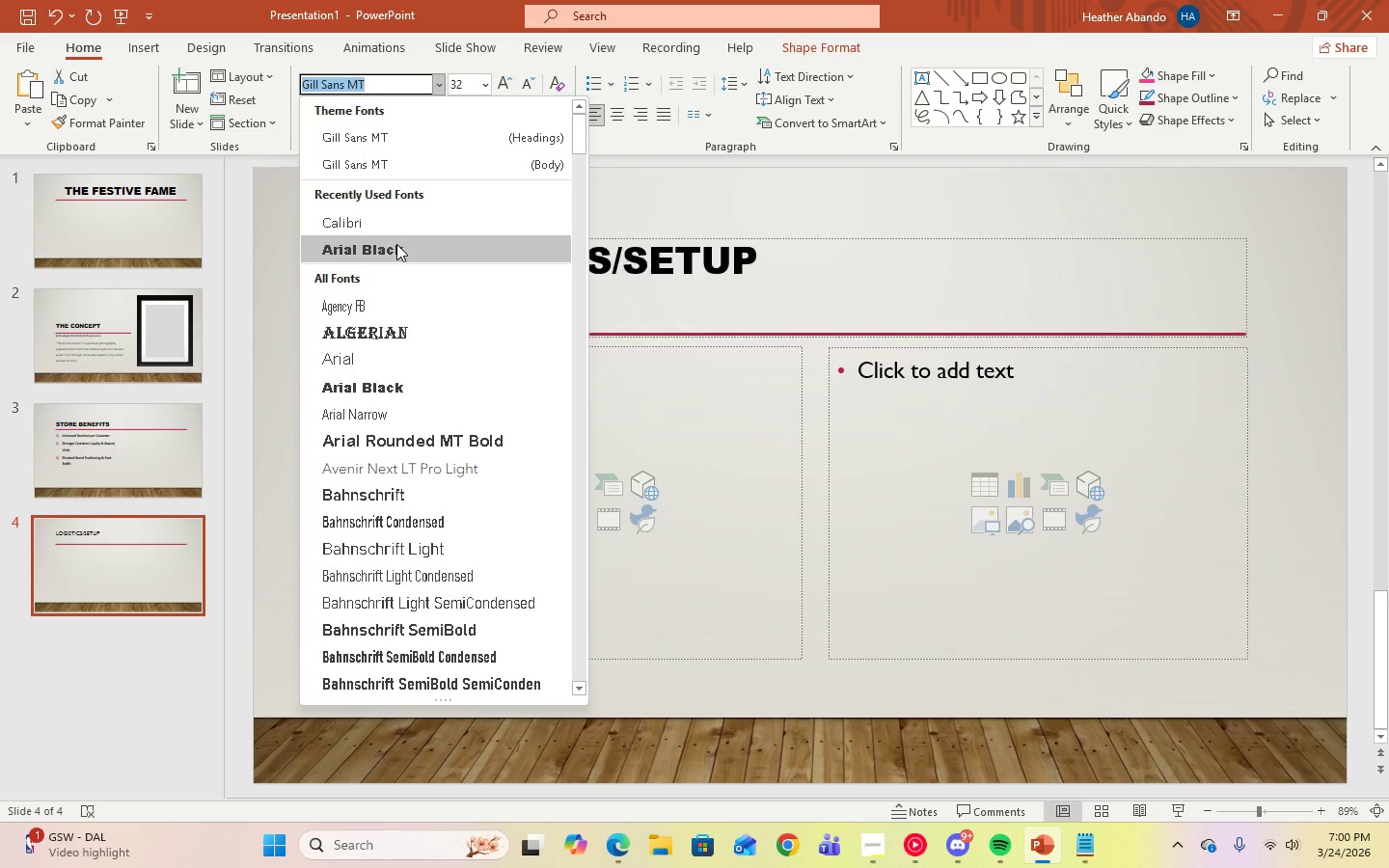 
left_click([396, 244])
 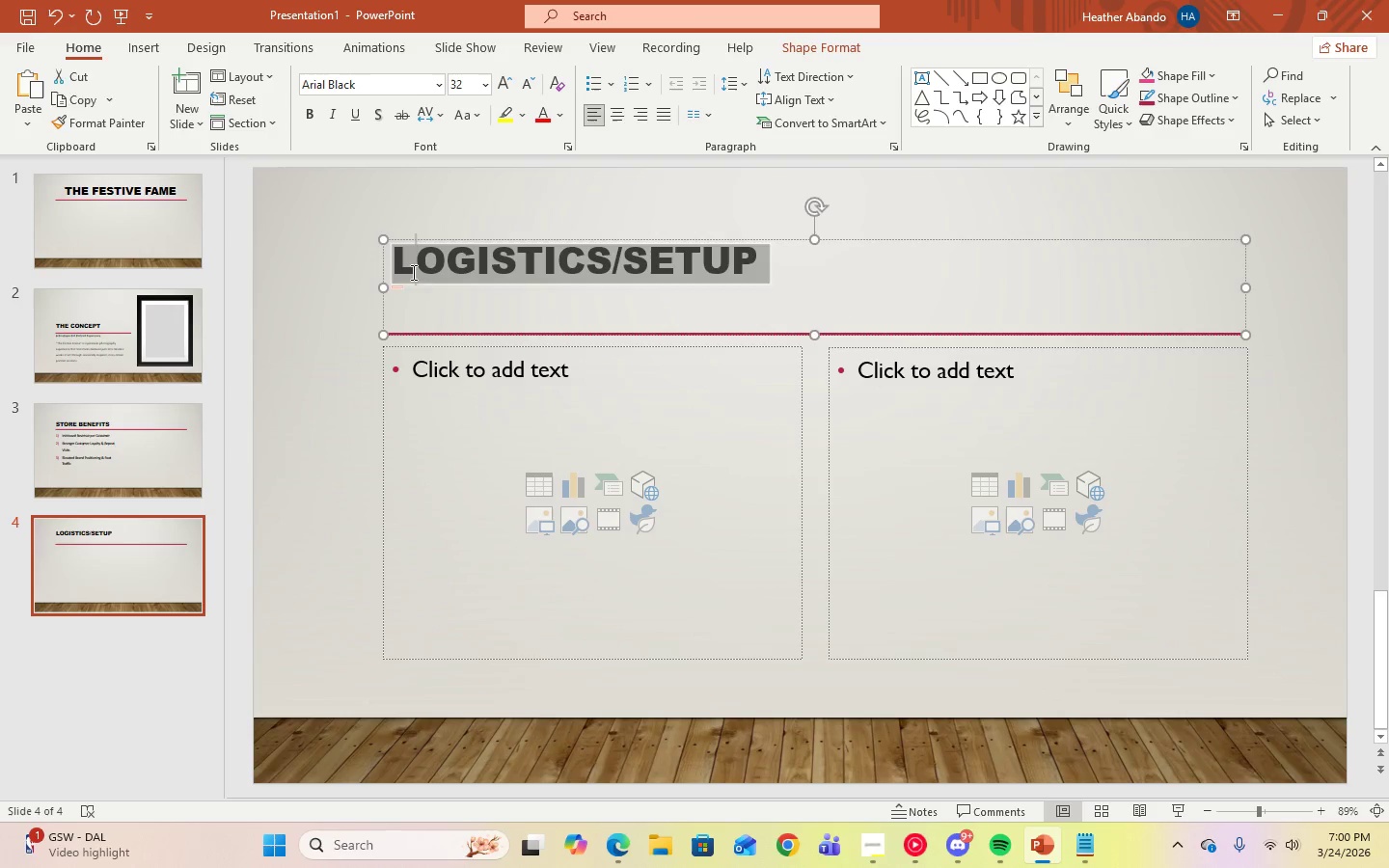 
double_click([396, 272])
 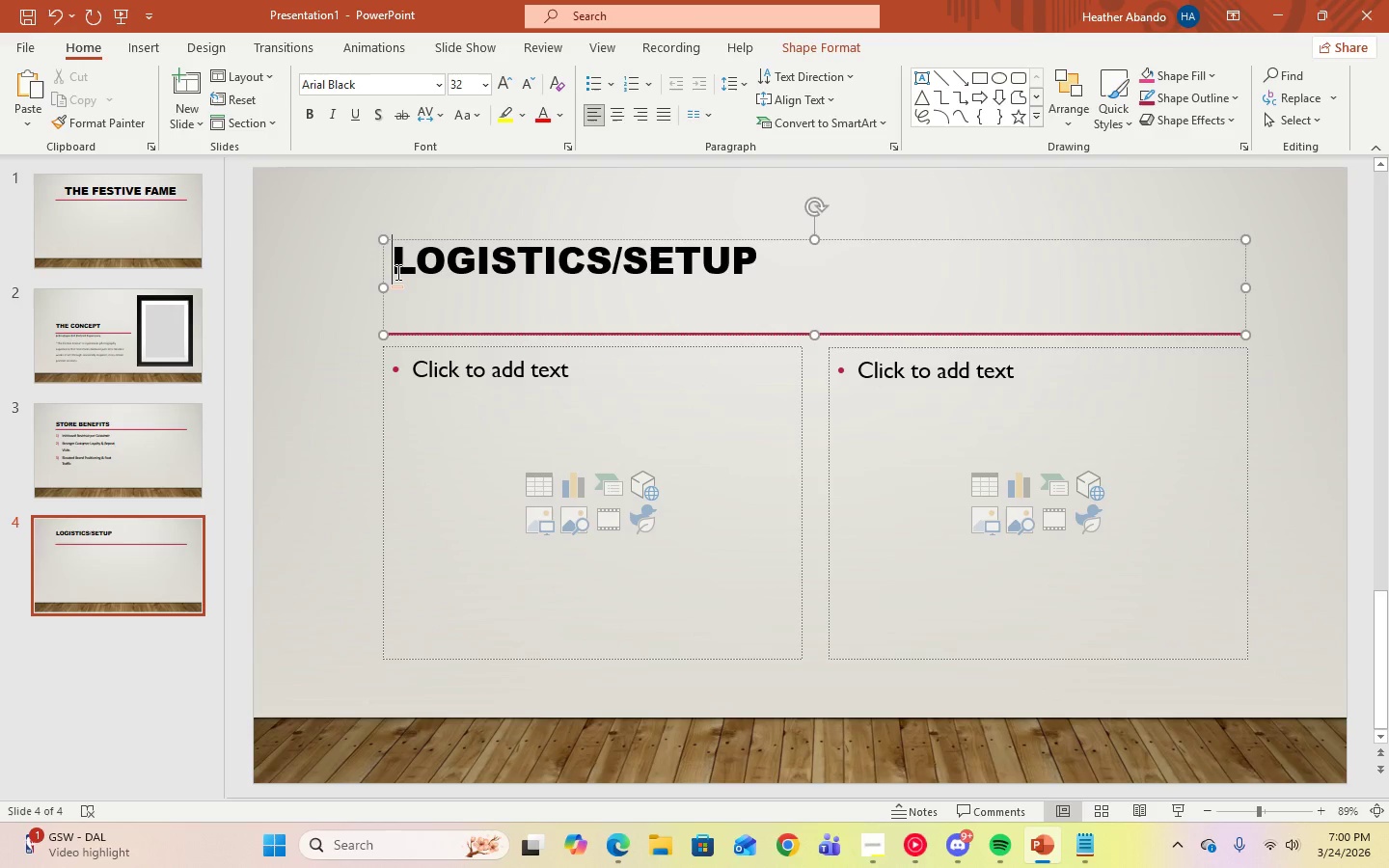 
key(Enter)
 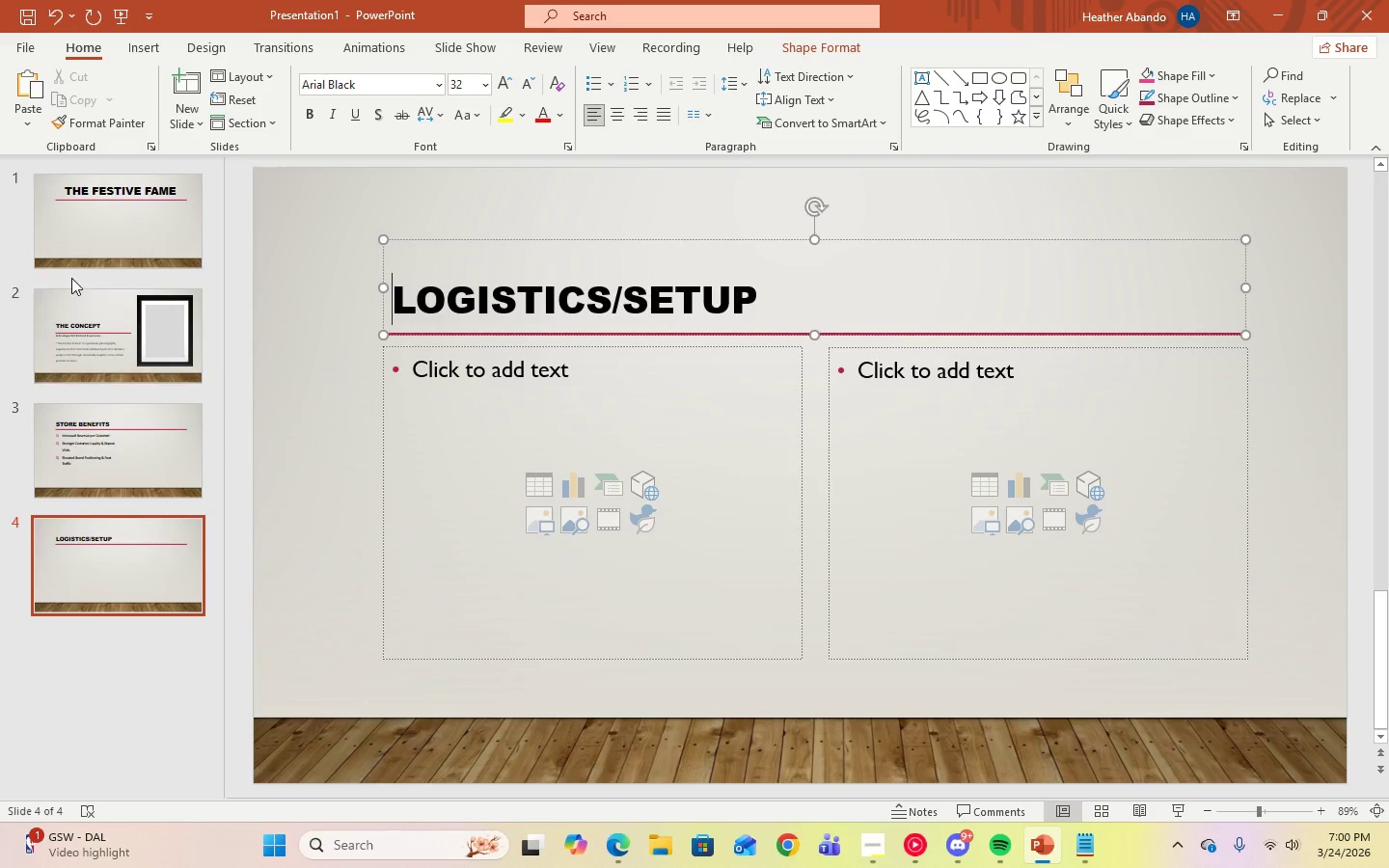 
left_click([87, 238])
 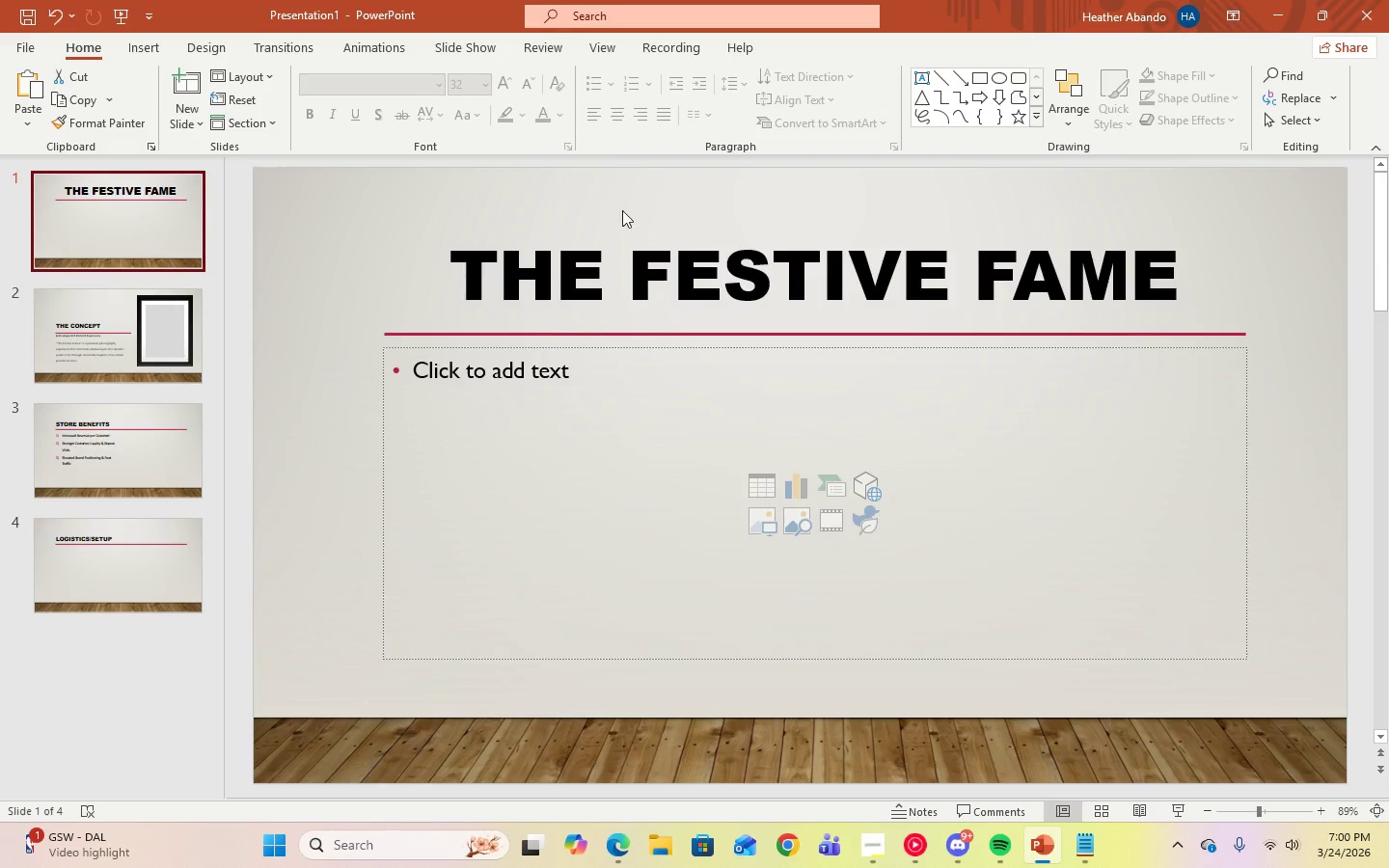 
left_click([491, 260])
 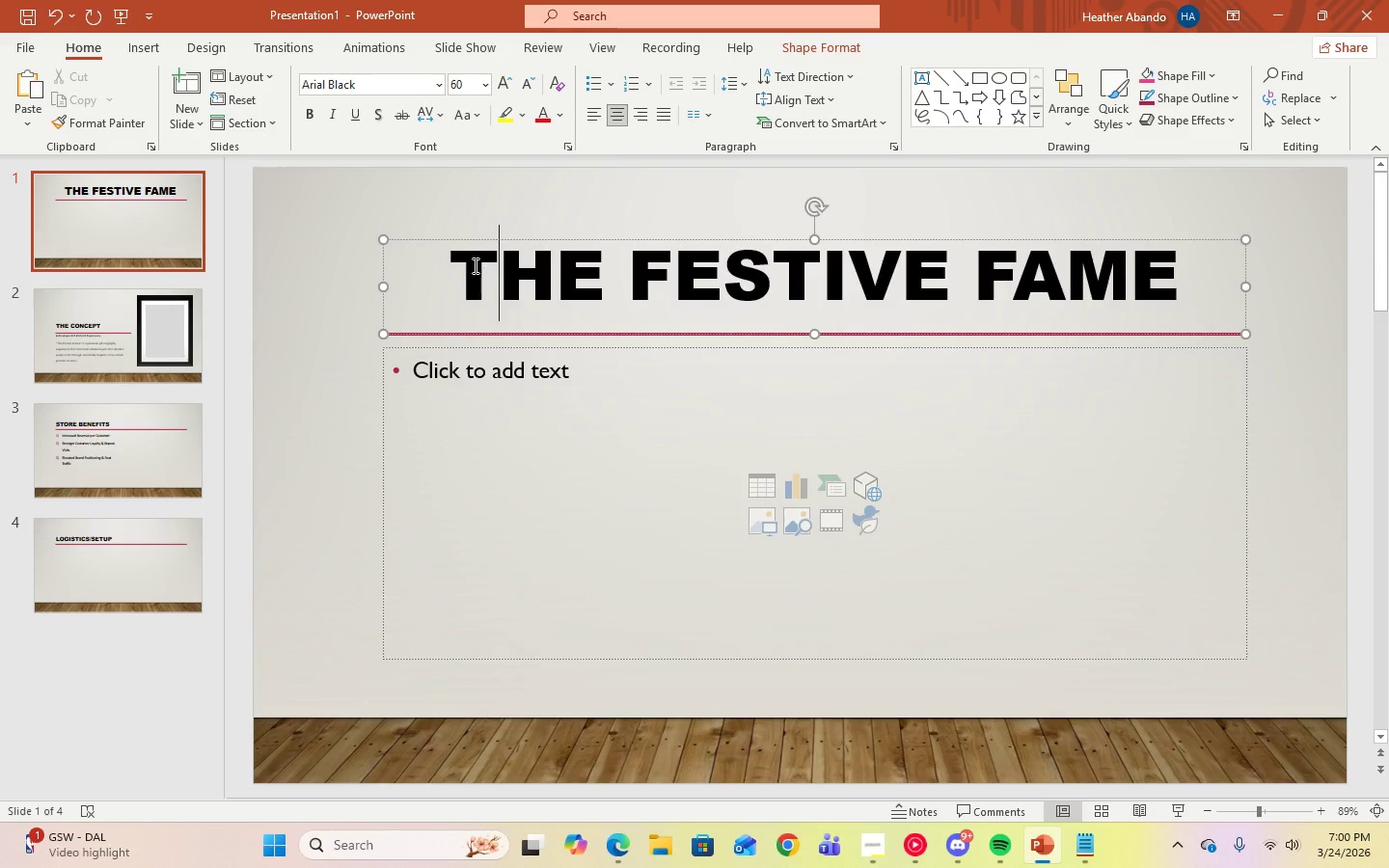 
left_click([472, 265])
 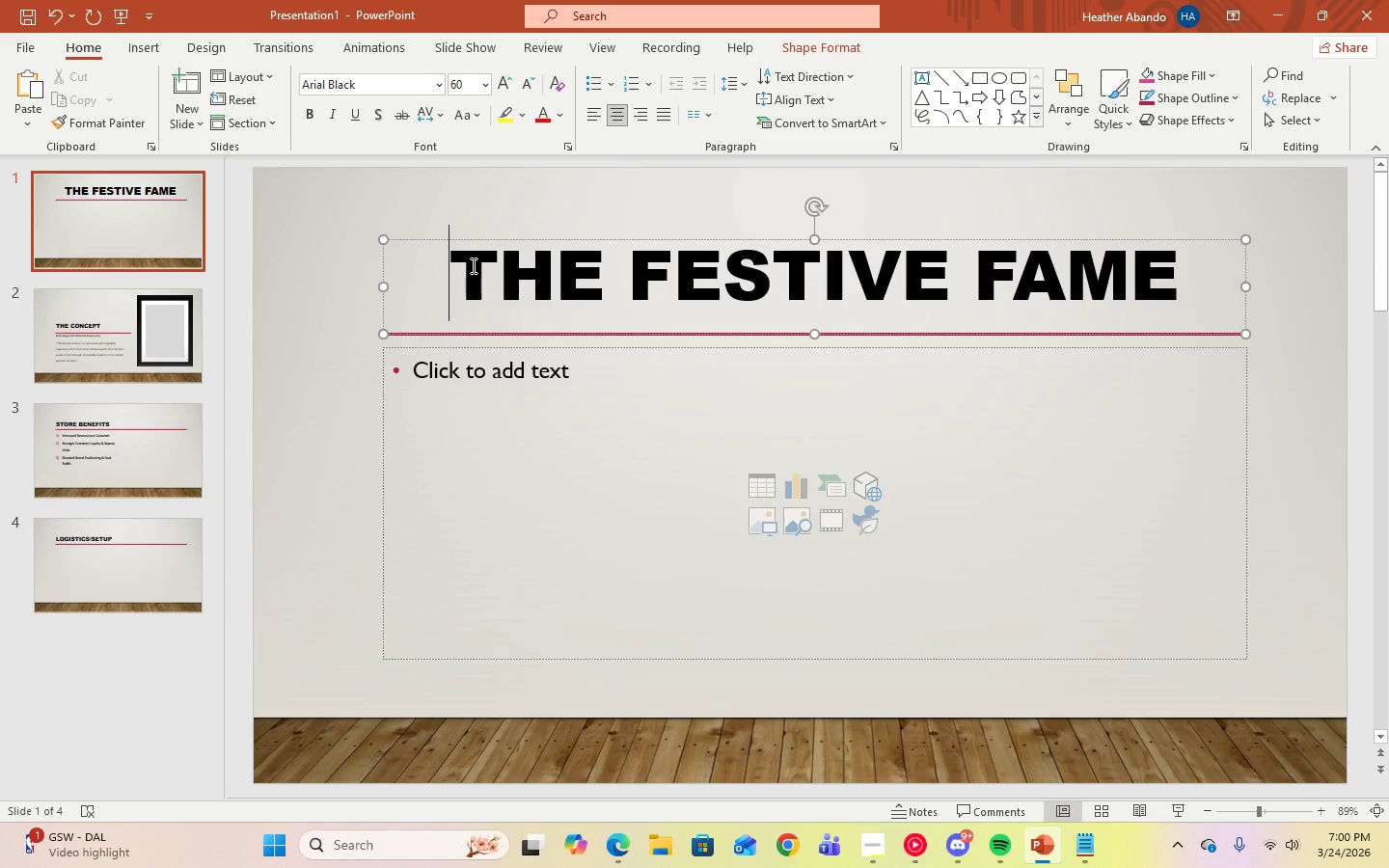 
left_click_drag(start_coordinate=[472, 265], to_coordinate=[1143, 265])
 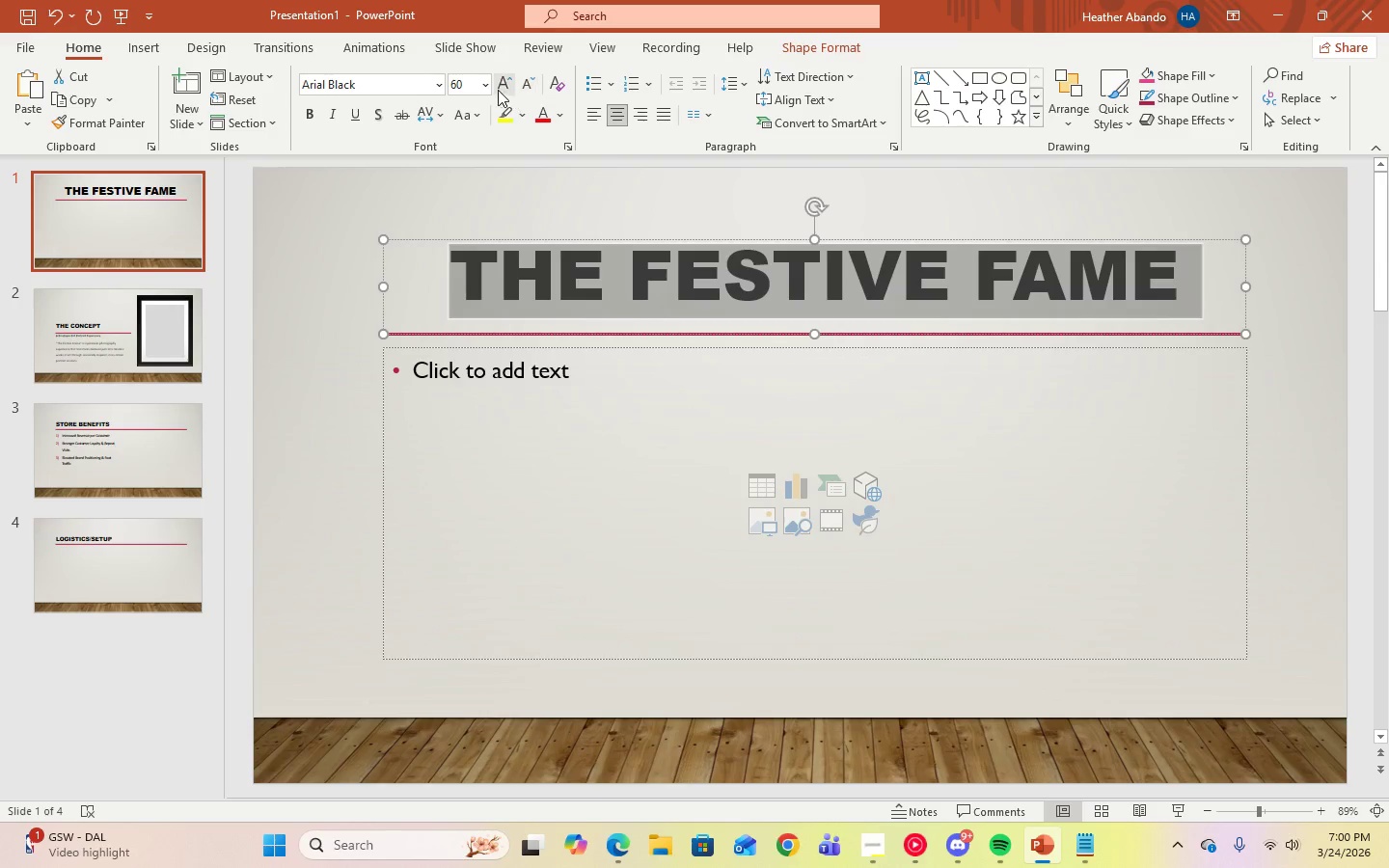 
left_click([488, 88])
 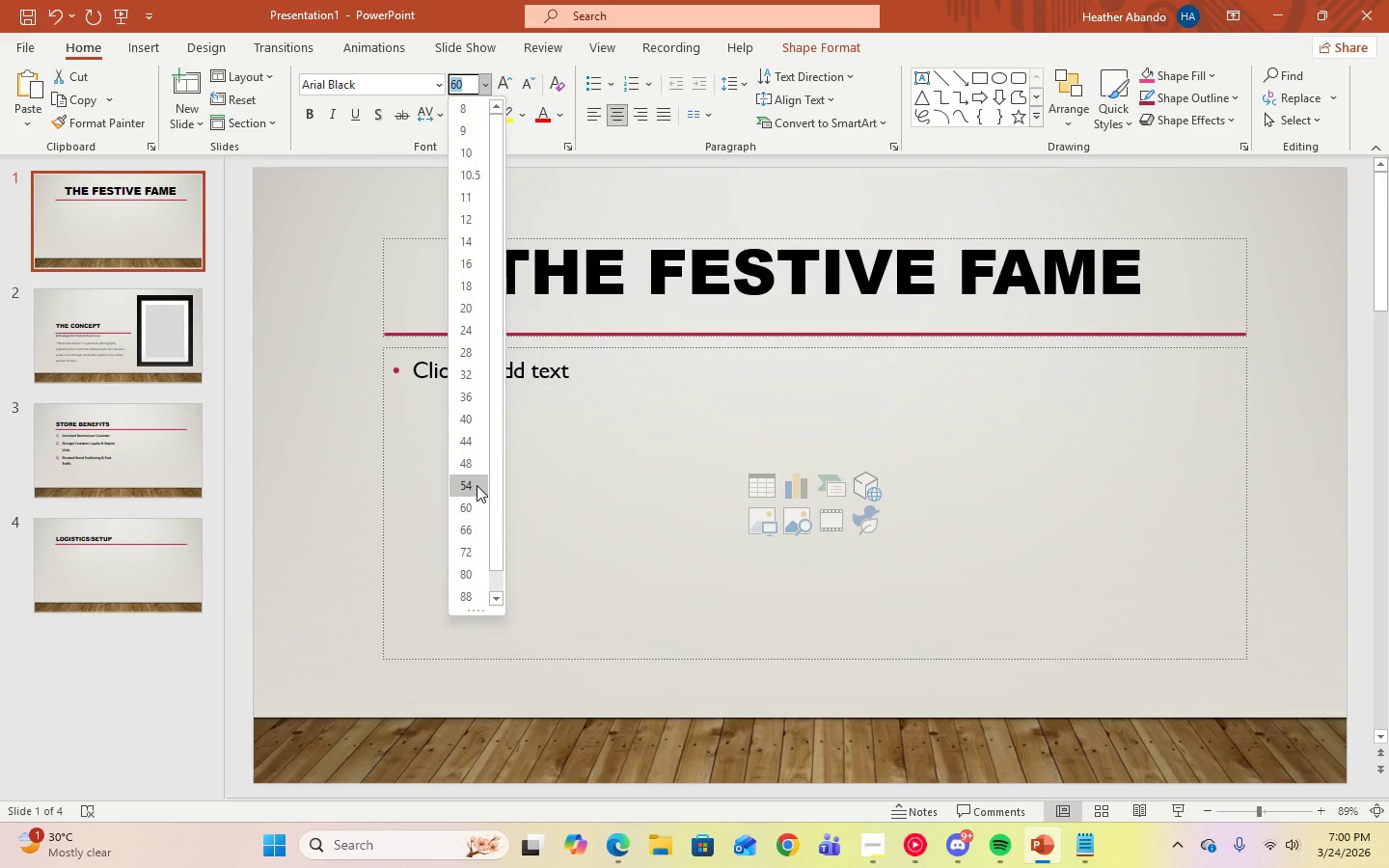 
wait(26.69)
 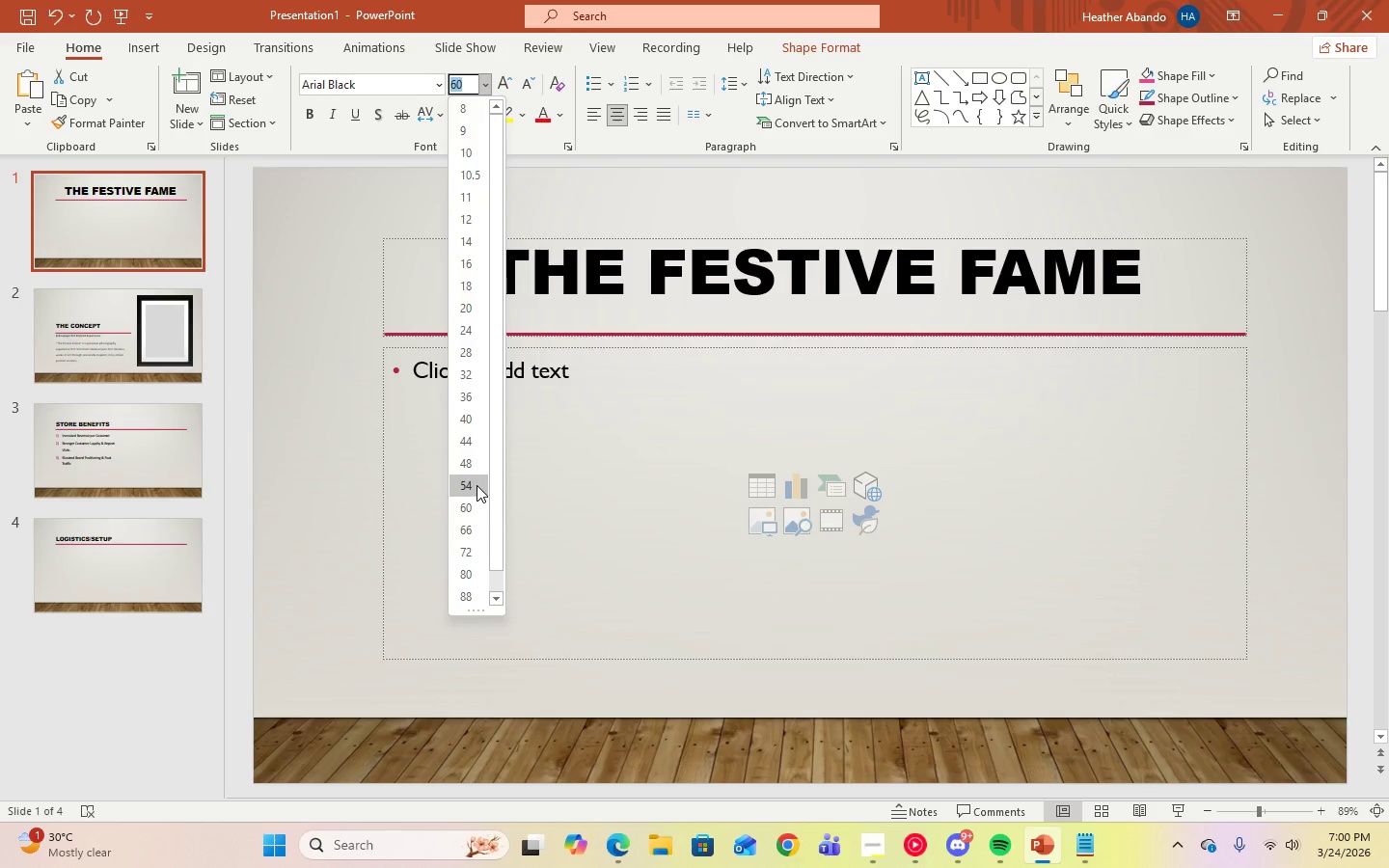 
left_click([477, 485])
 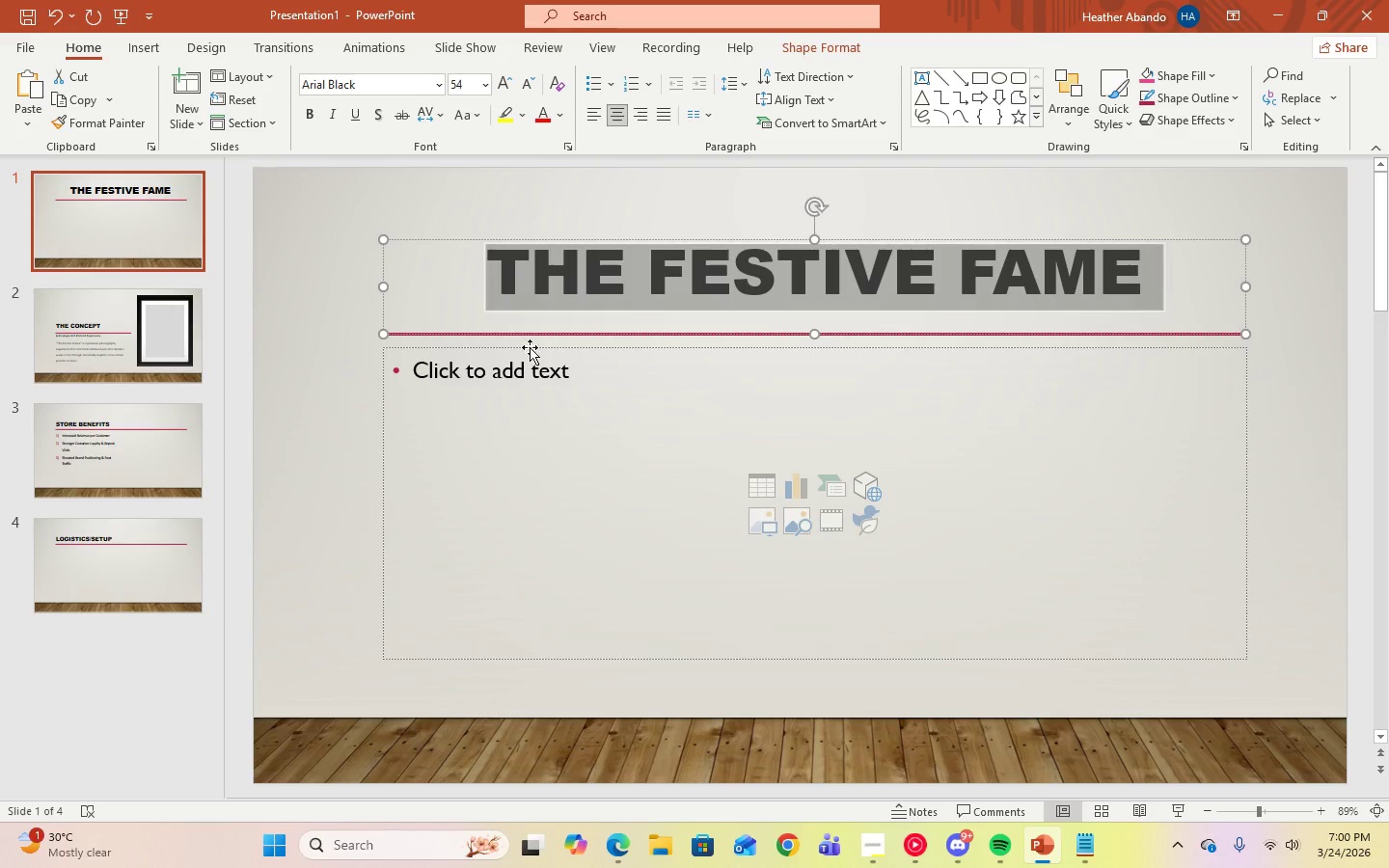 
left_click([462, 258])
 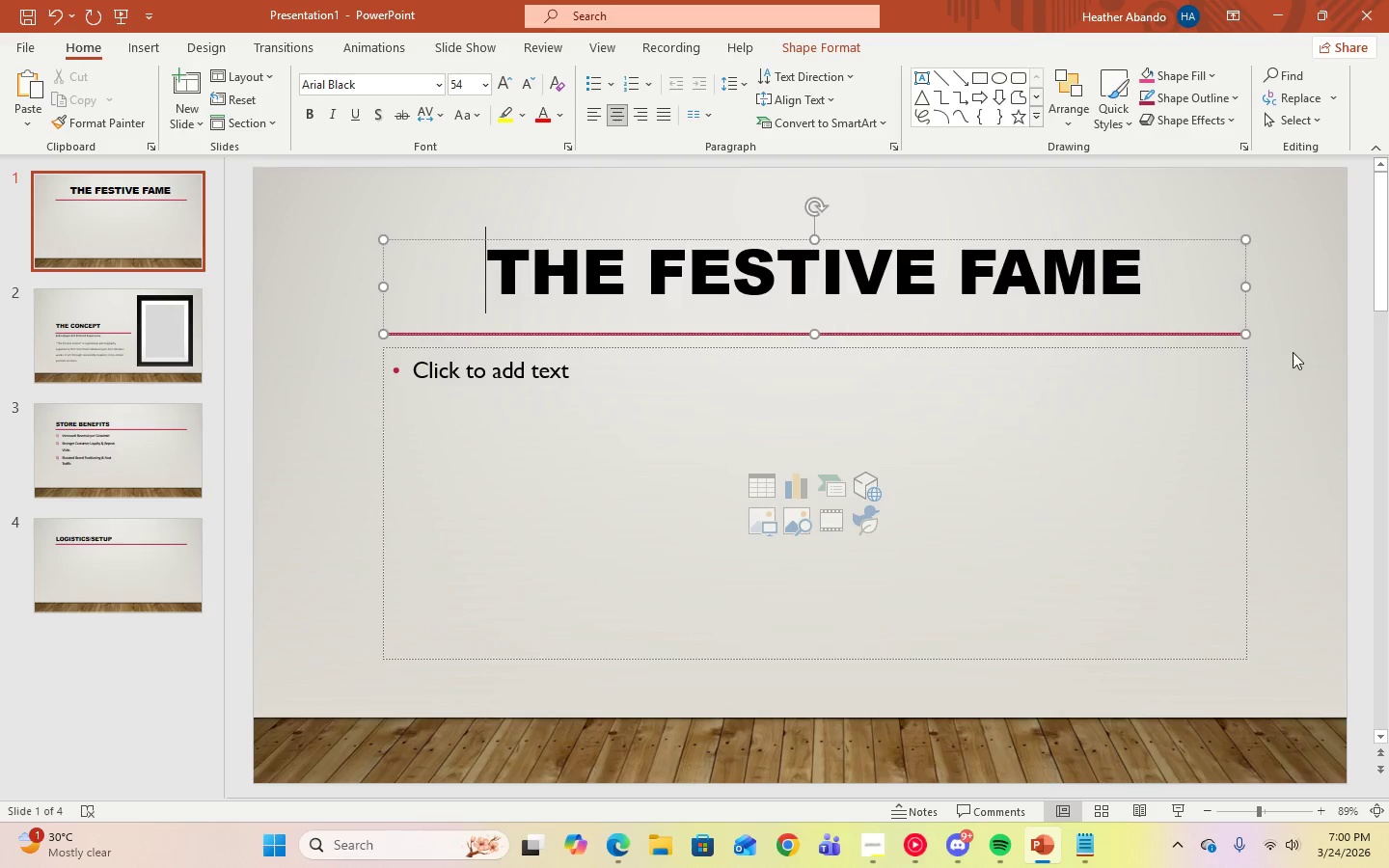 
left_click([1347, 345])
 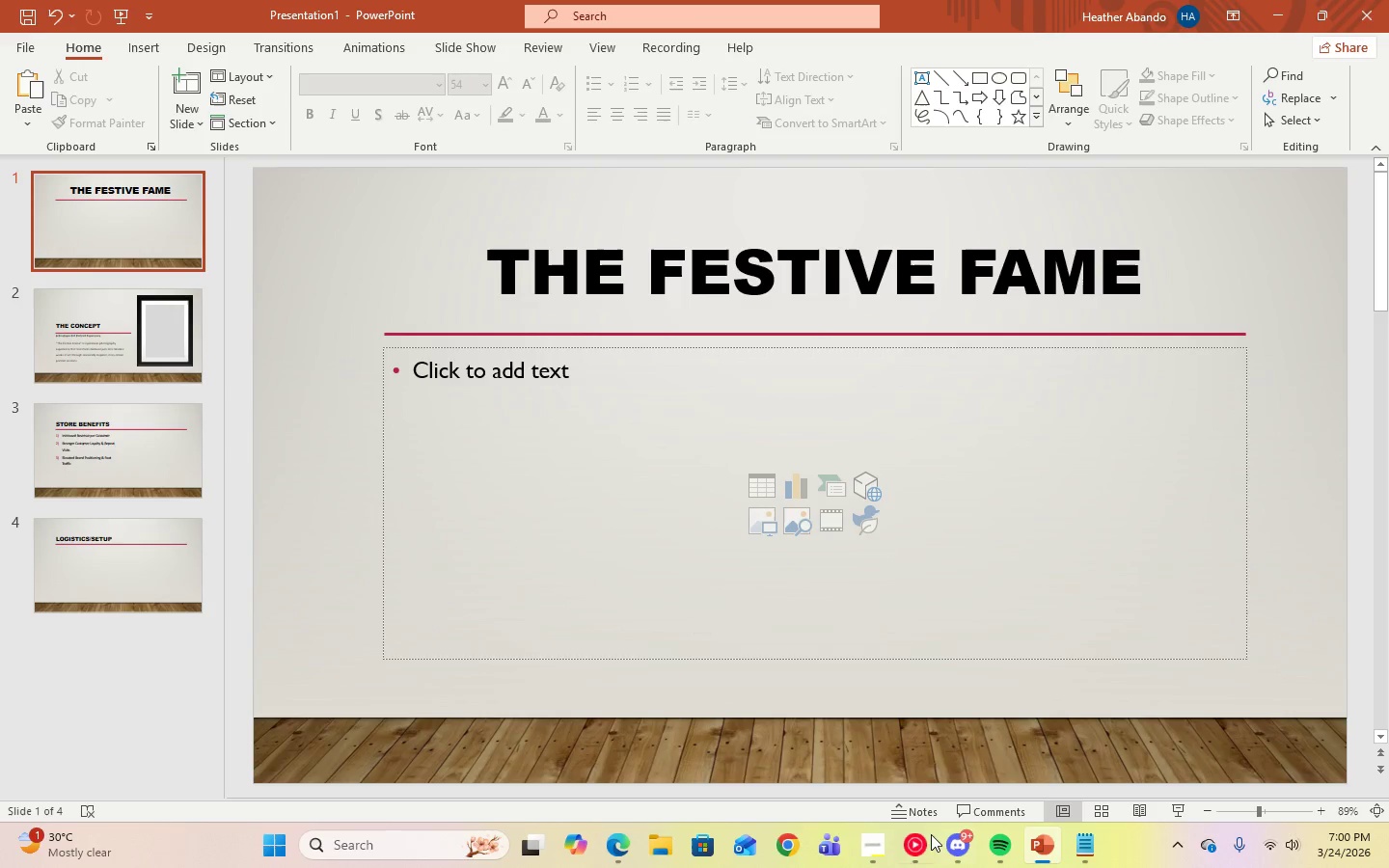 
left_click([921, 841])
 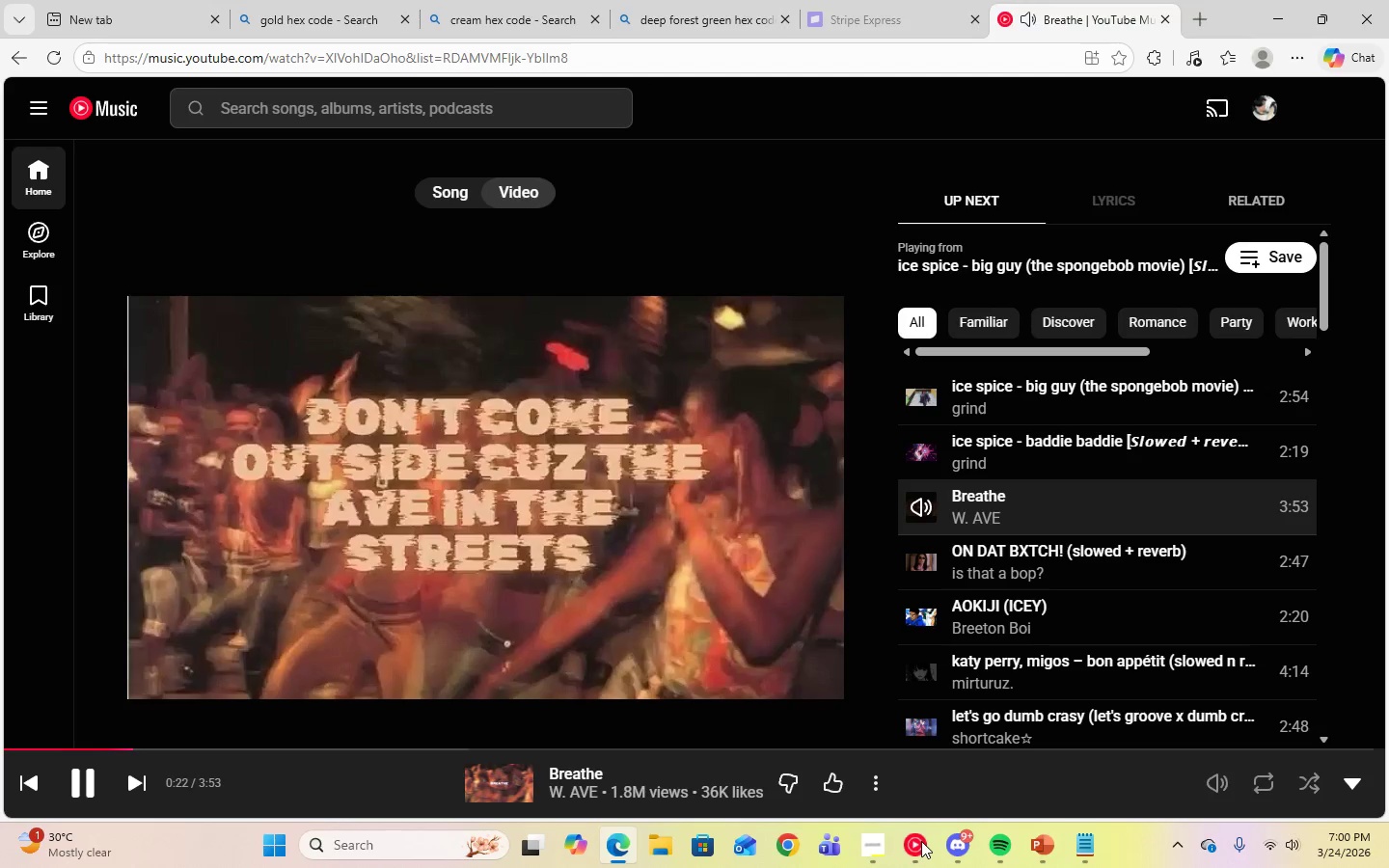 
left_click([1266, 12])
 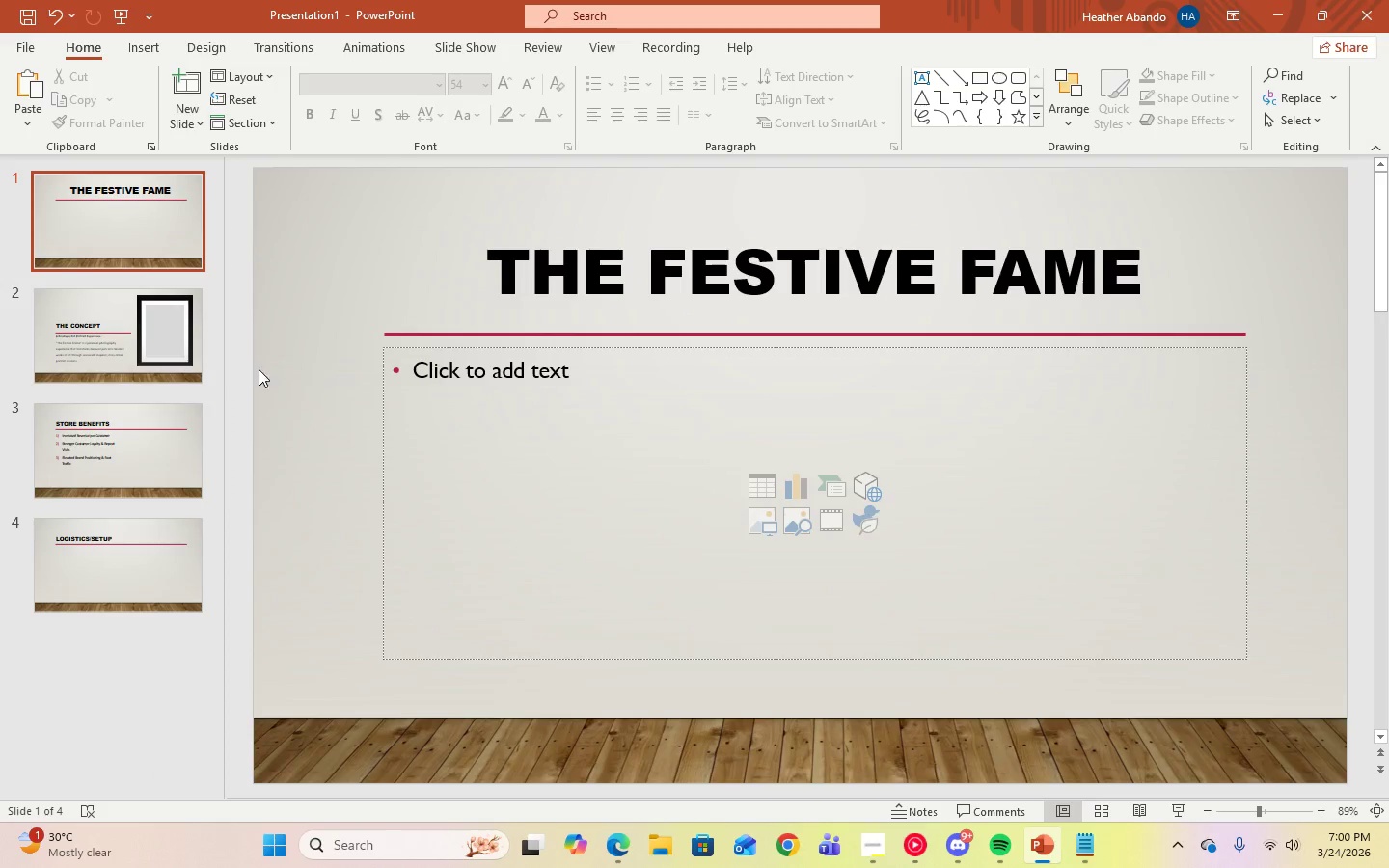 
left_click([115, 479])
 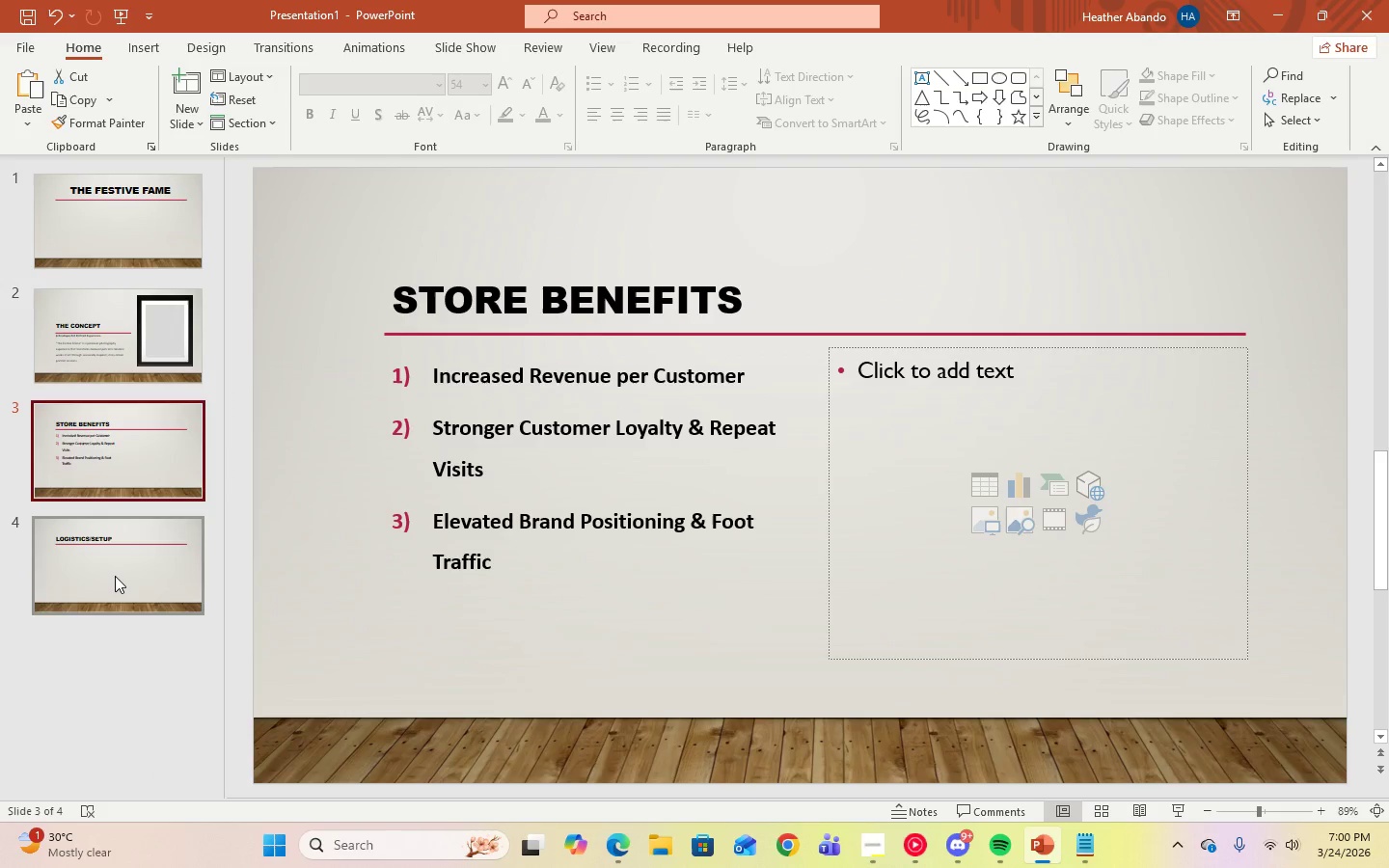 
left_click([115, 576])
 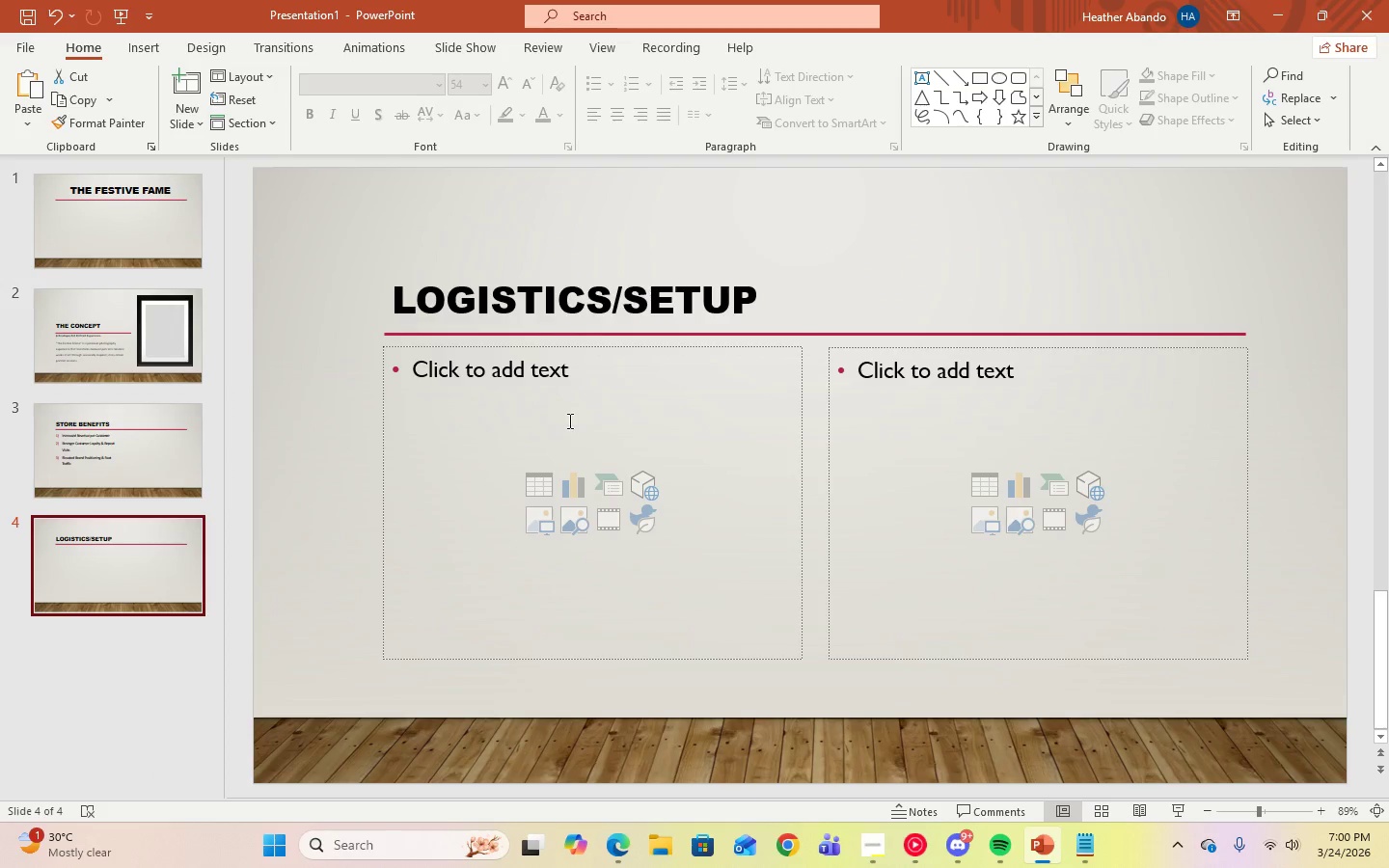 
left_click([569, 394])
 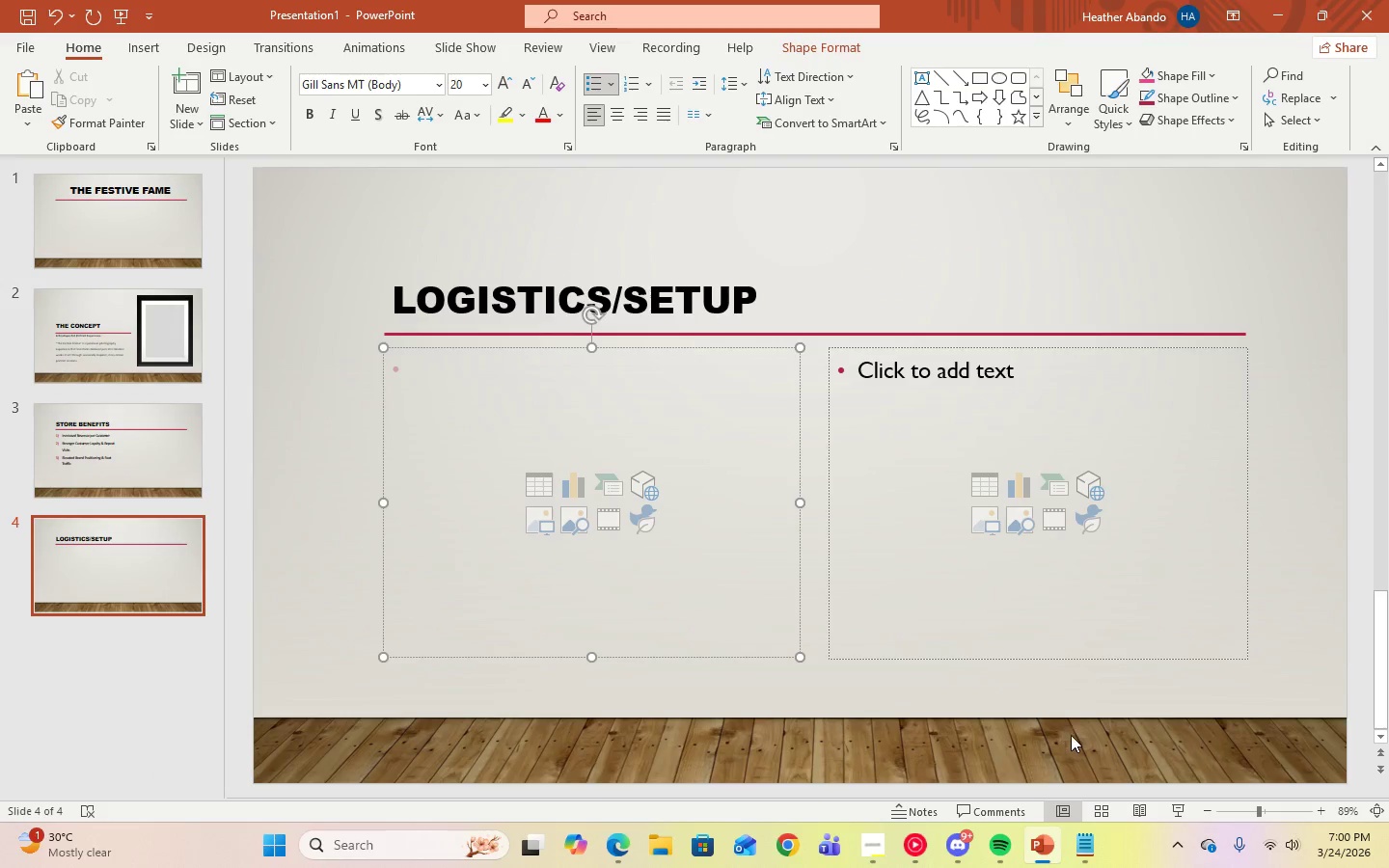 
left_click([1093, 863])
 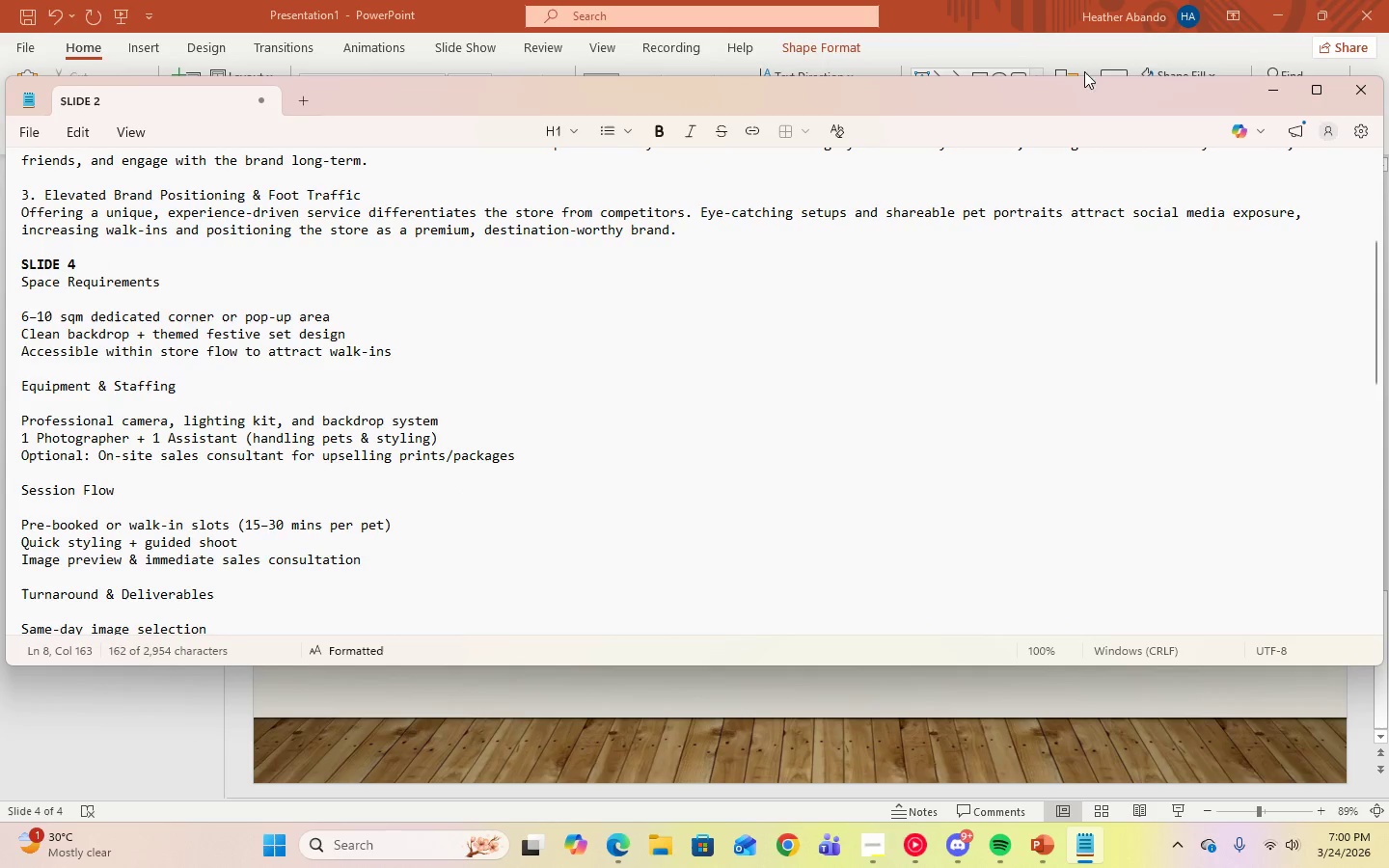 
left_click([1270, 95])
 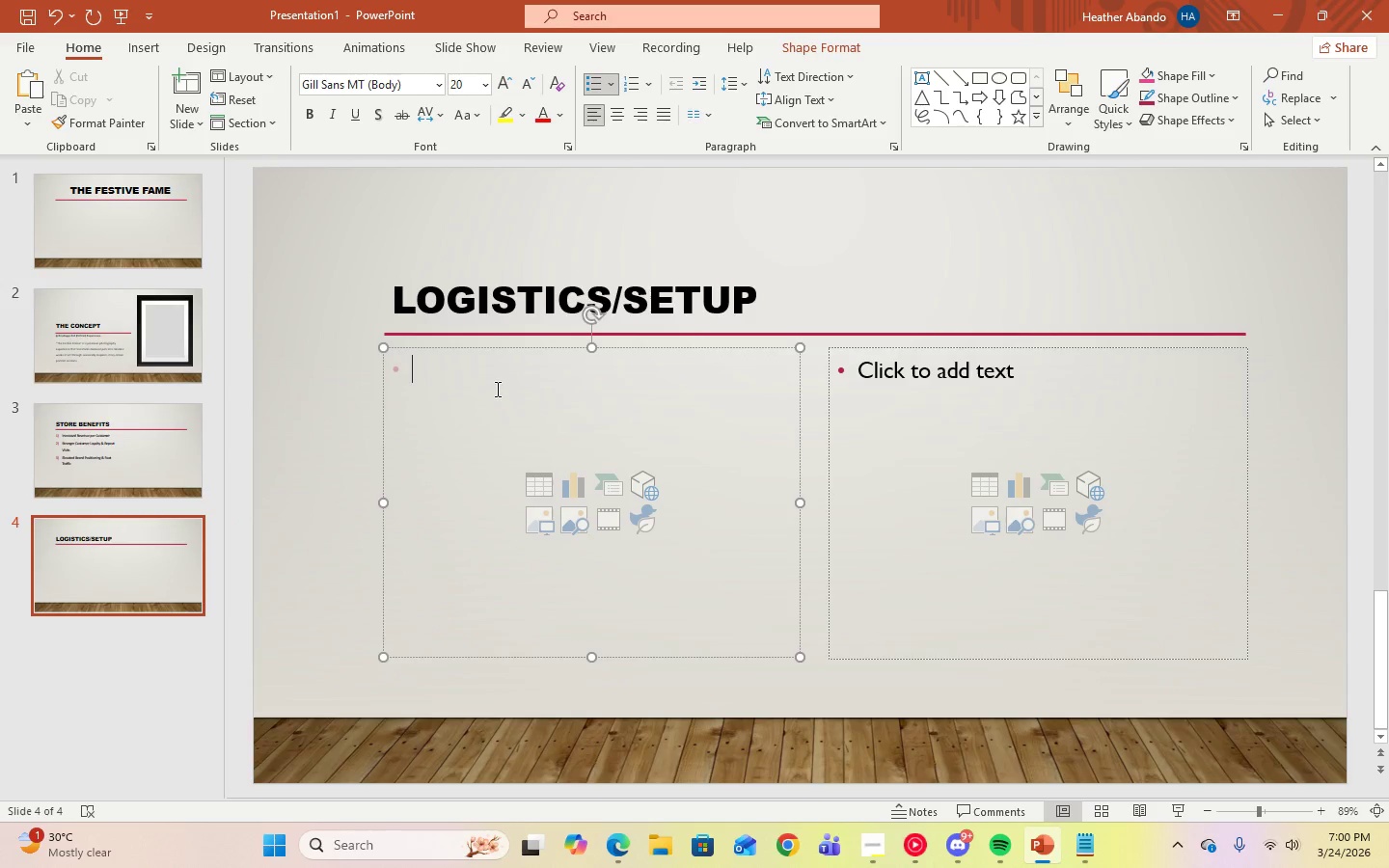 
wait(5.61)
 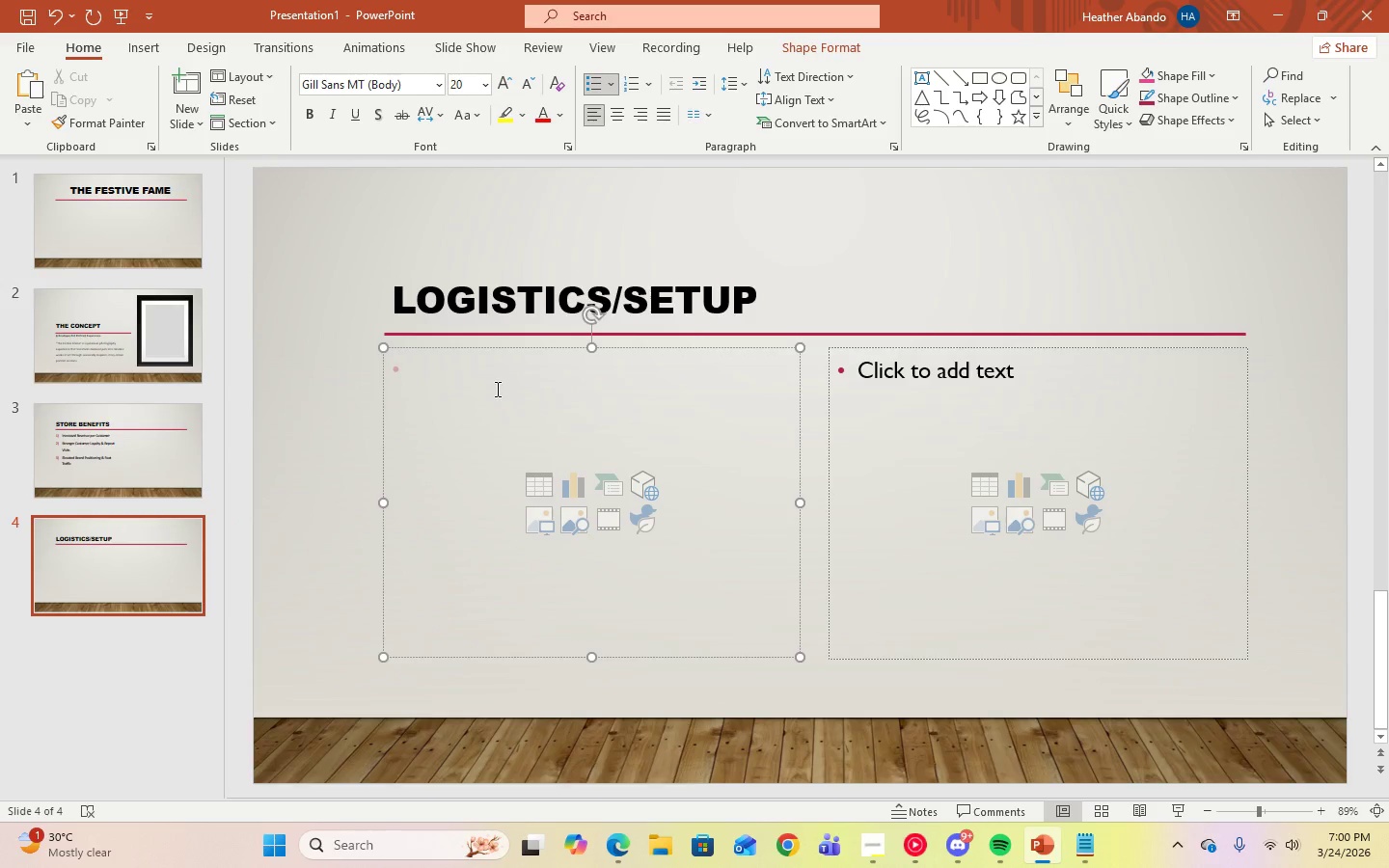 
left_click([655, 86])
 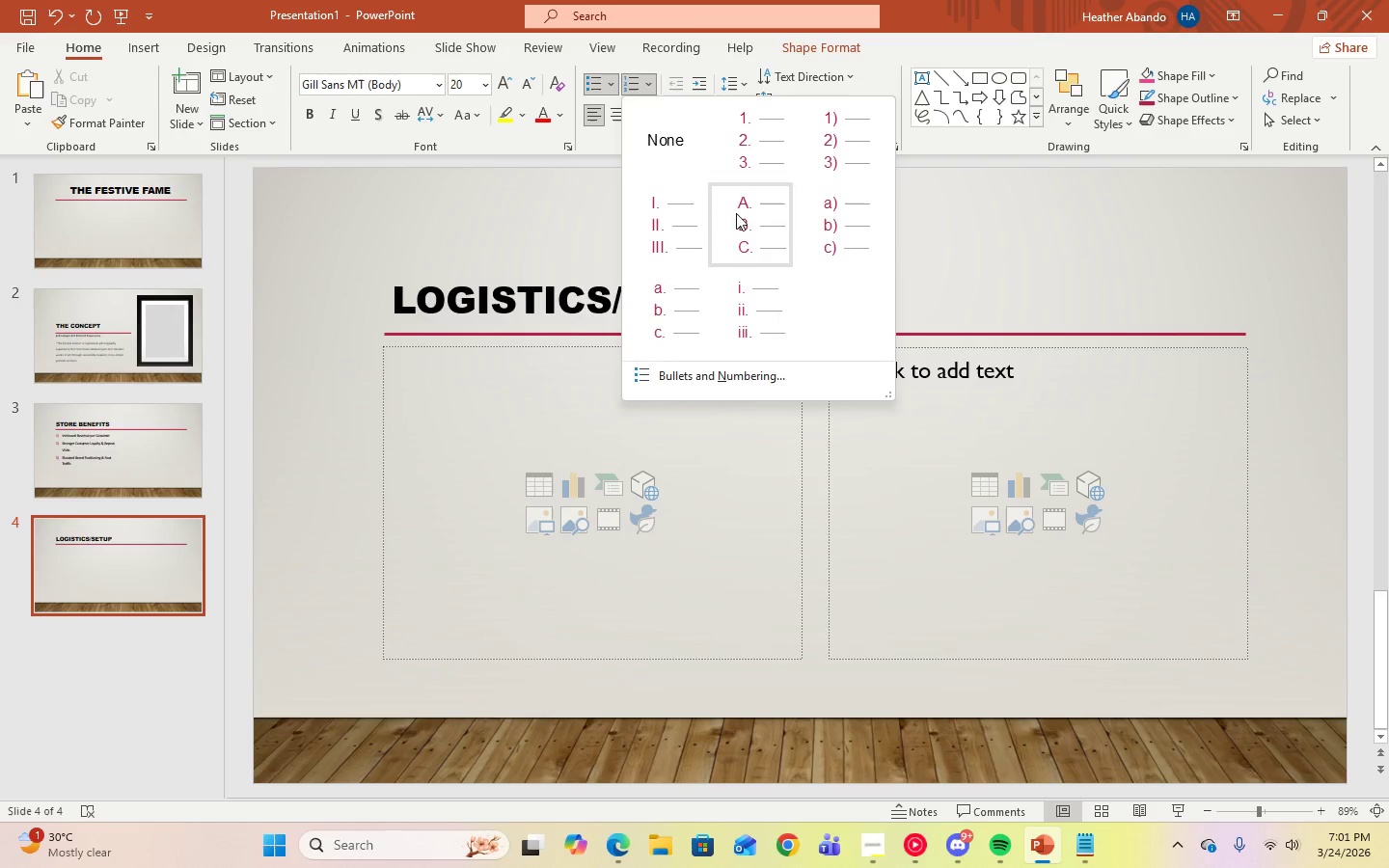 
wait(5.11)
 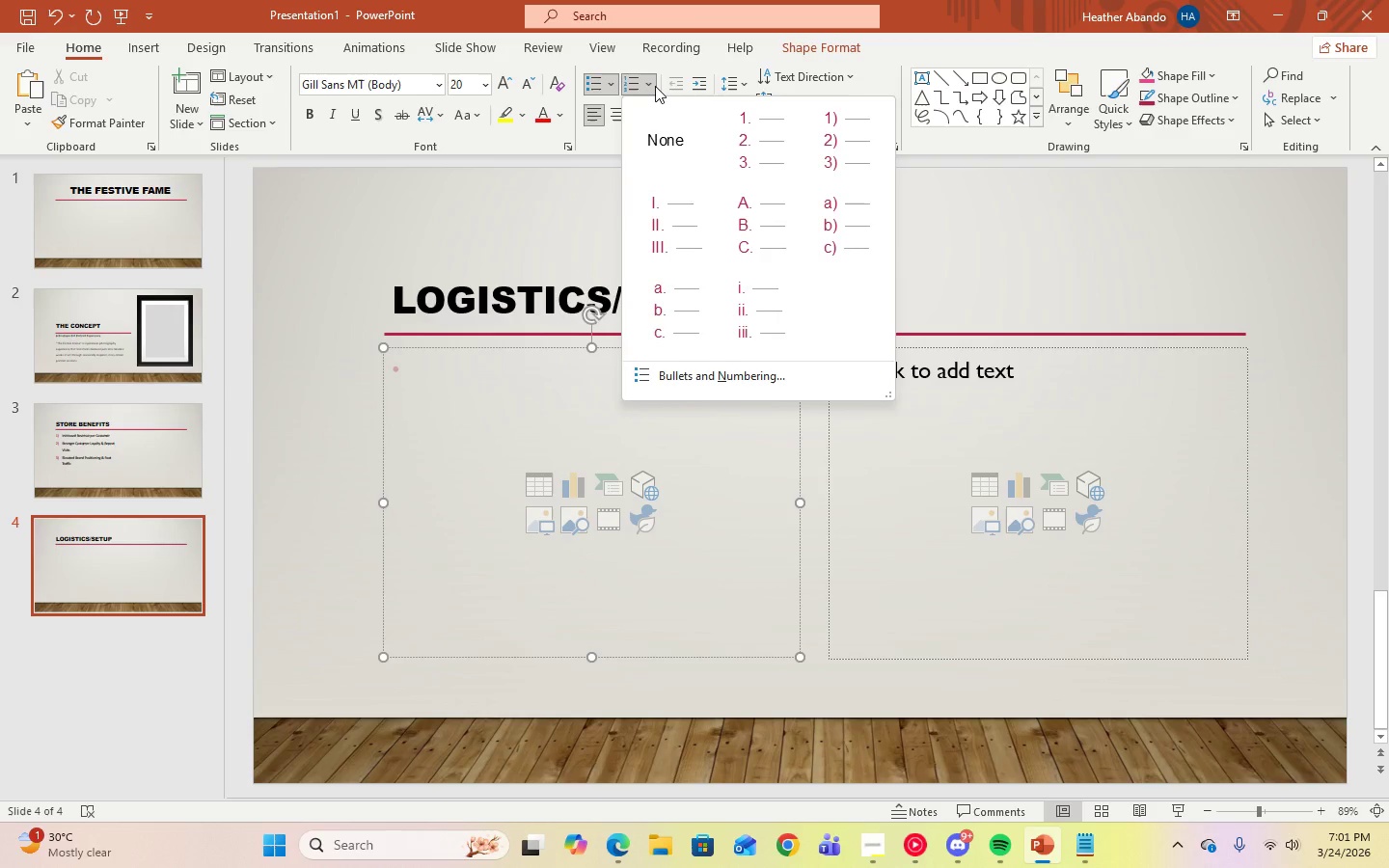 
left_click([741, 222])
 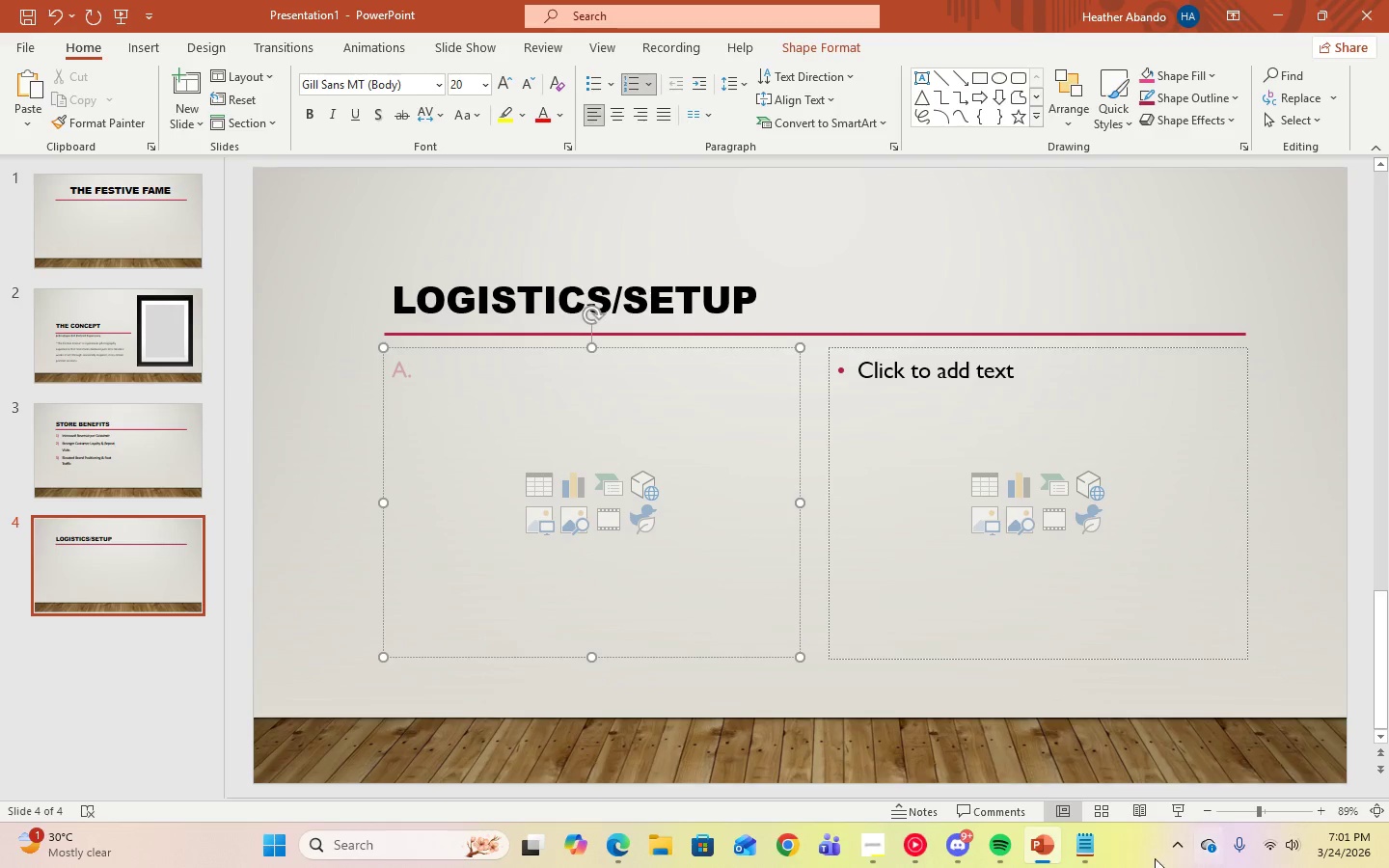 
left_click([1084, 850])
 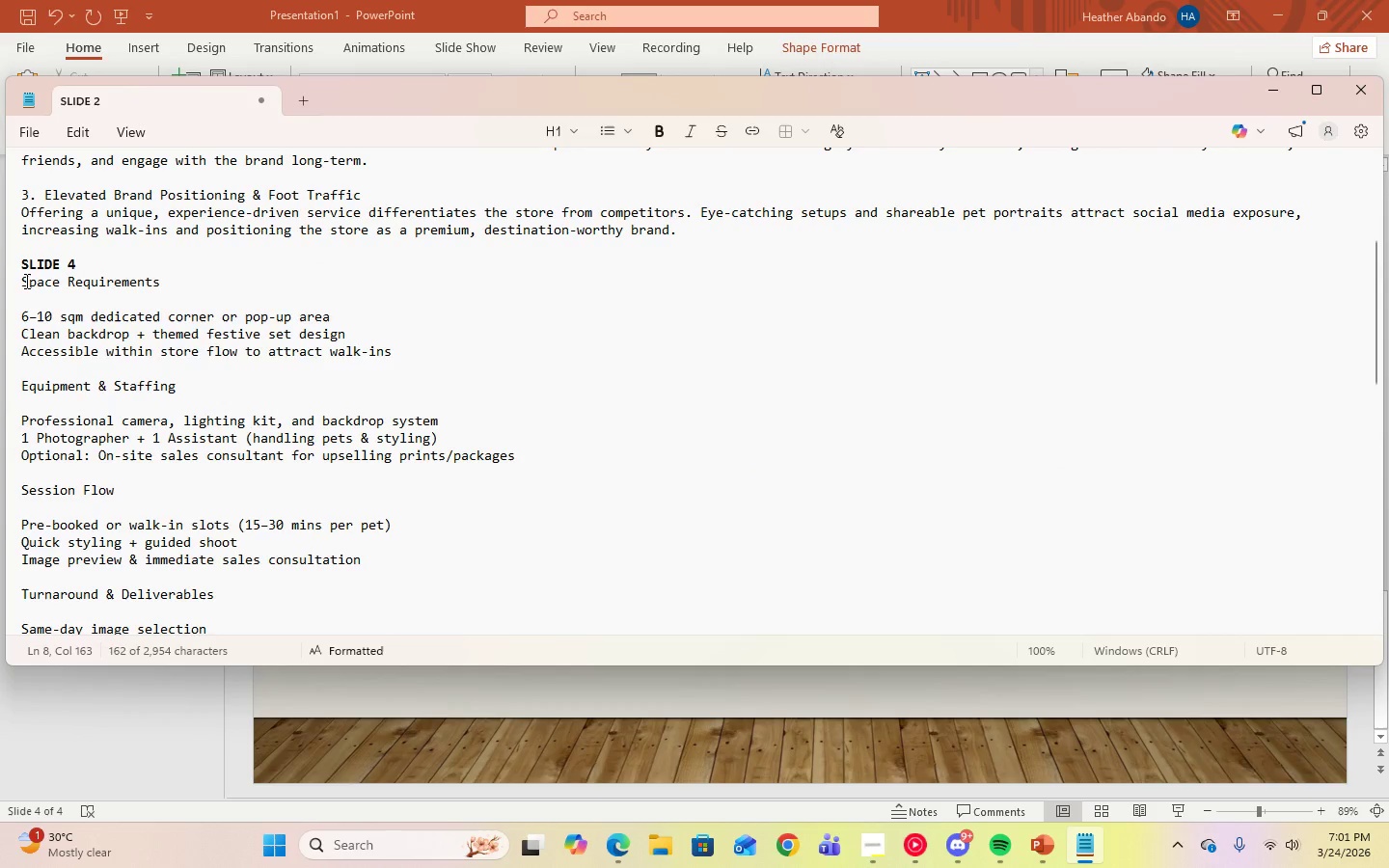 
left_click_drag(start_coordinate=[22, 281], to_coordinate=[163, 286])
 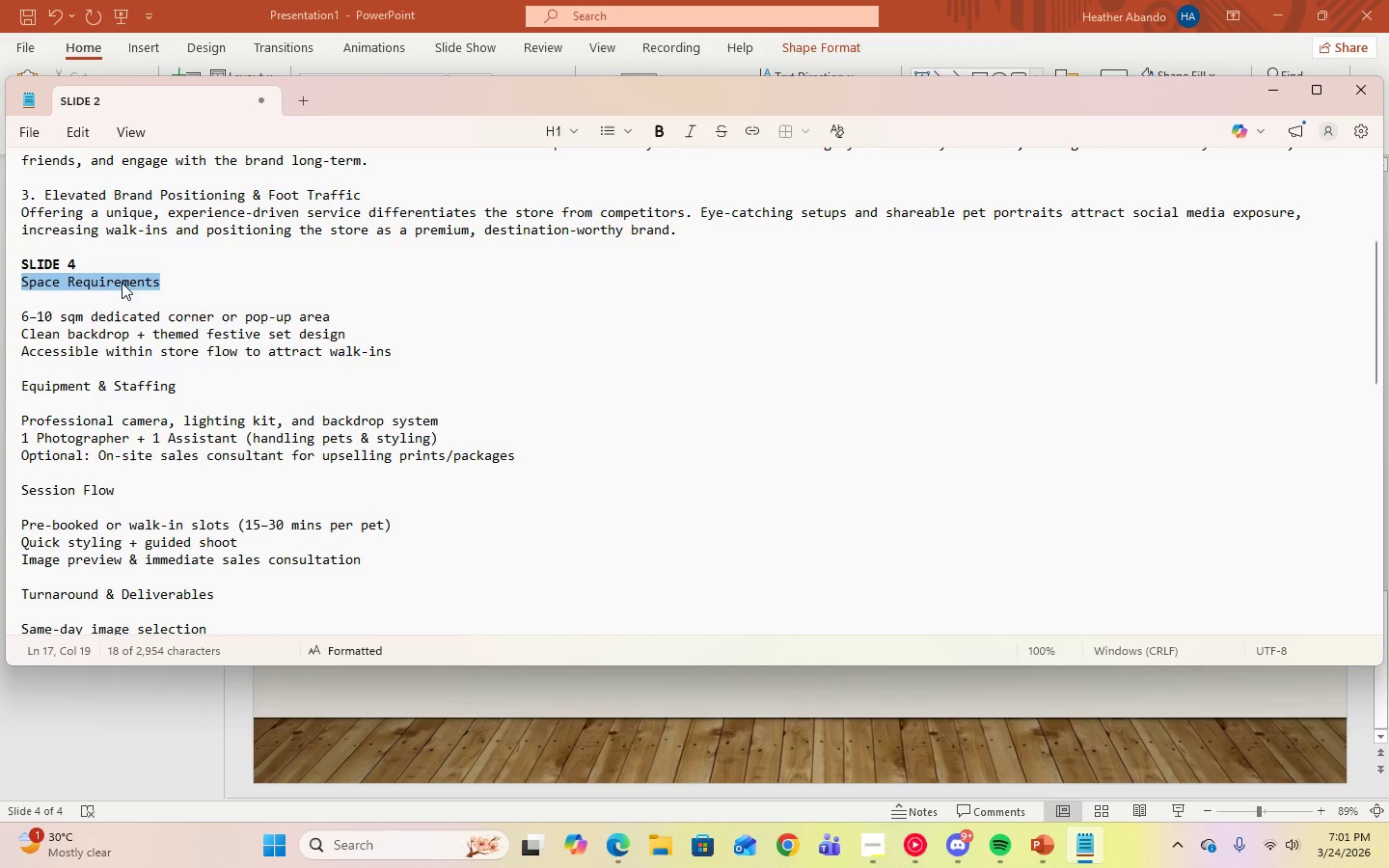 
right_click([122, 283])
 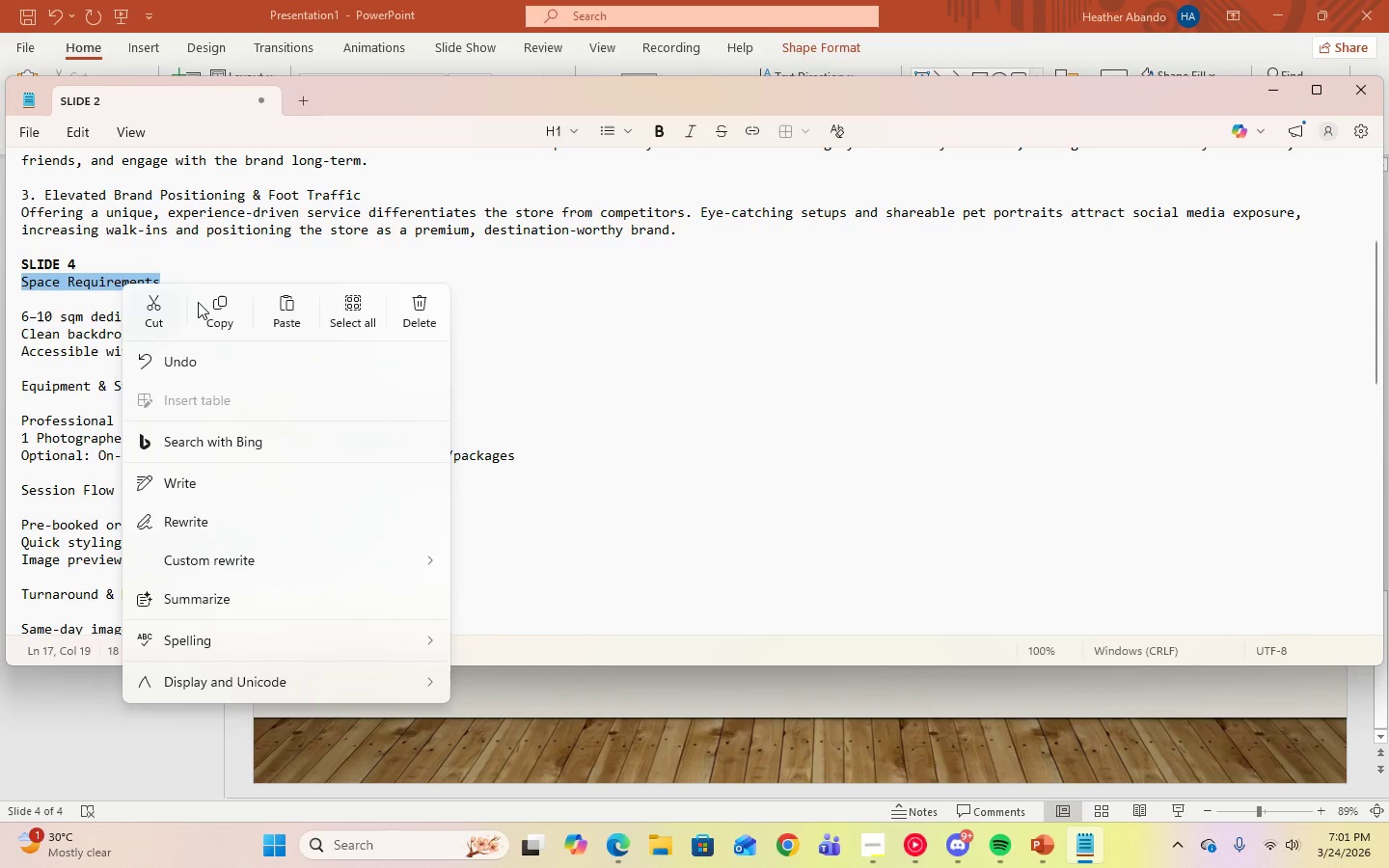 
left_click([217, 312])
 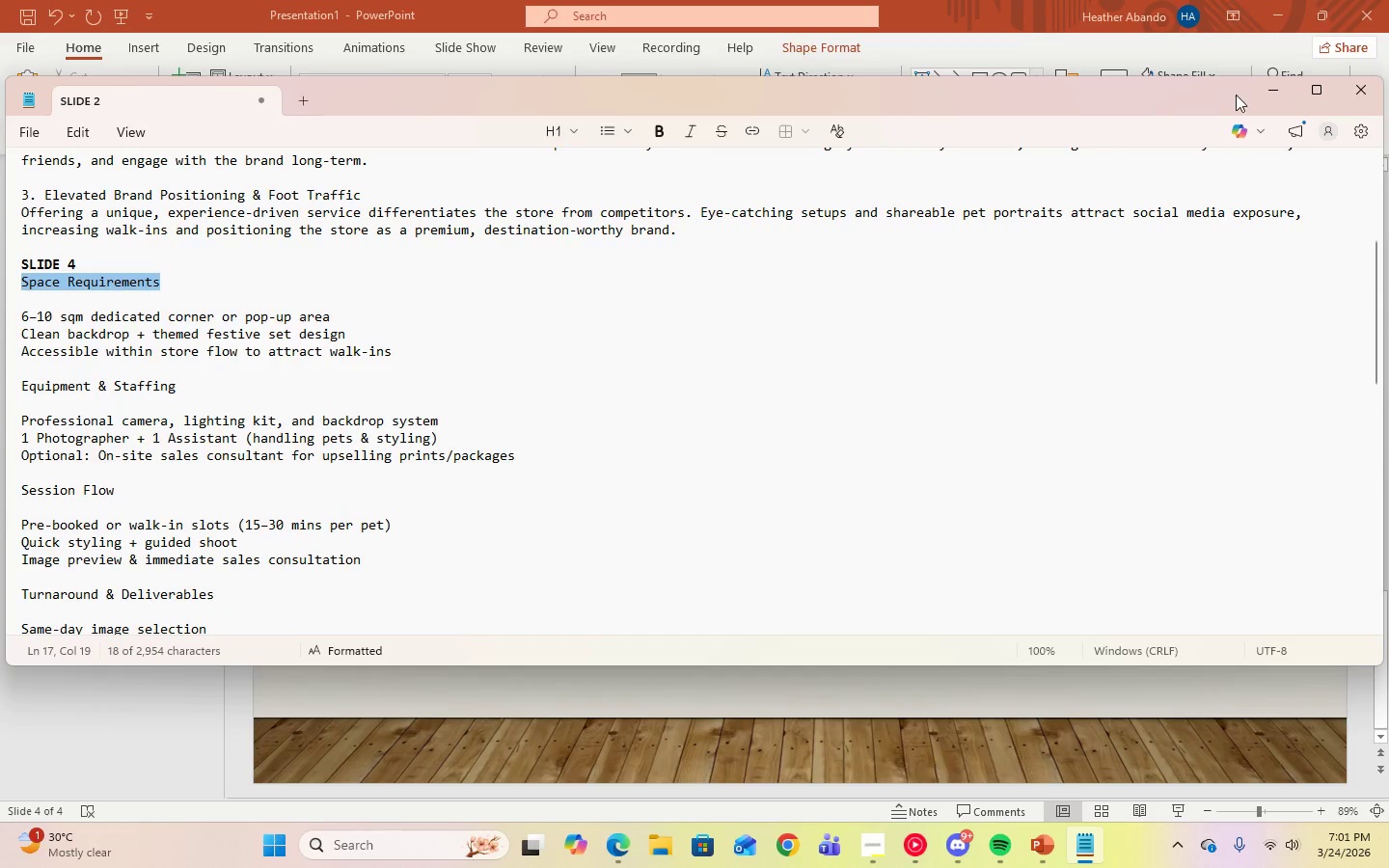 
left_click([1253, 96])
 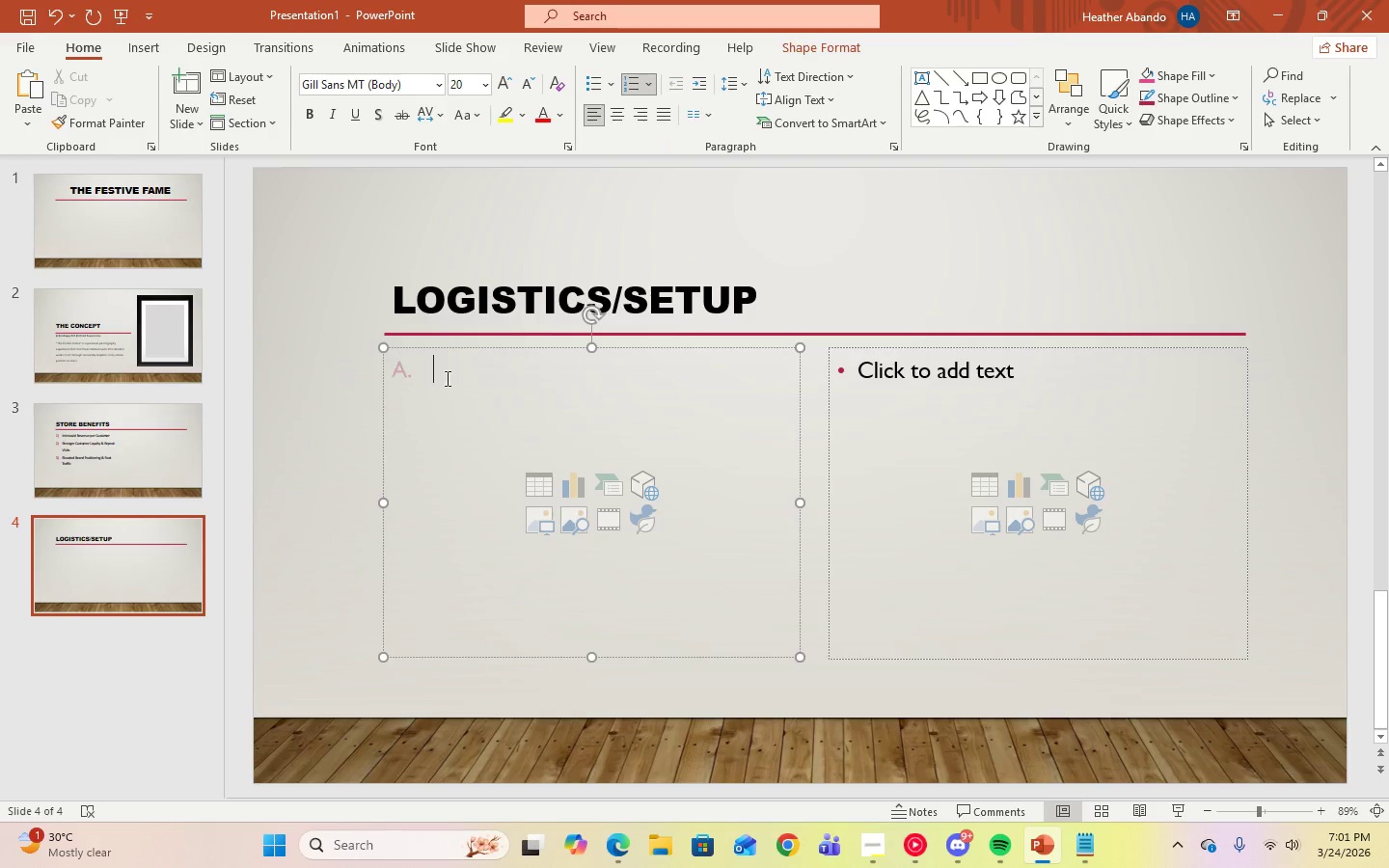 
right_click([472, 376])
 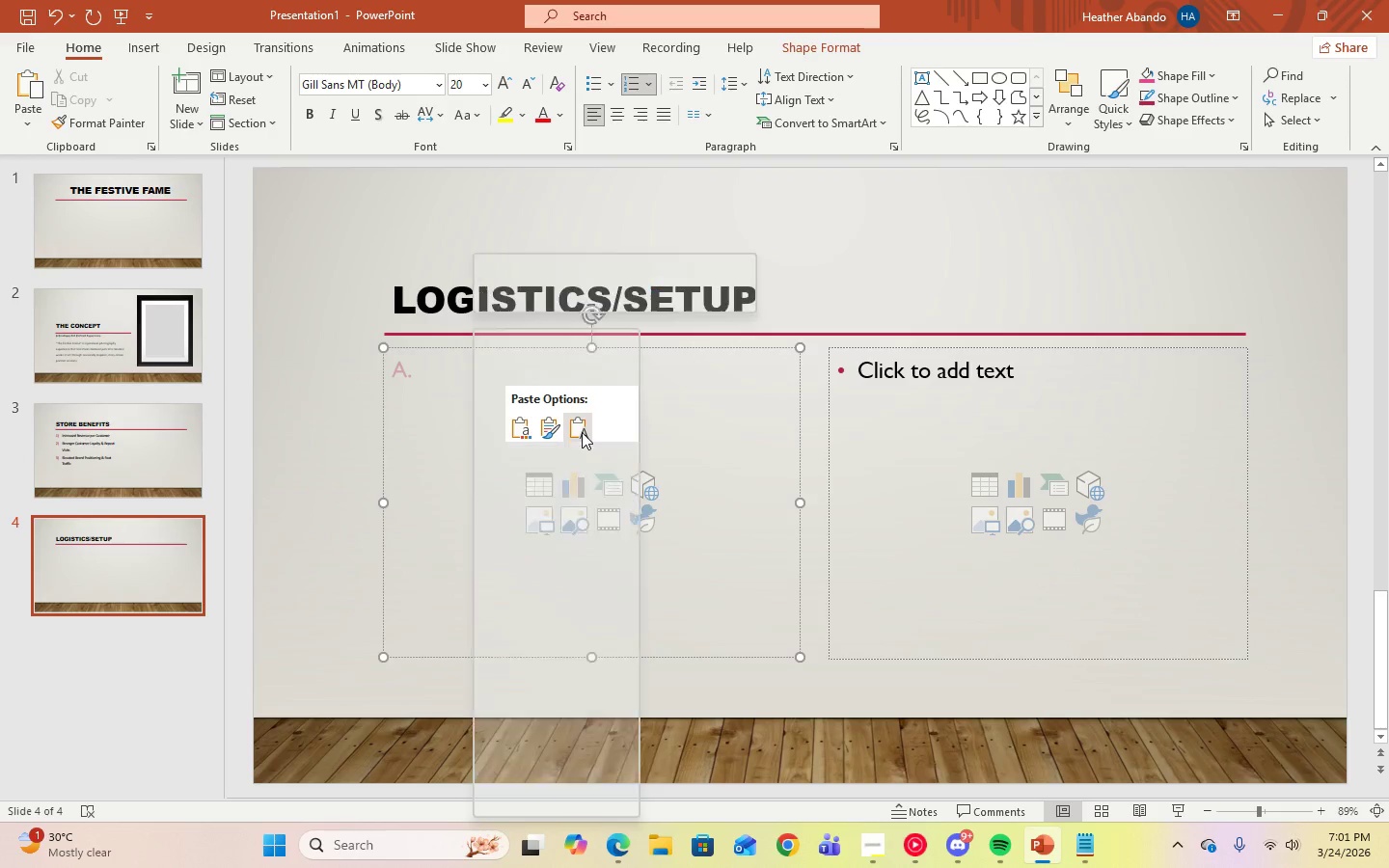 
left_click([582, 432])
 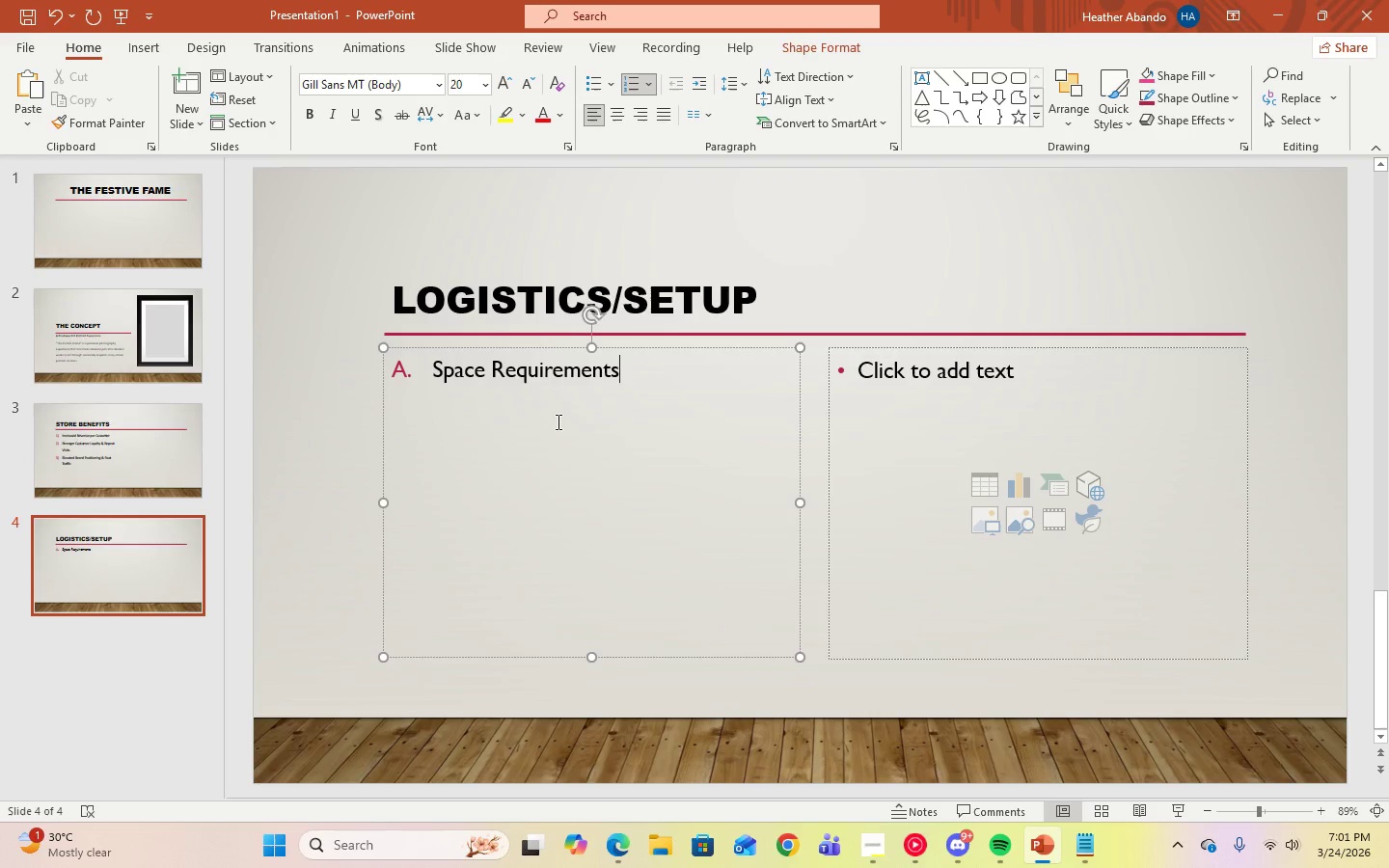 
key(Enter)
 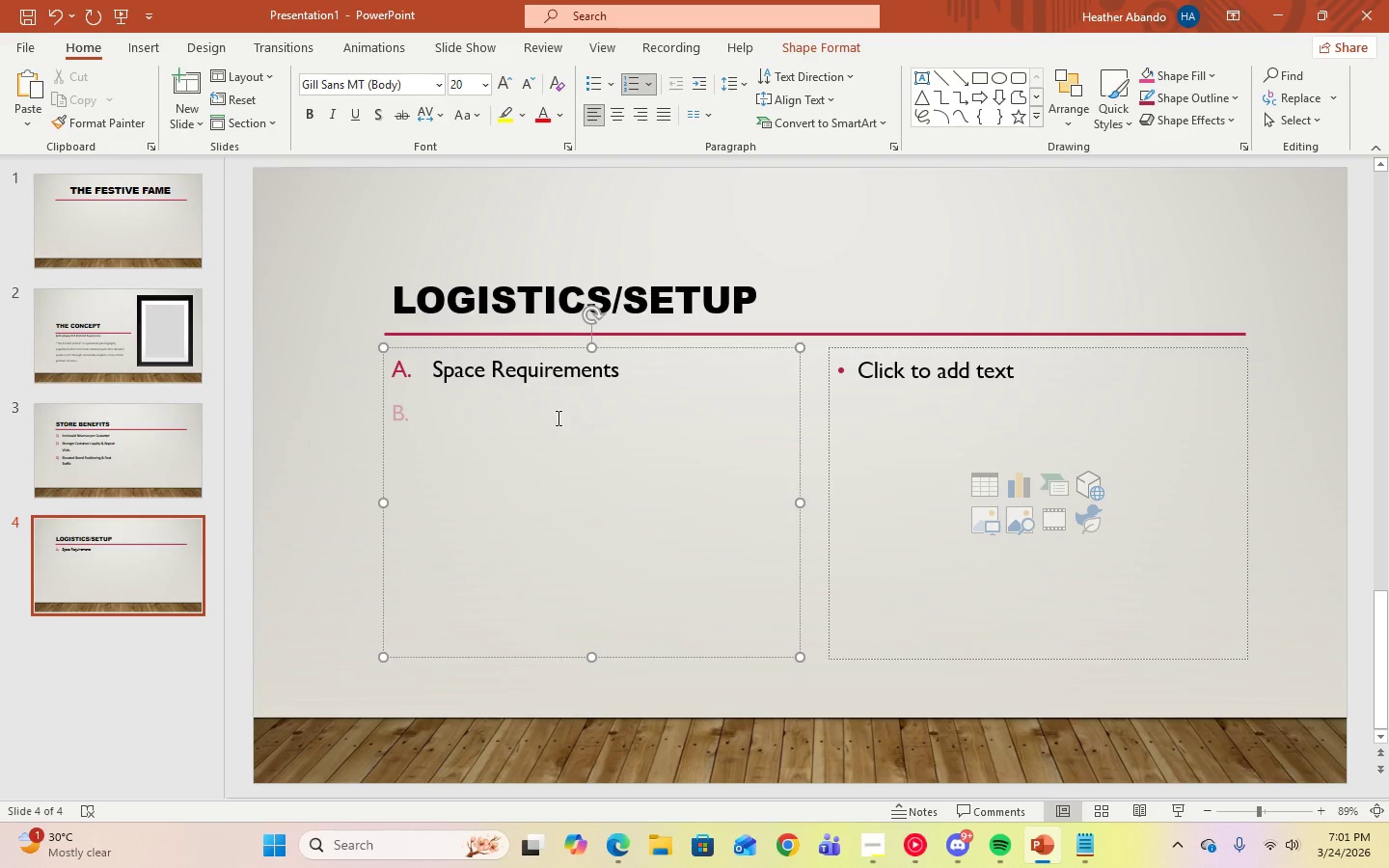 
key(Backspace)
 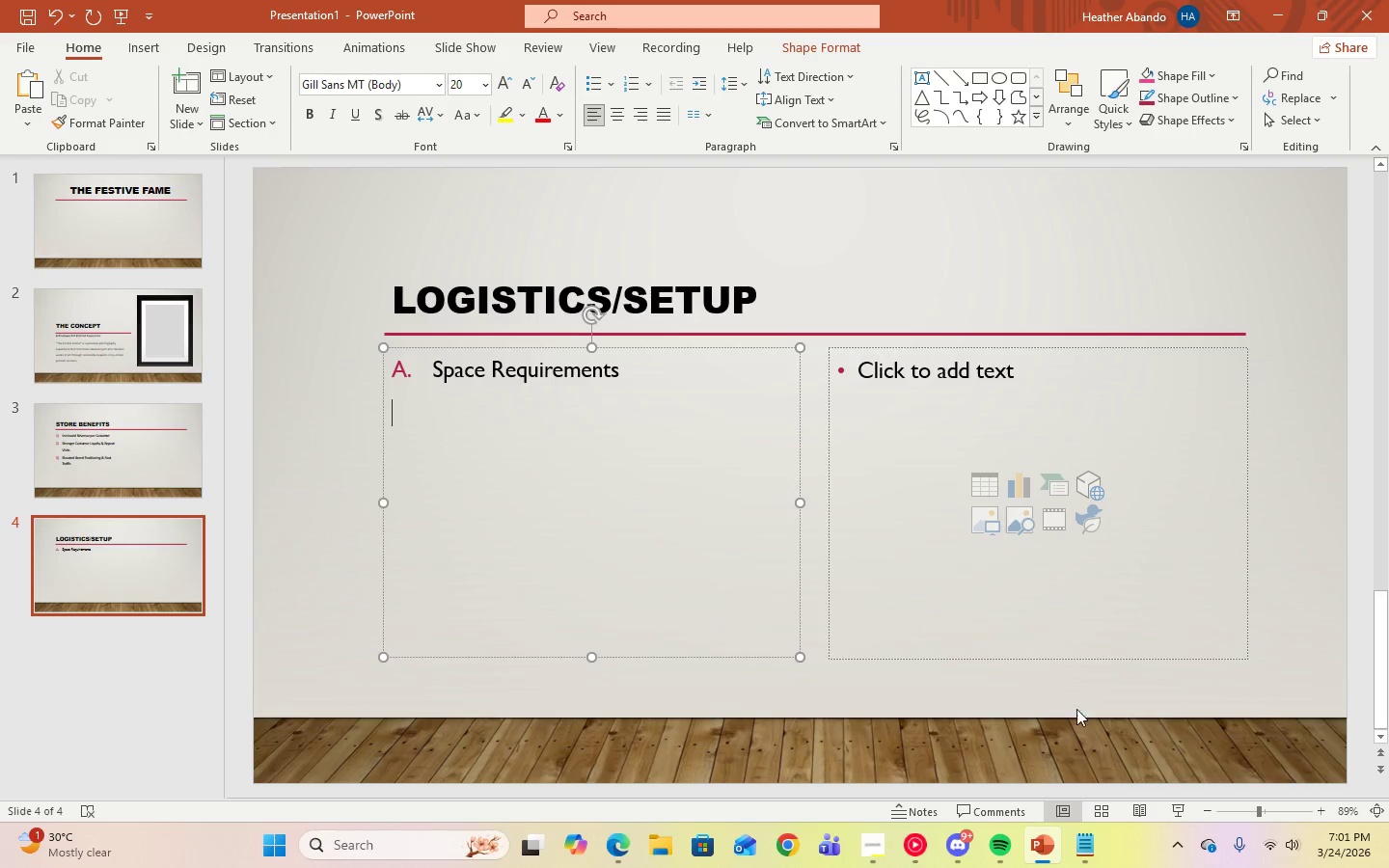 
left_click([1086, 845])
 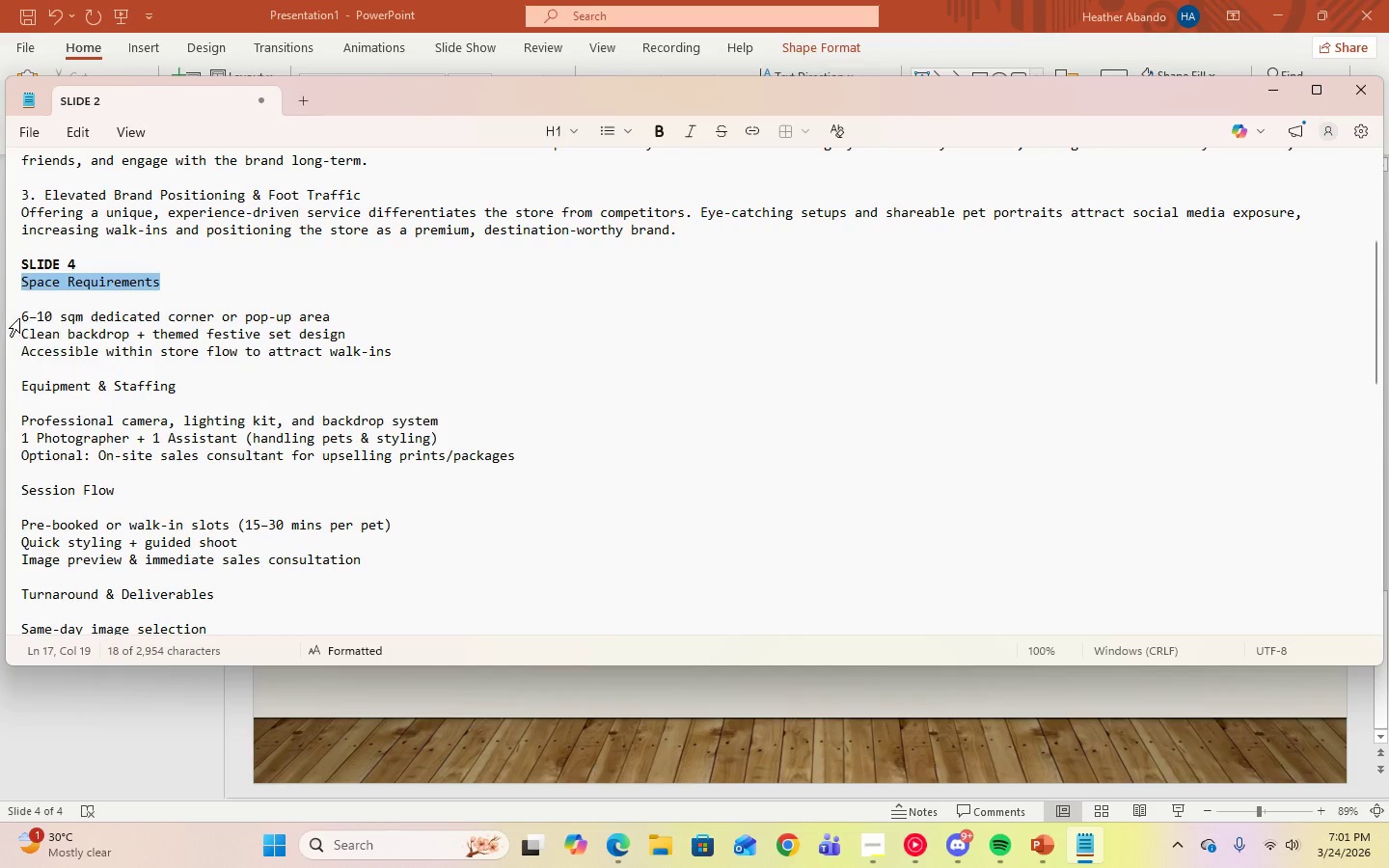 
left_click_drag(start_coordinate=[24, 316], to_coordinate=[395, 355])
 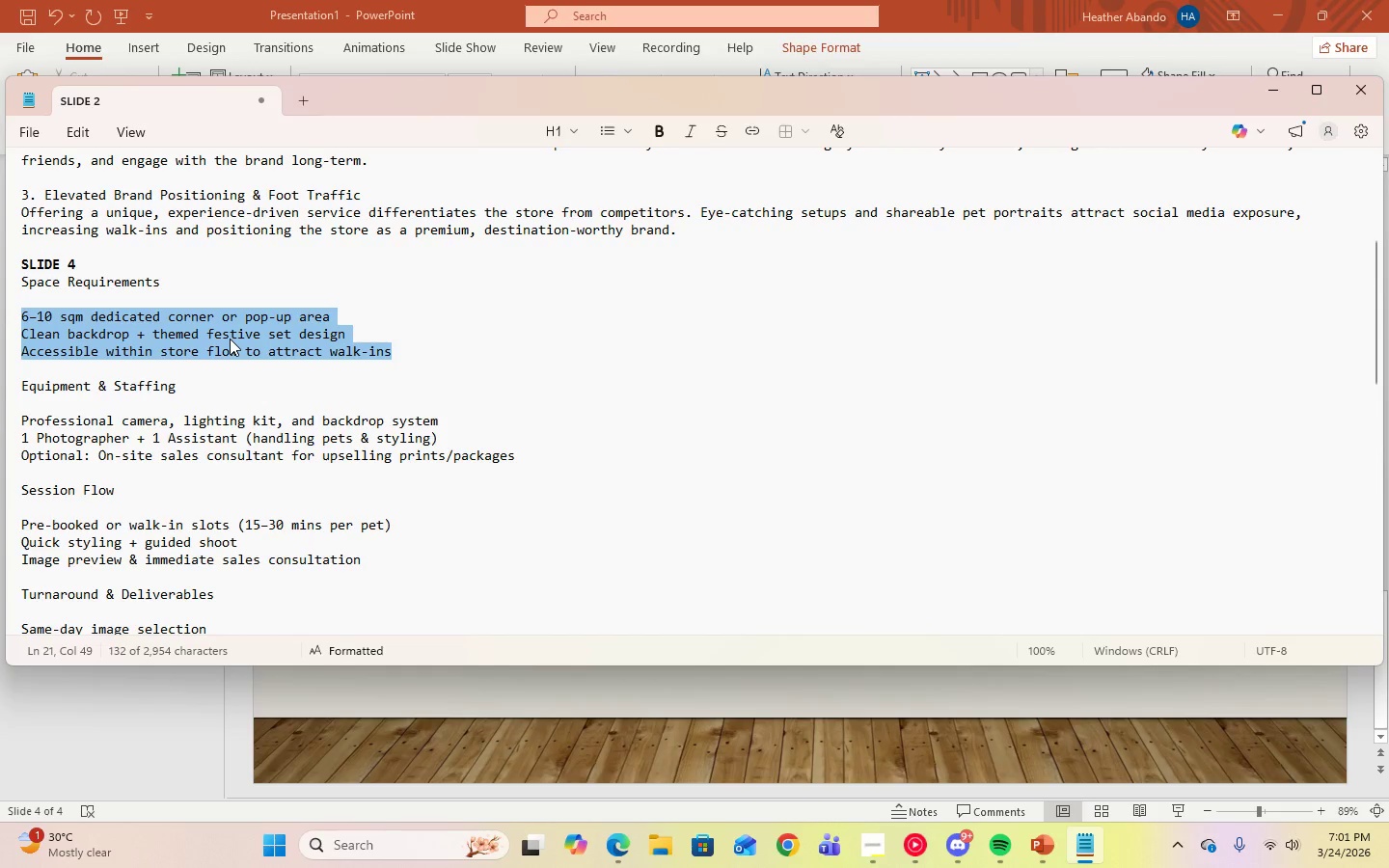 
right_click([230, 339])
 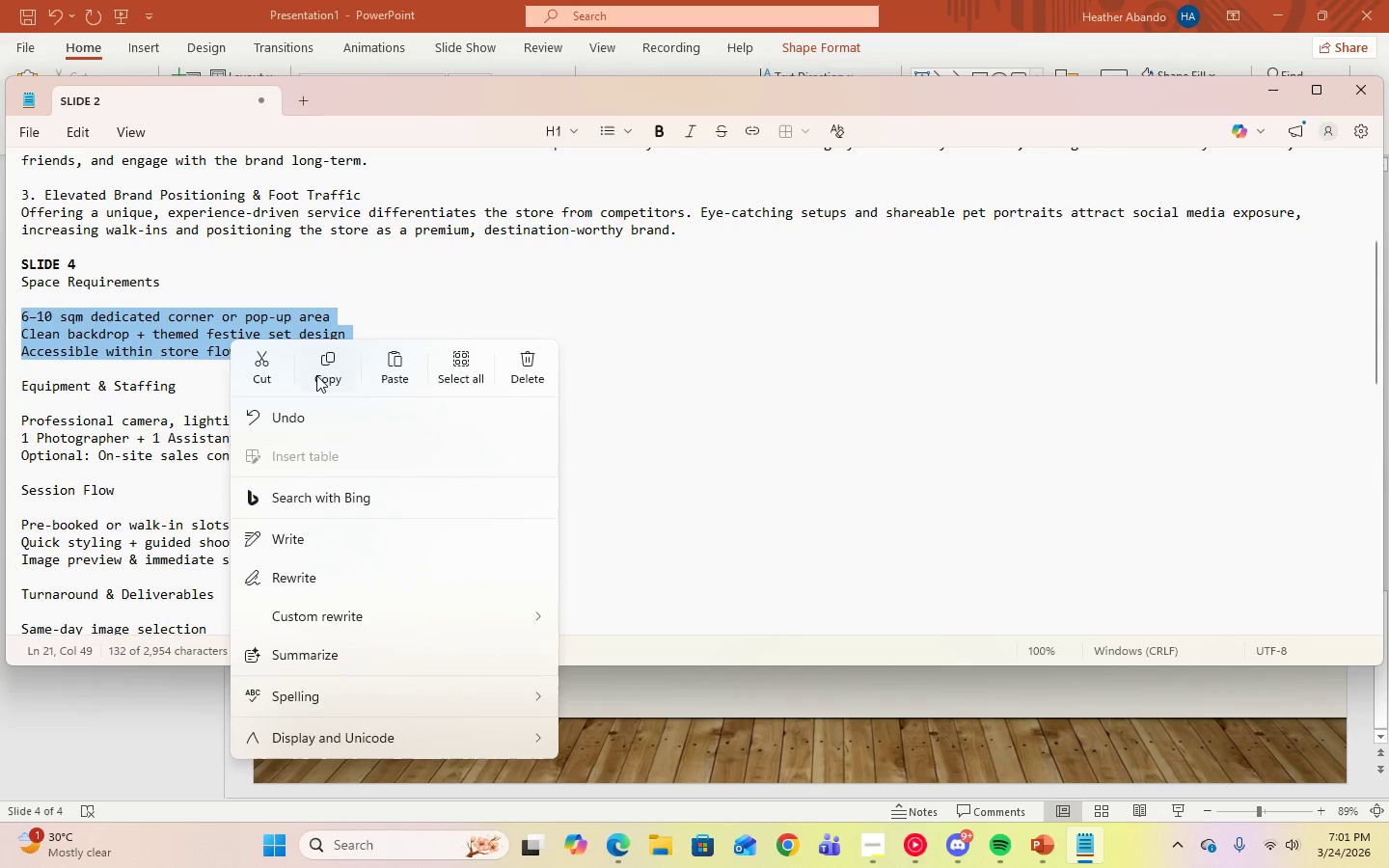 
left_click([316, 375])
 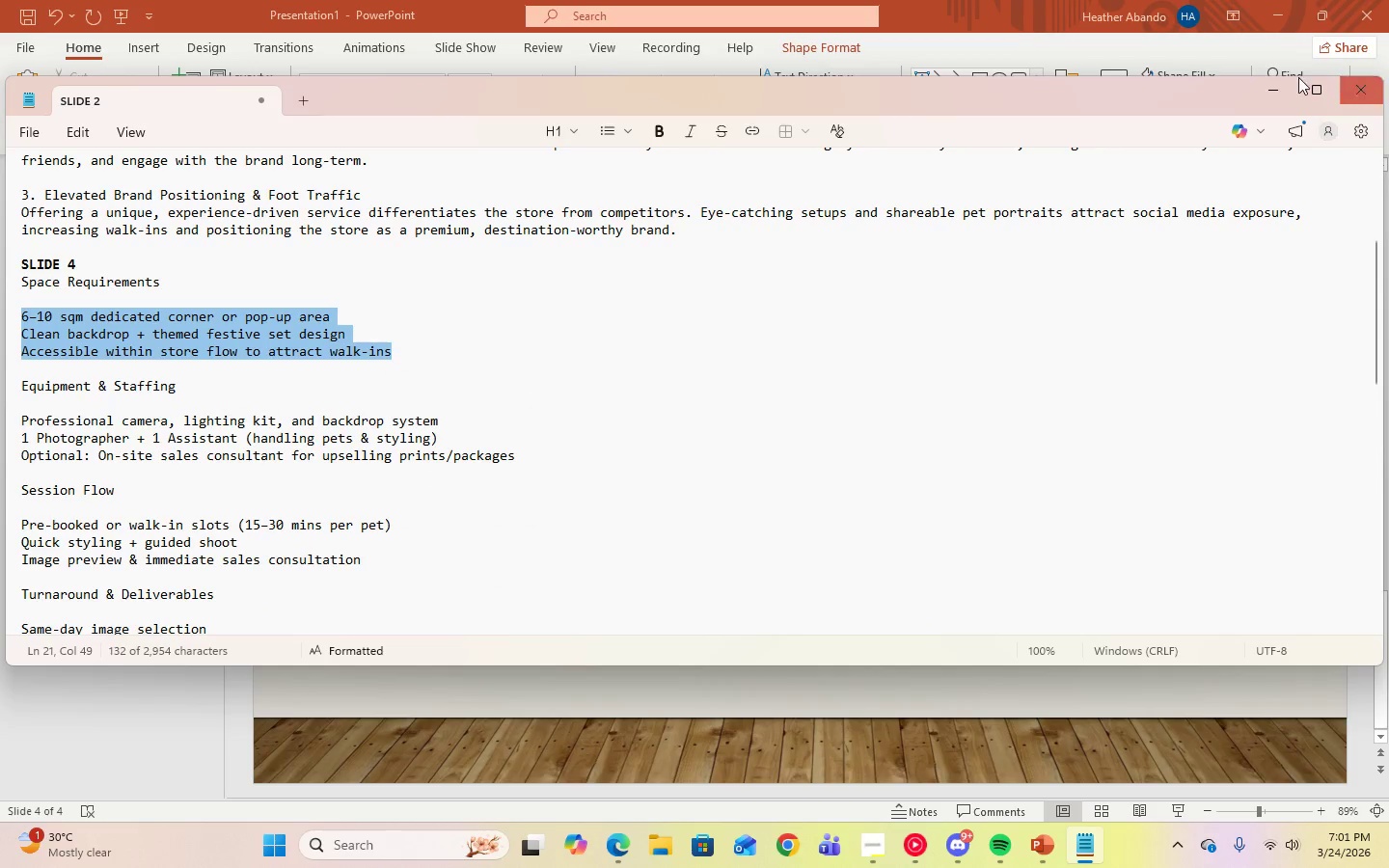 
left_click([1285, 90])
 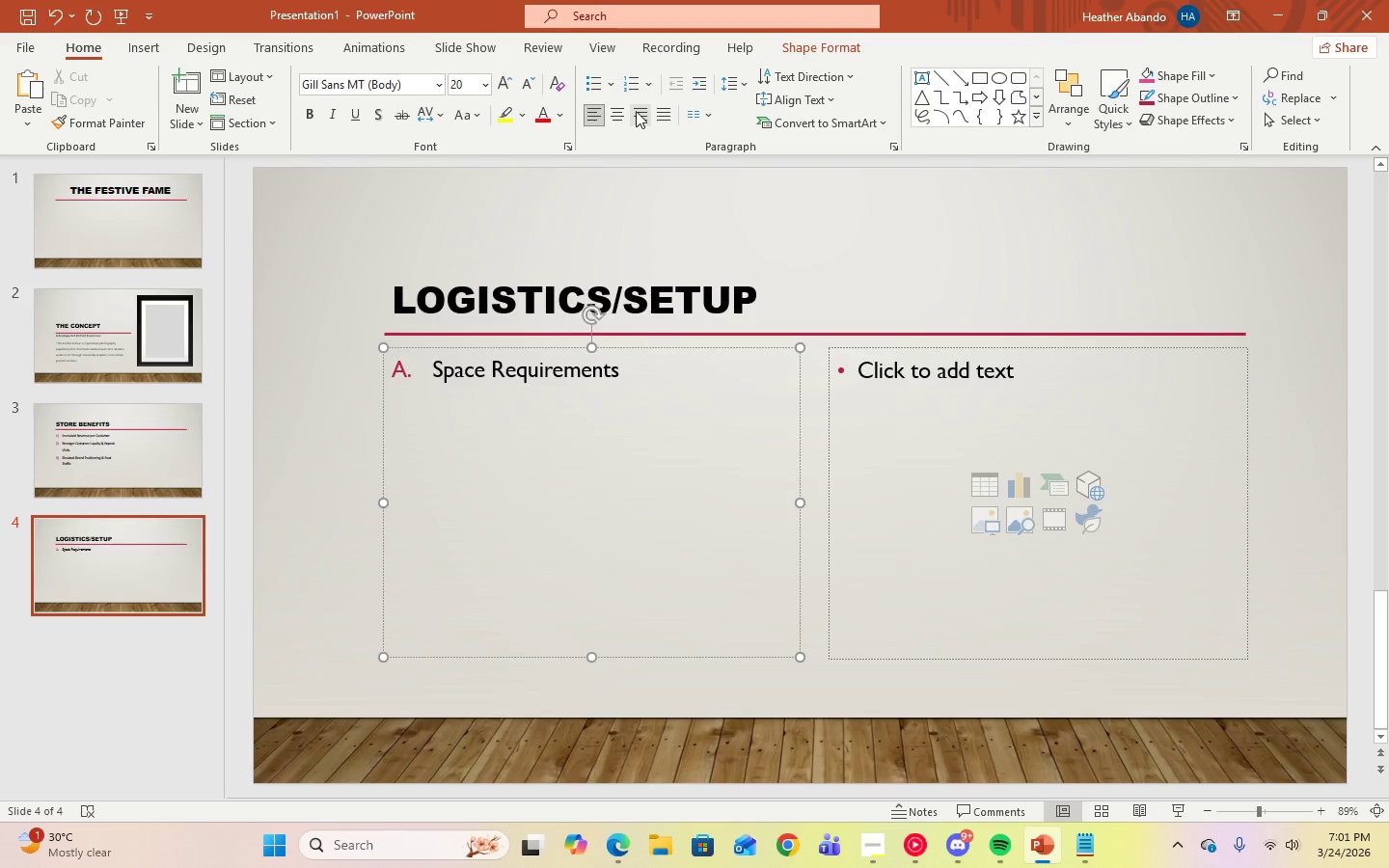 
left_click([615, 86])
 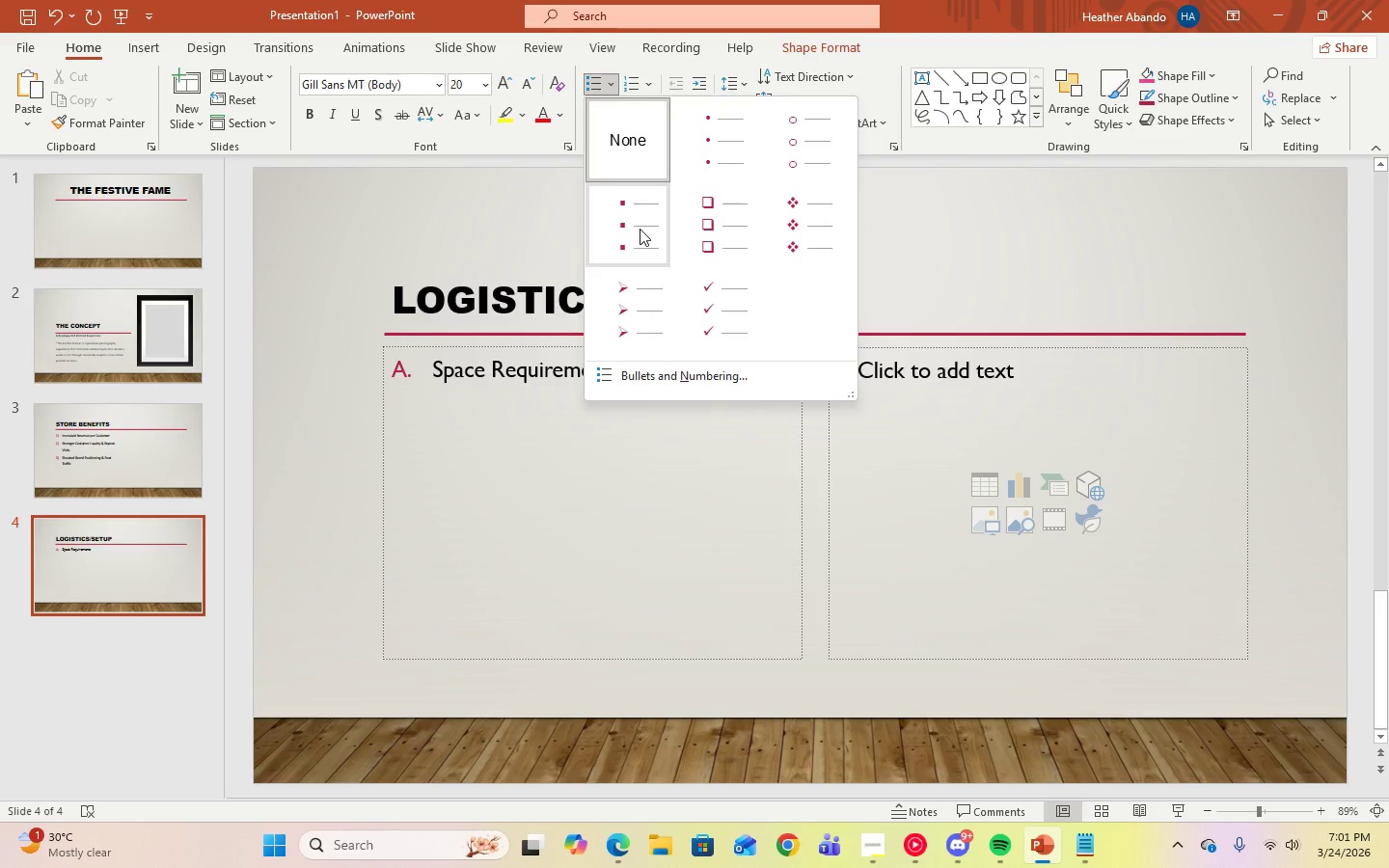 
left_click([715, 307])
 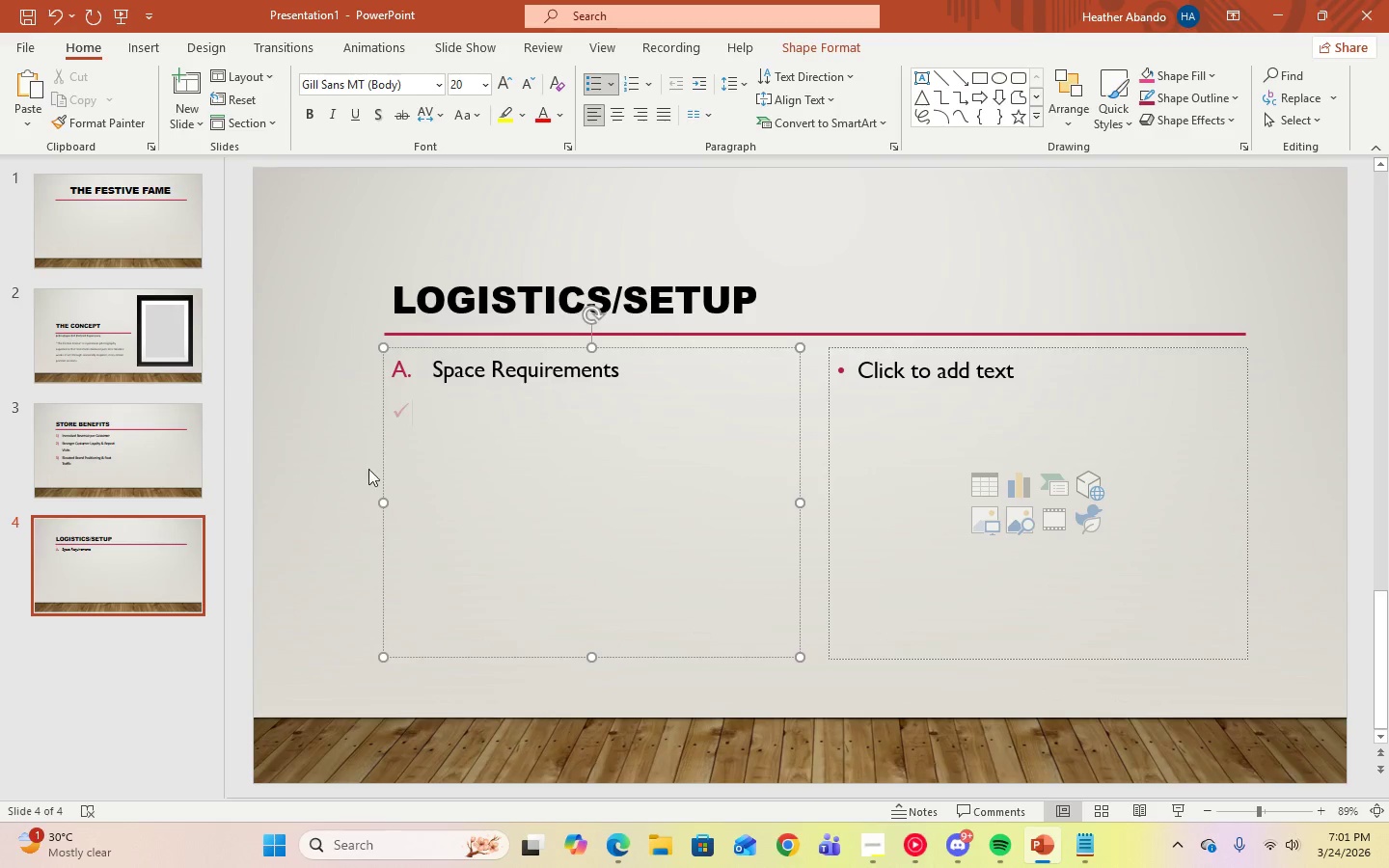 
right_click([433, 416])
 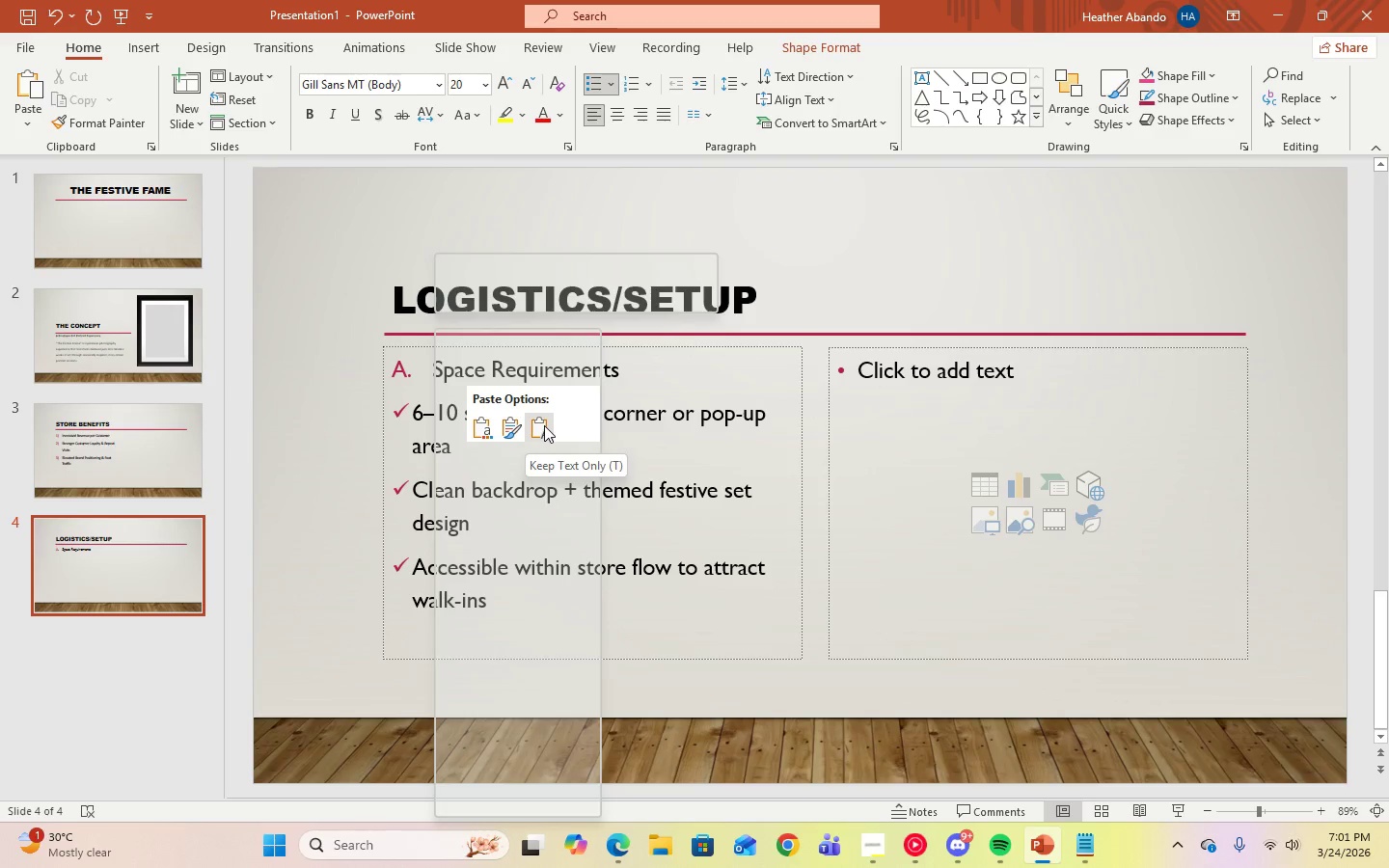 
left_click([544, 425])
 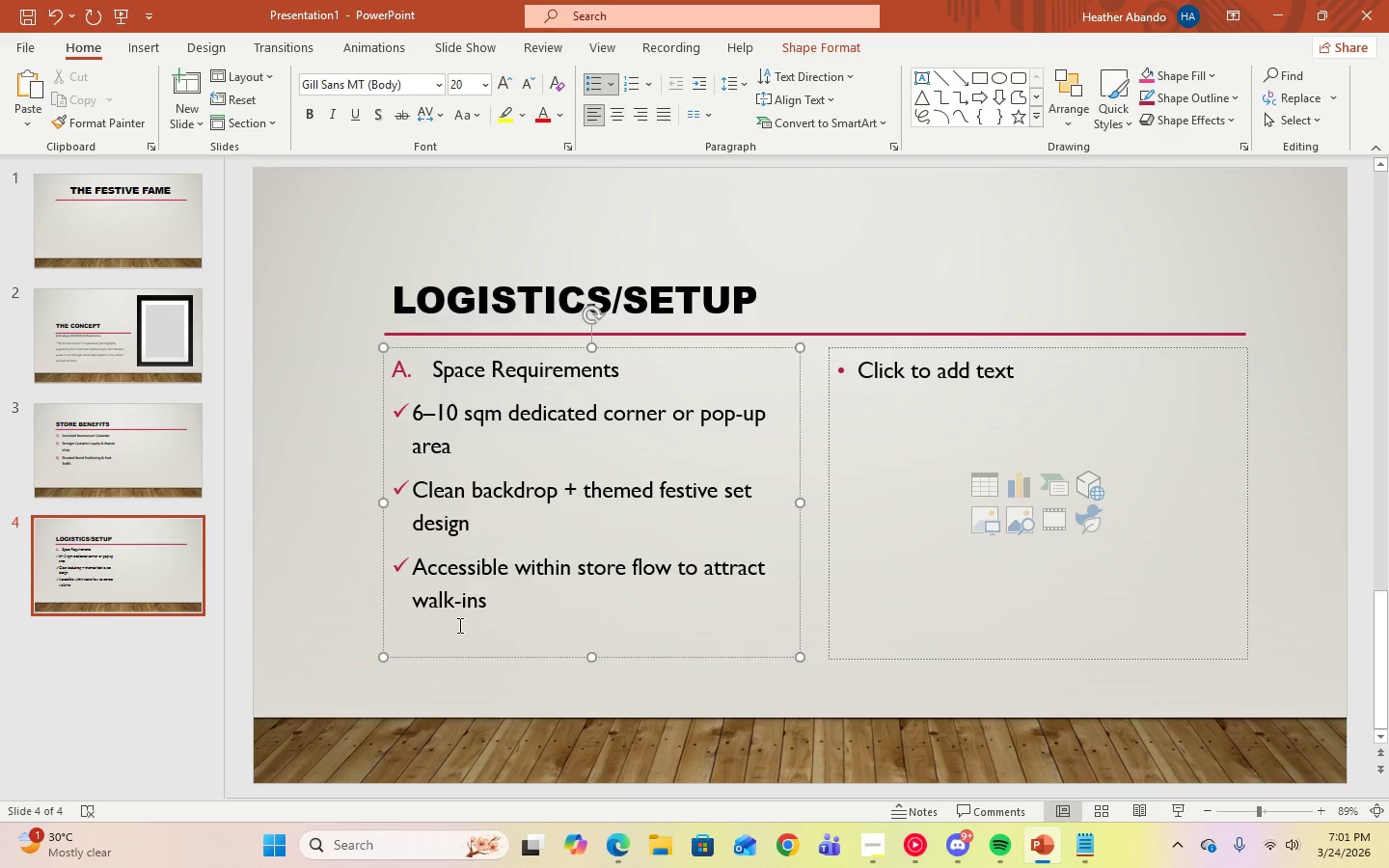 
left_click([491, 614])
 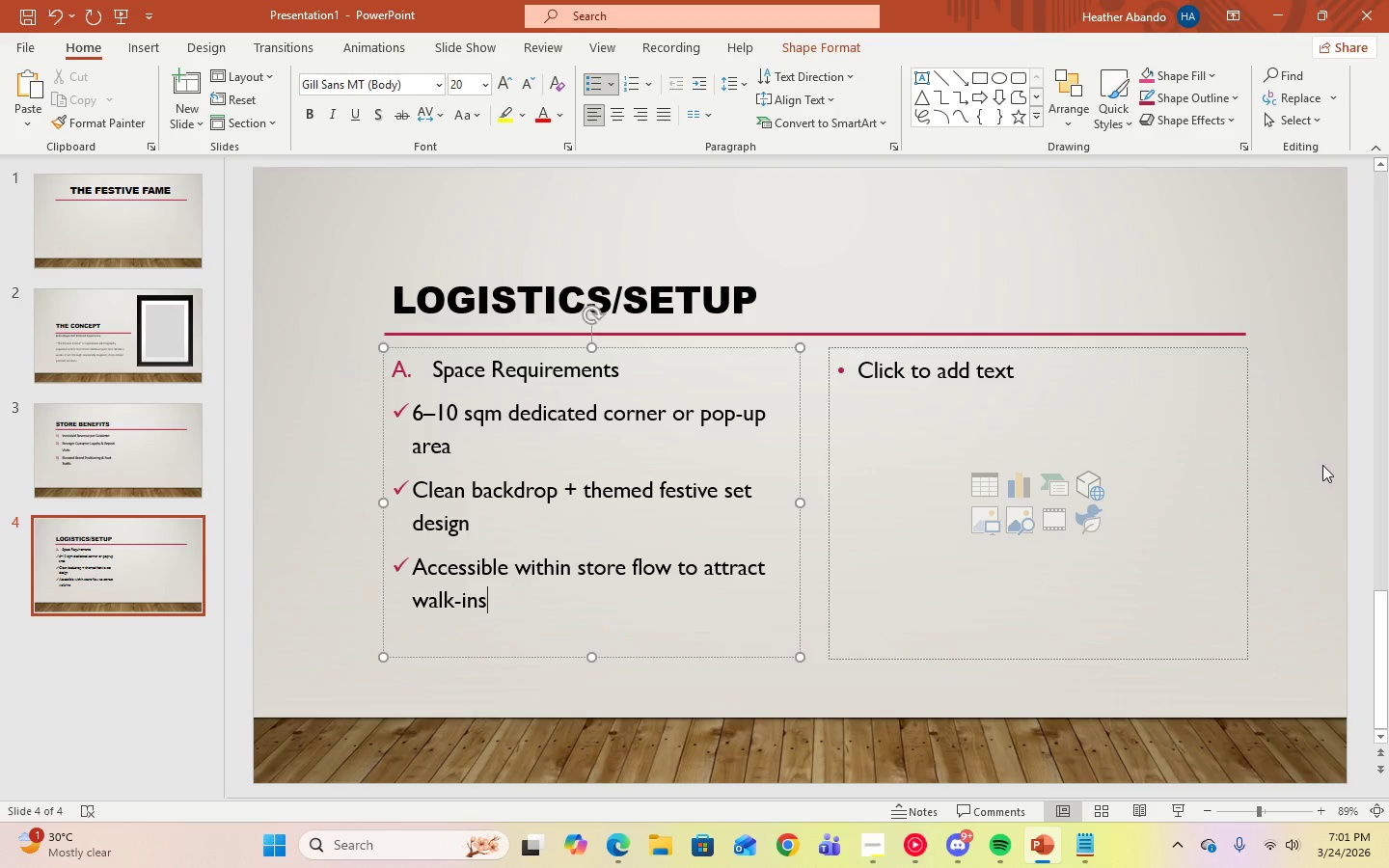 
left_click([1322, 465])
 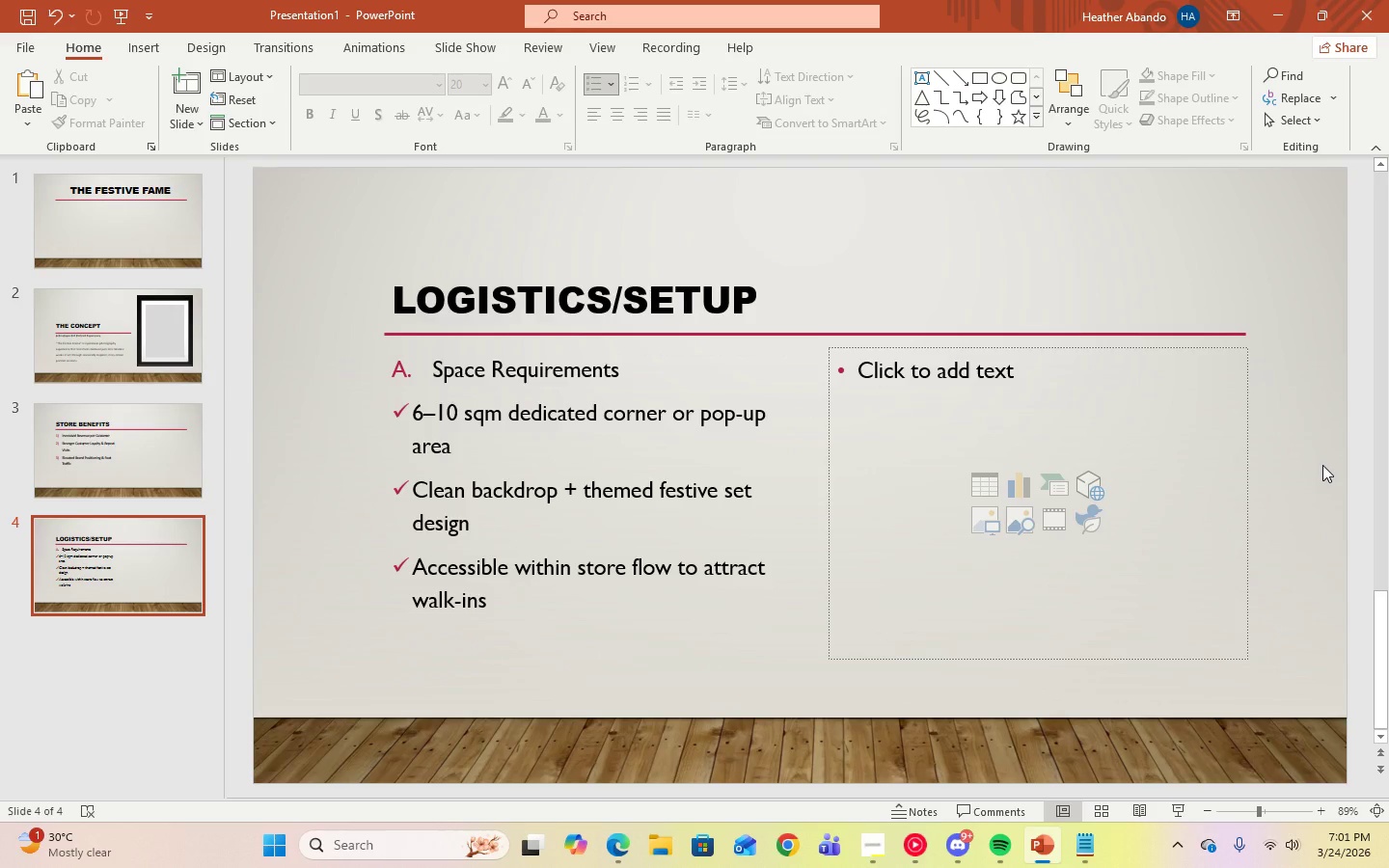 
scroll: coordinate [1322, 465], scroll_direction: up, amount: 1.0
 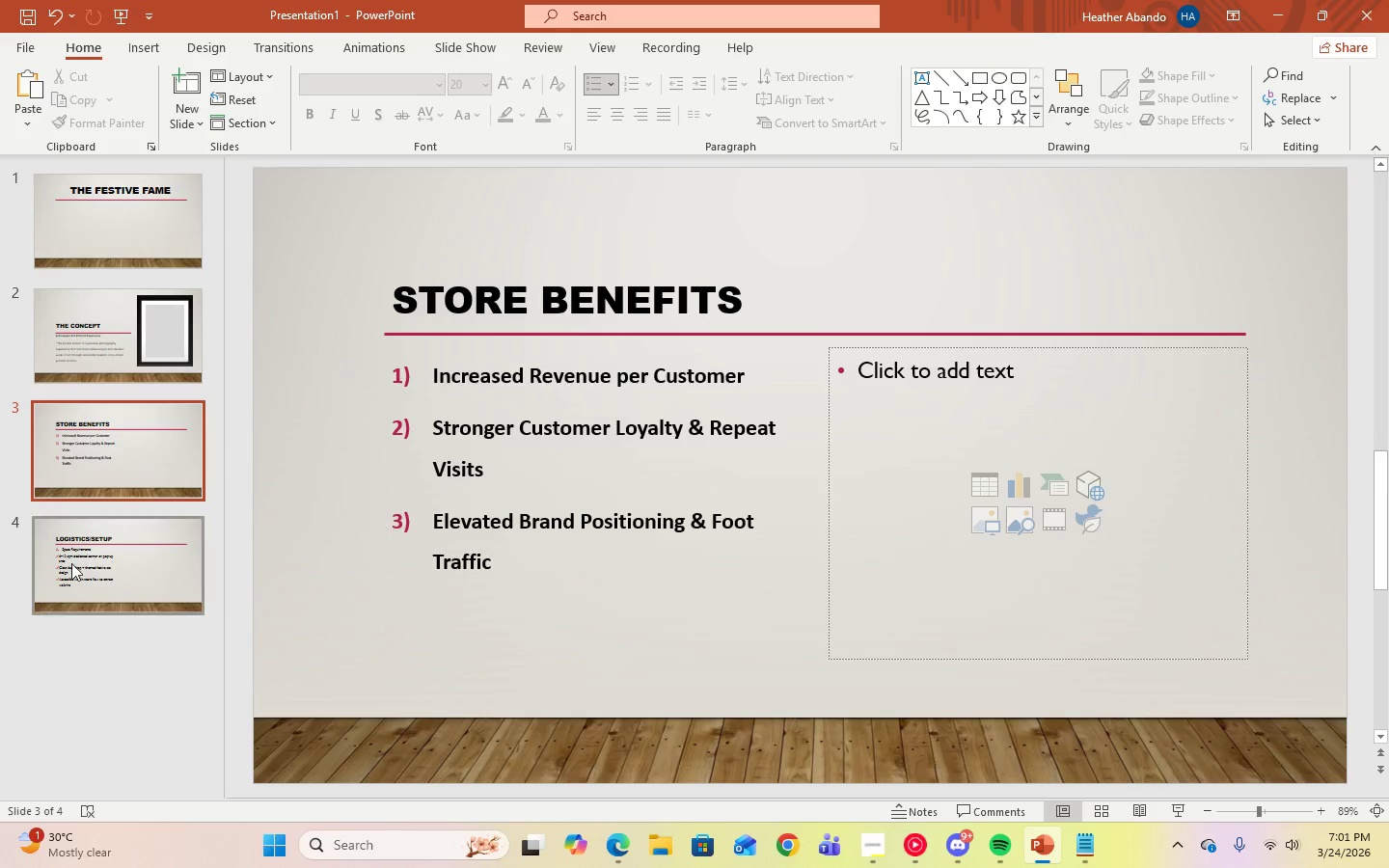 
left_click([71, 563])
 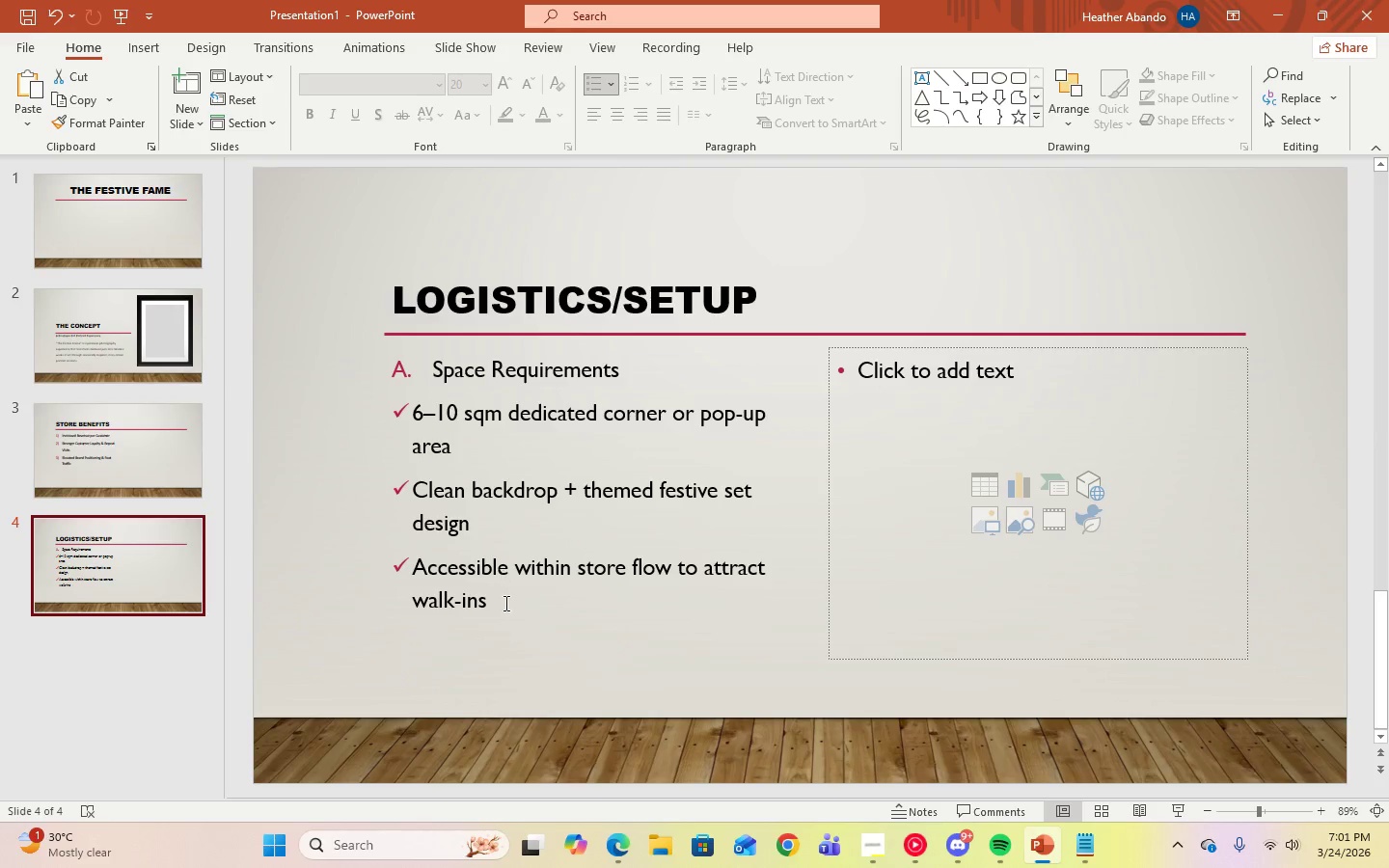 
left_click([506, 604])
 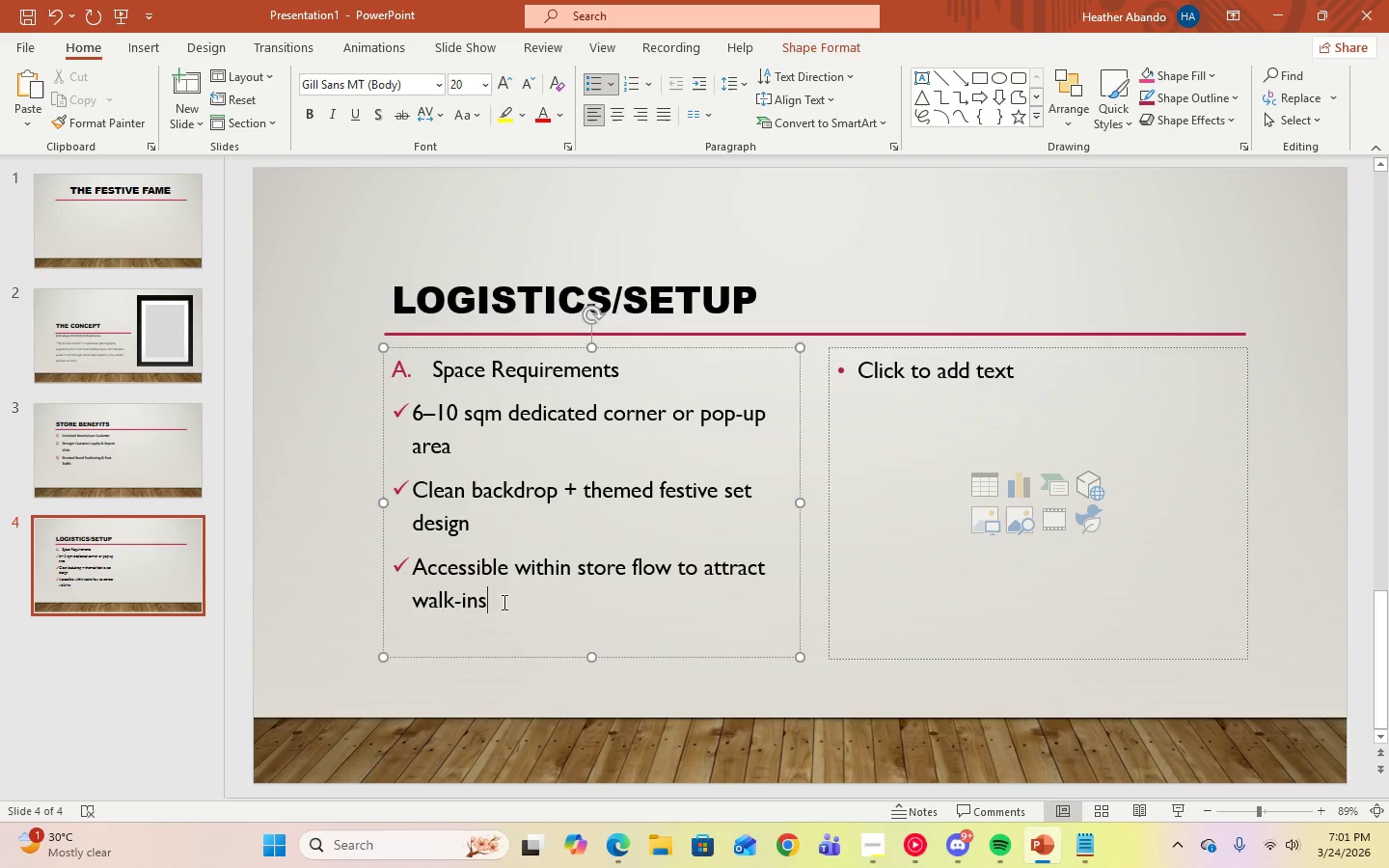 
left_click_drag(start_coordinate=[502, 601], to_coordinate=[416, 415])
 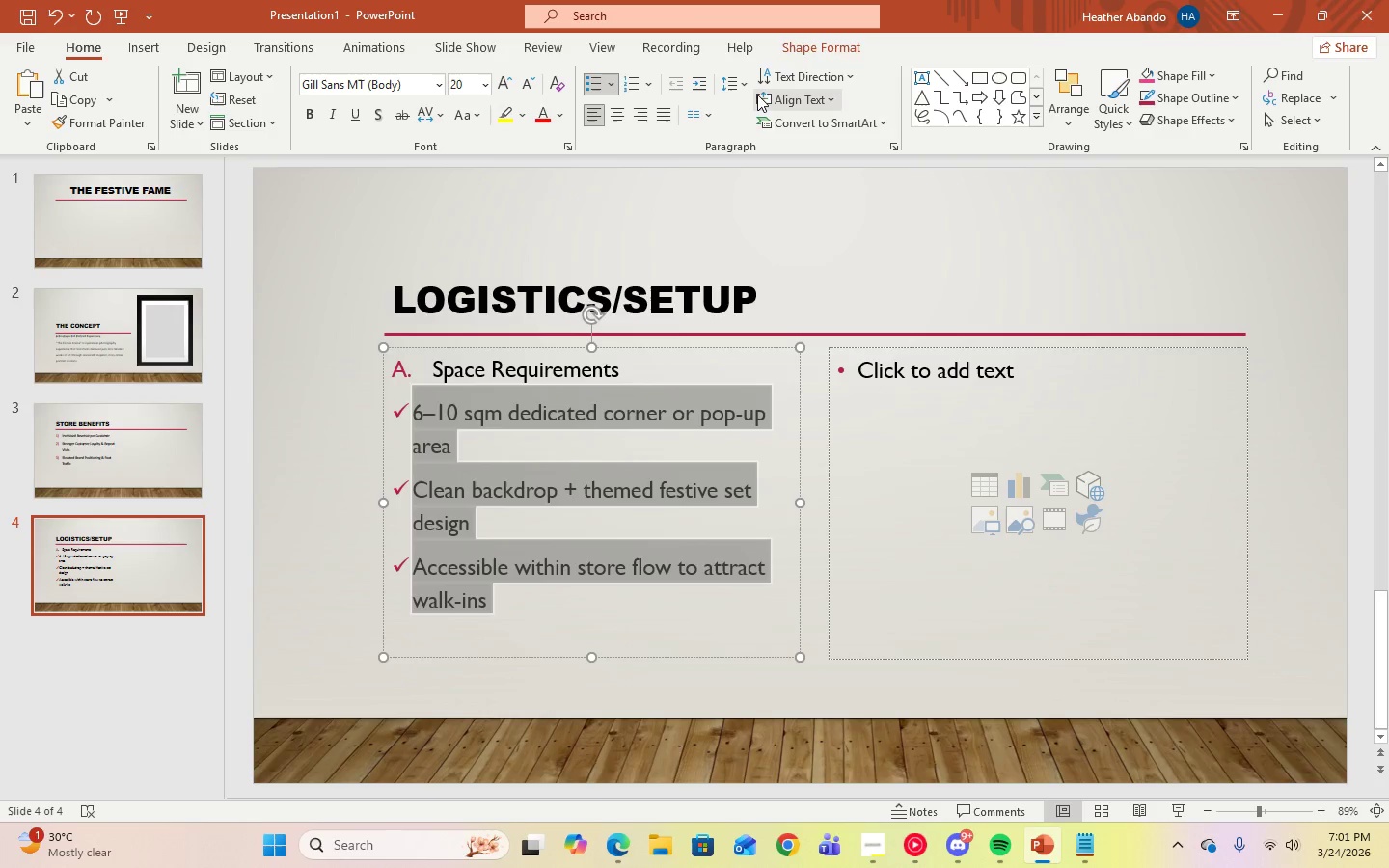 
left_click([745, 82])
 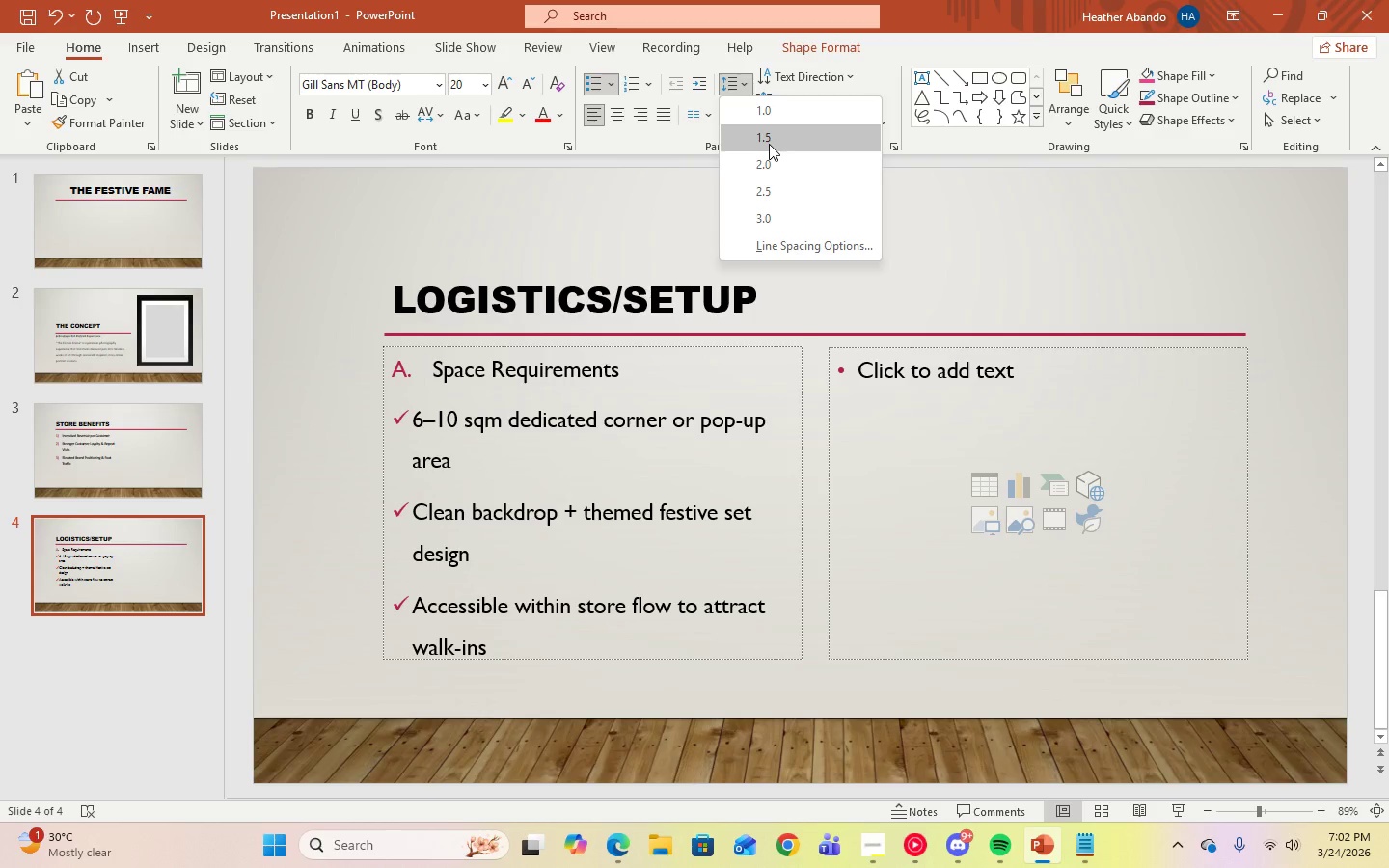 
wait(26.38)
 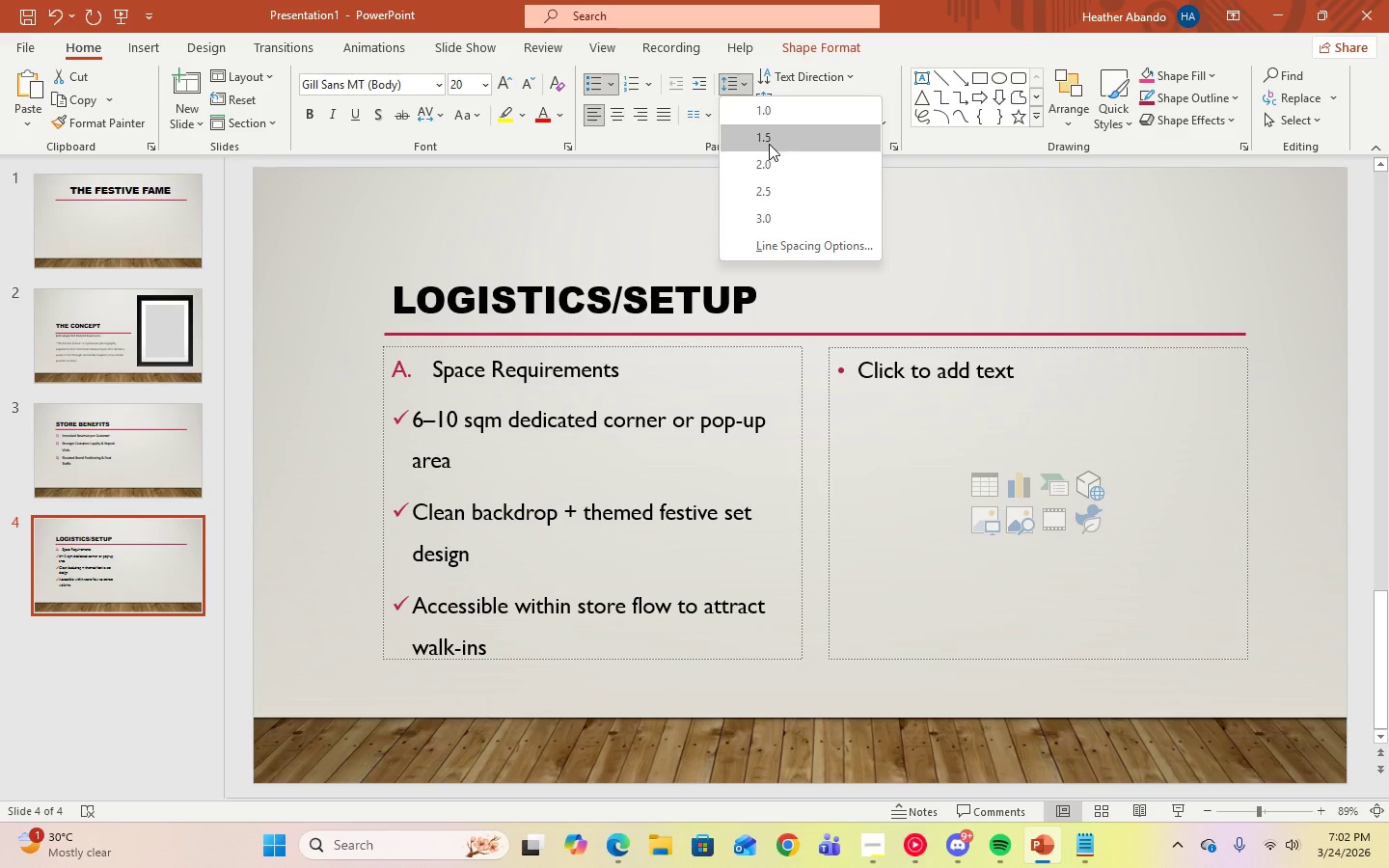 
left_click([540, 513])
 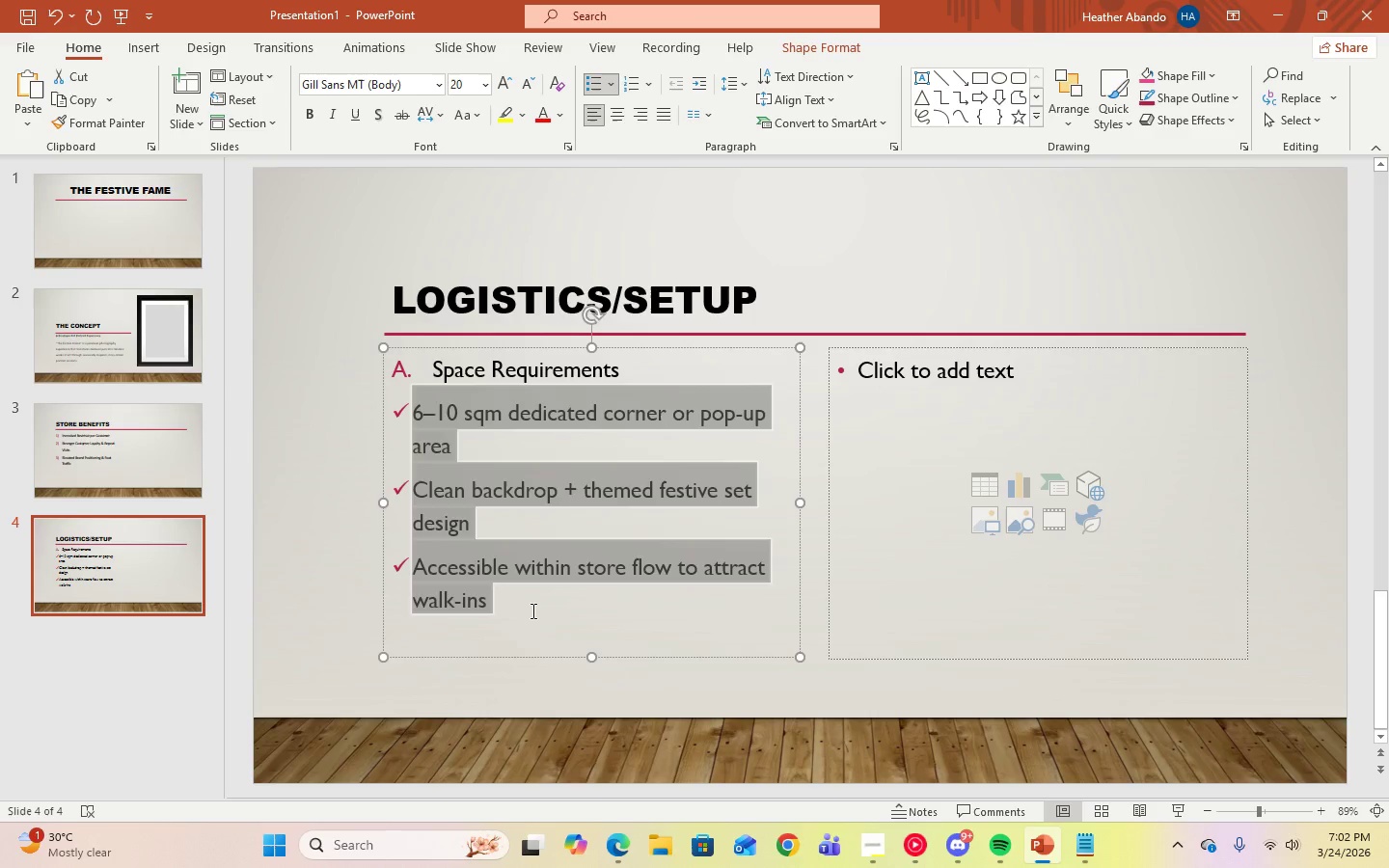 
left_click([531, 610])
 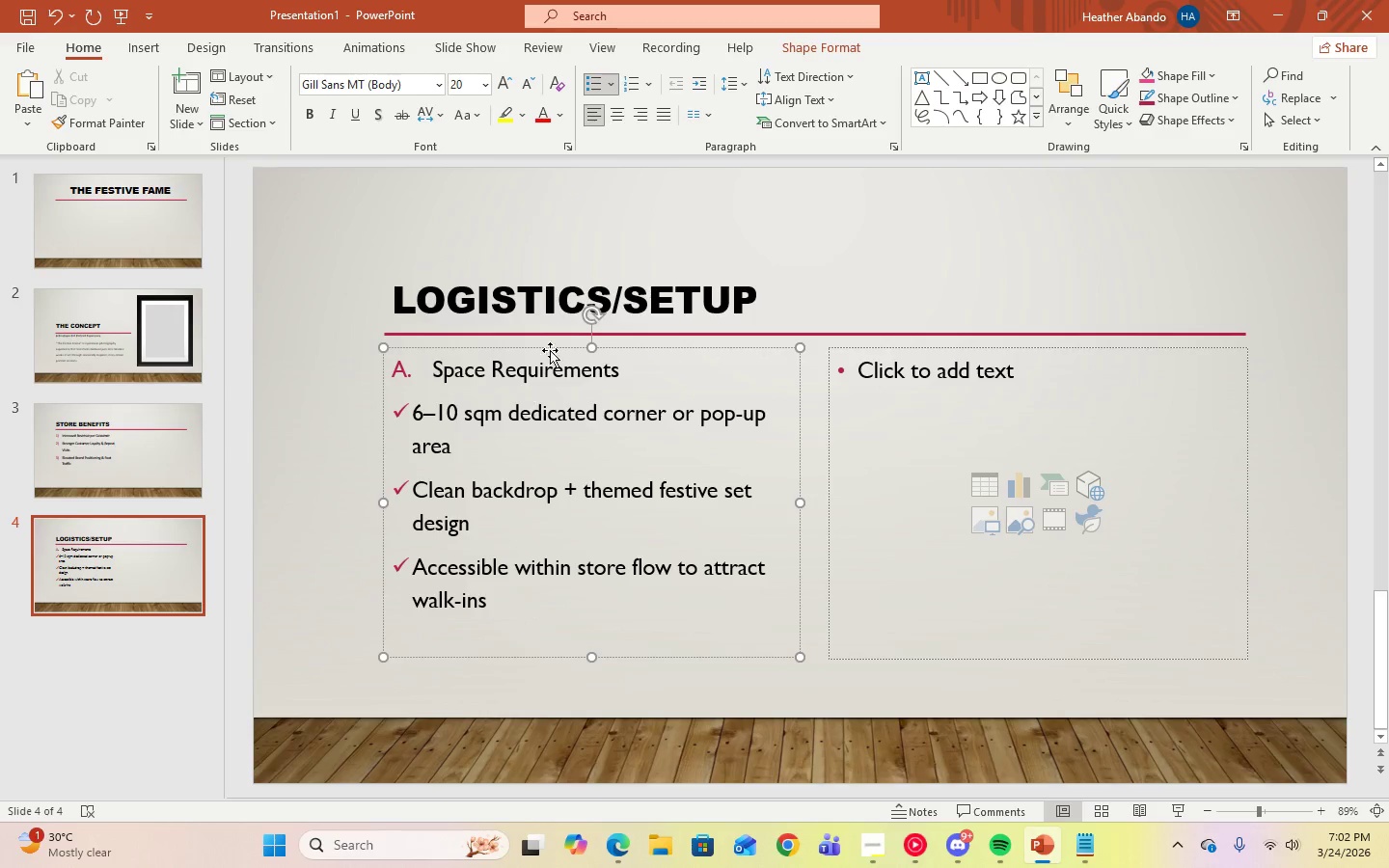 
left_click([841, 263])
 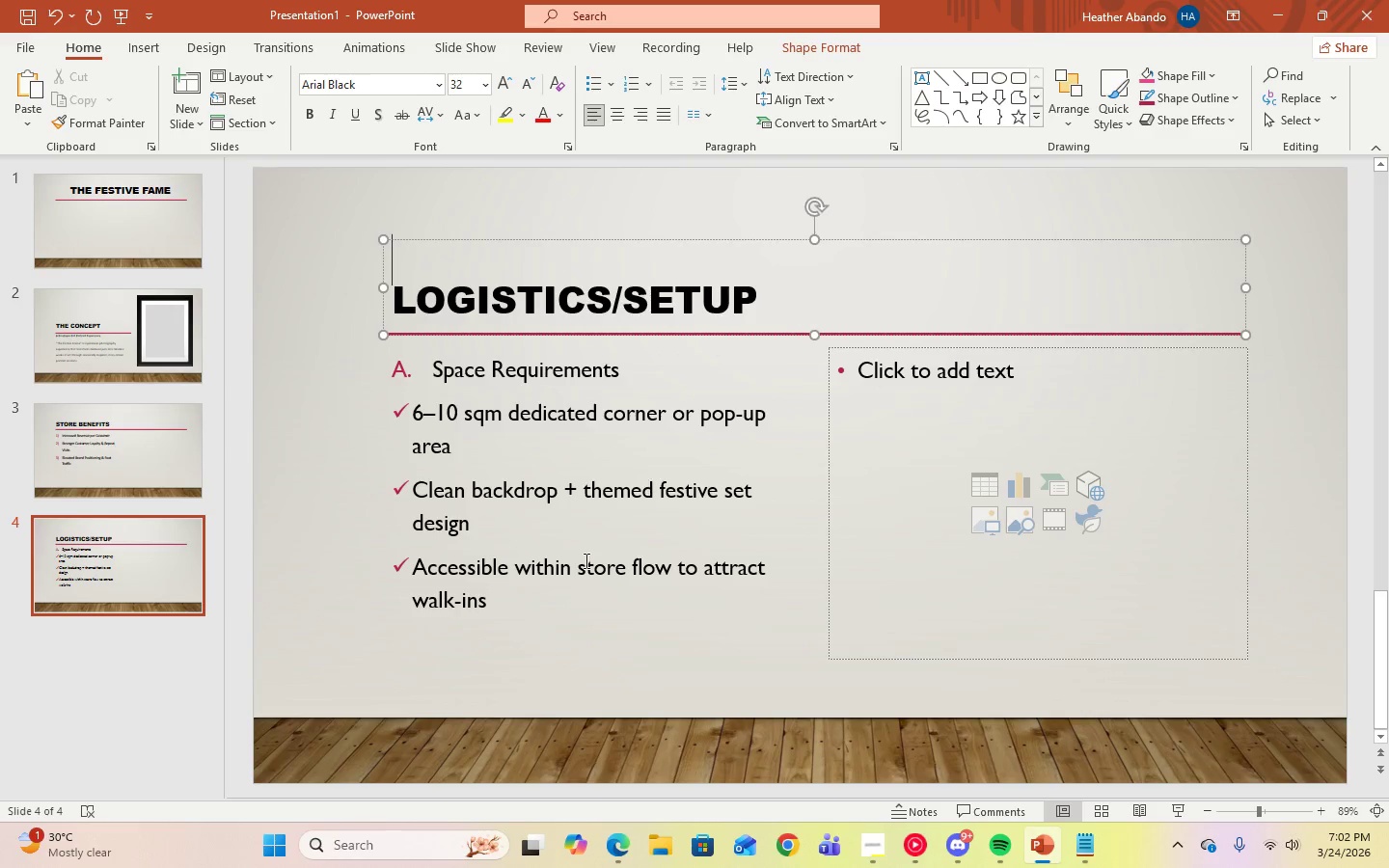 
left_click([585, 561])
 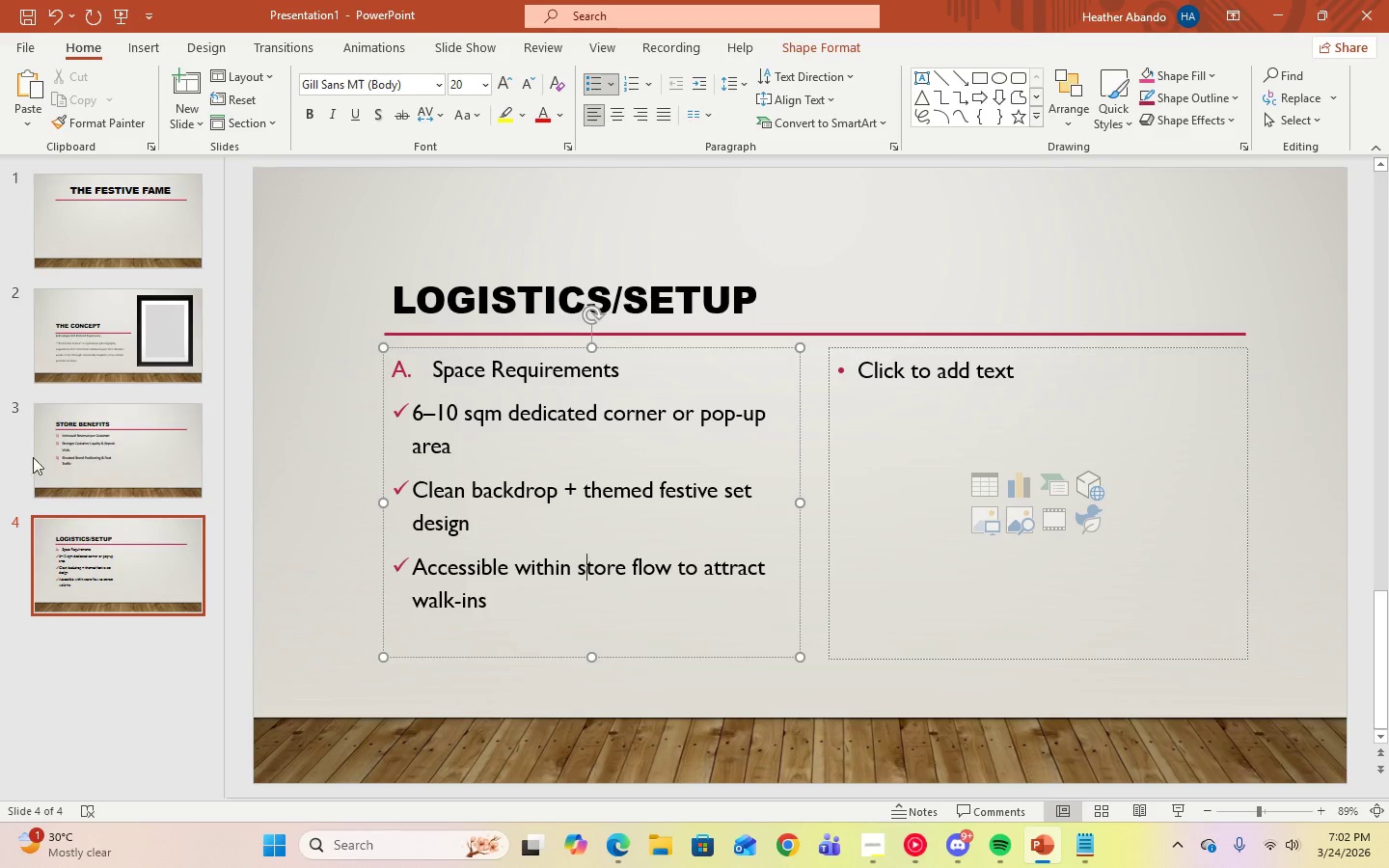 
left_click([69, 457])
 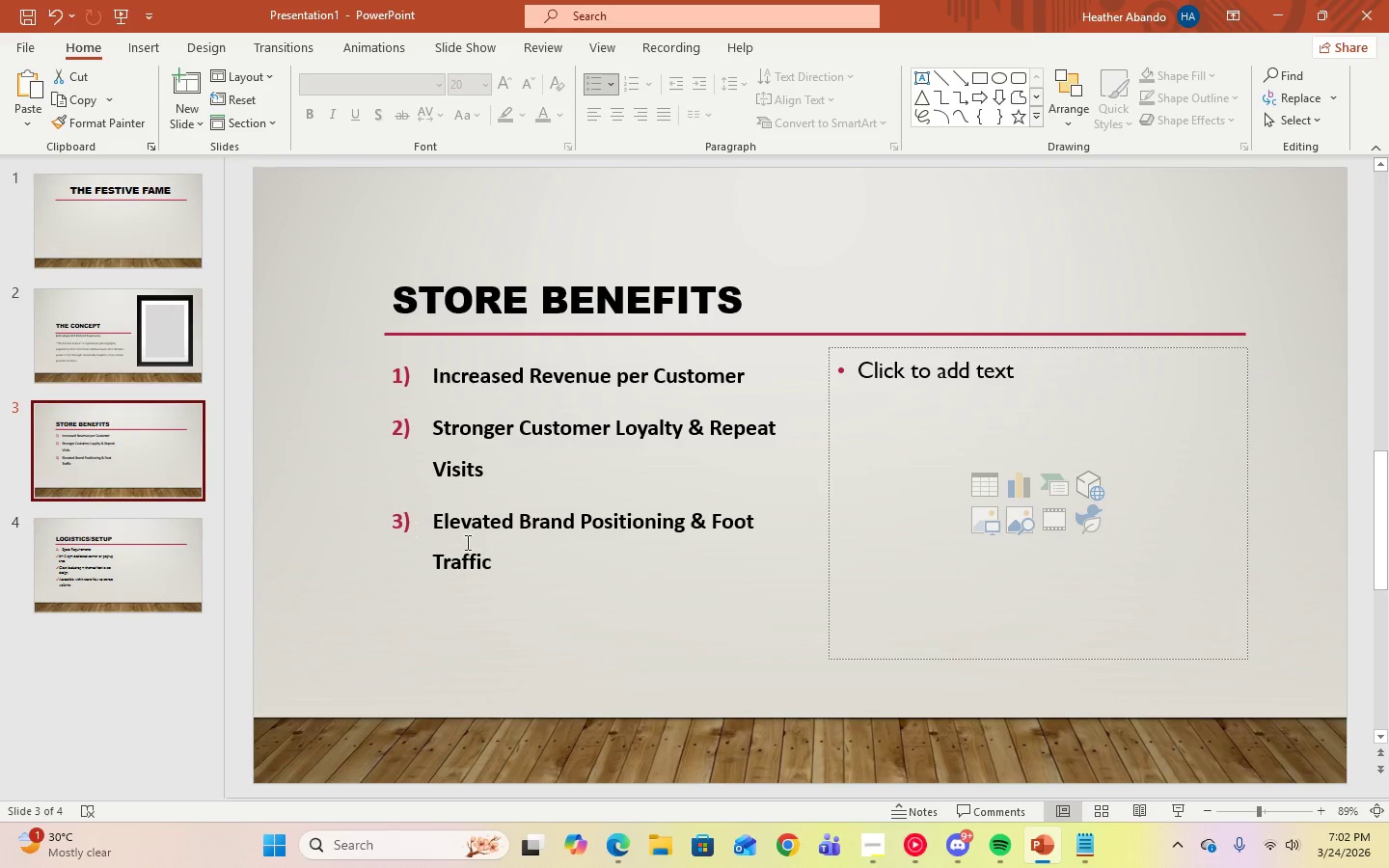 
left_click([466, 542])
 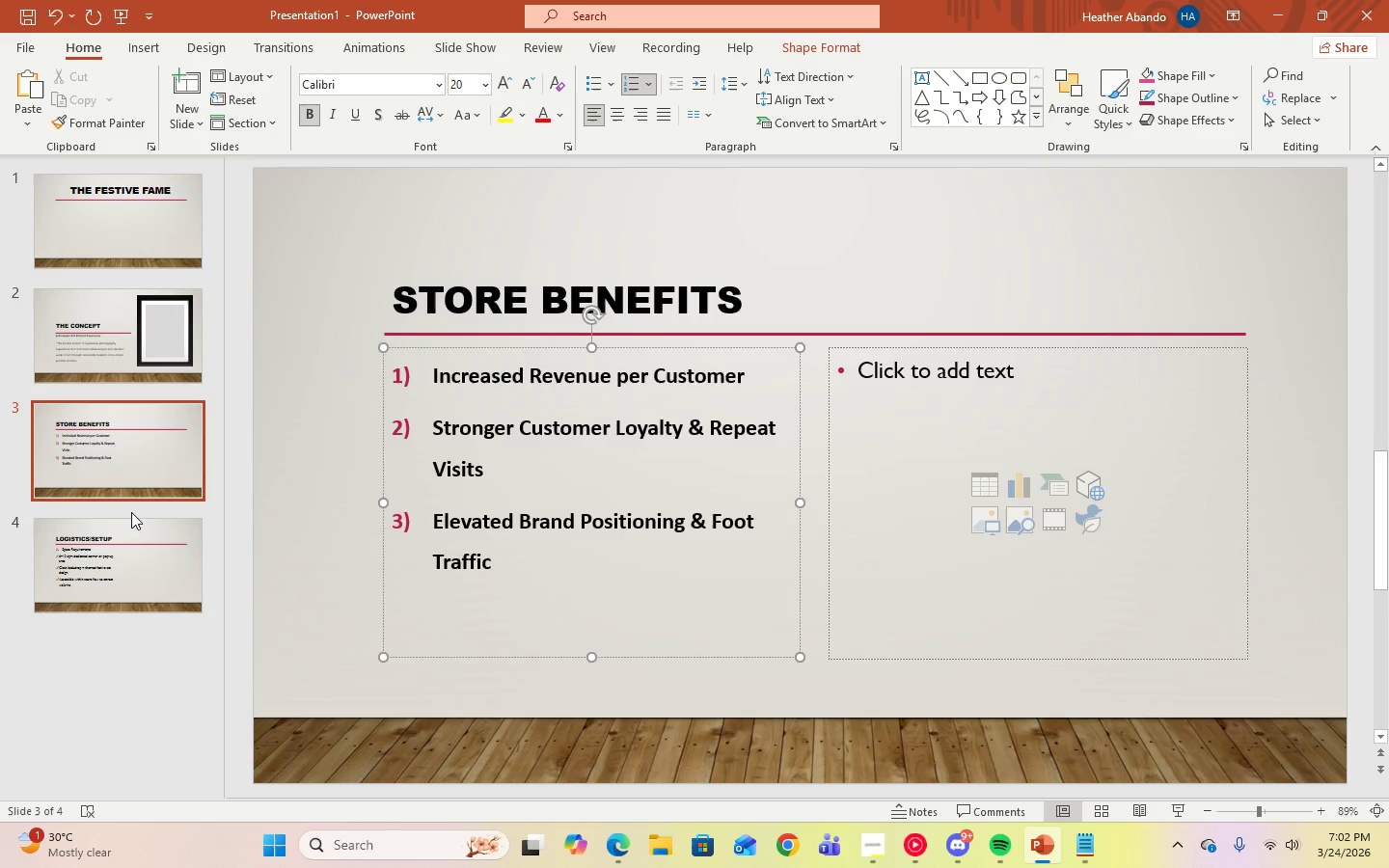 
left_click([133, 545])
 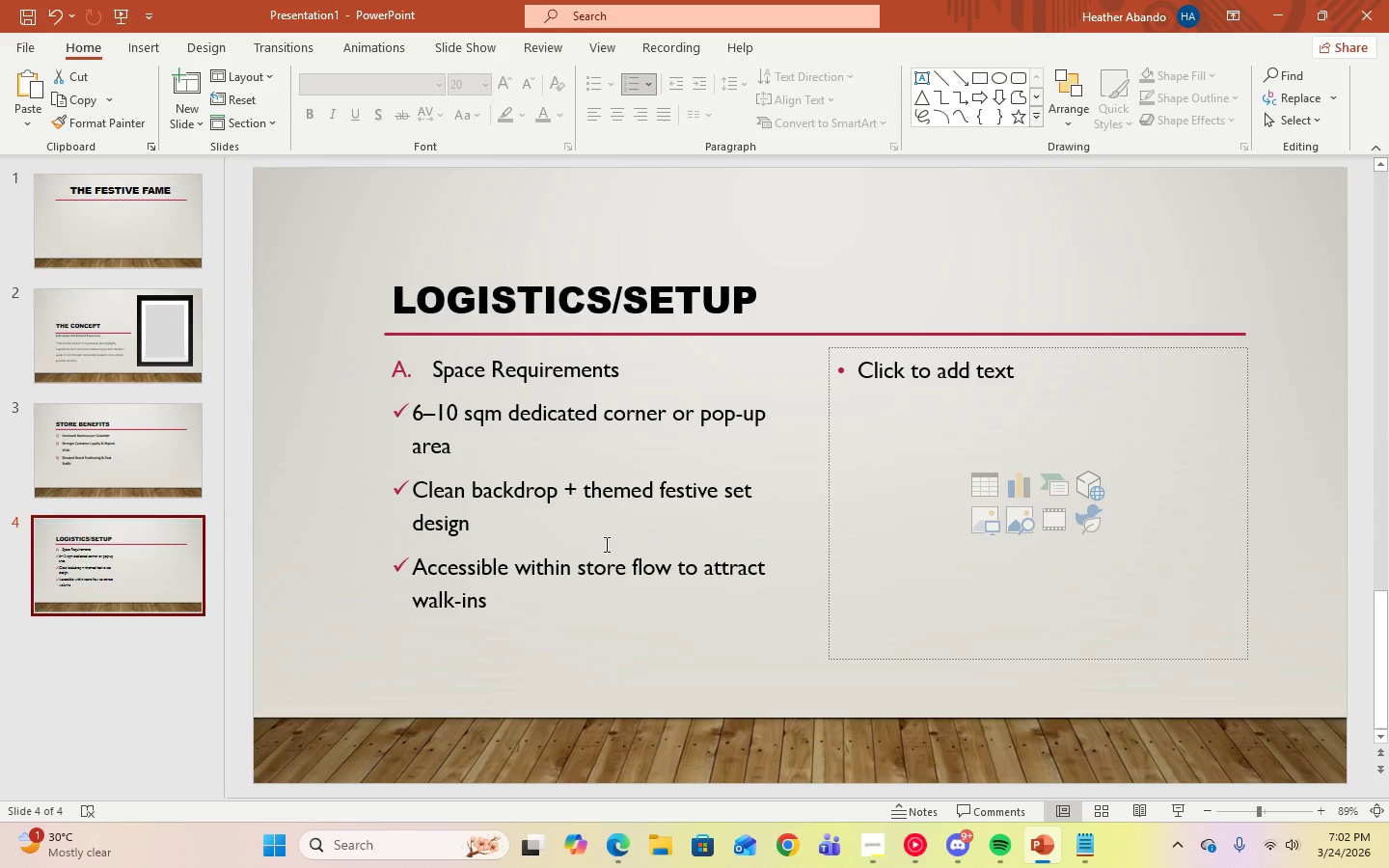 
left_click([605, 544])
 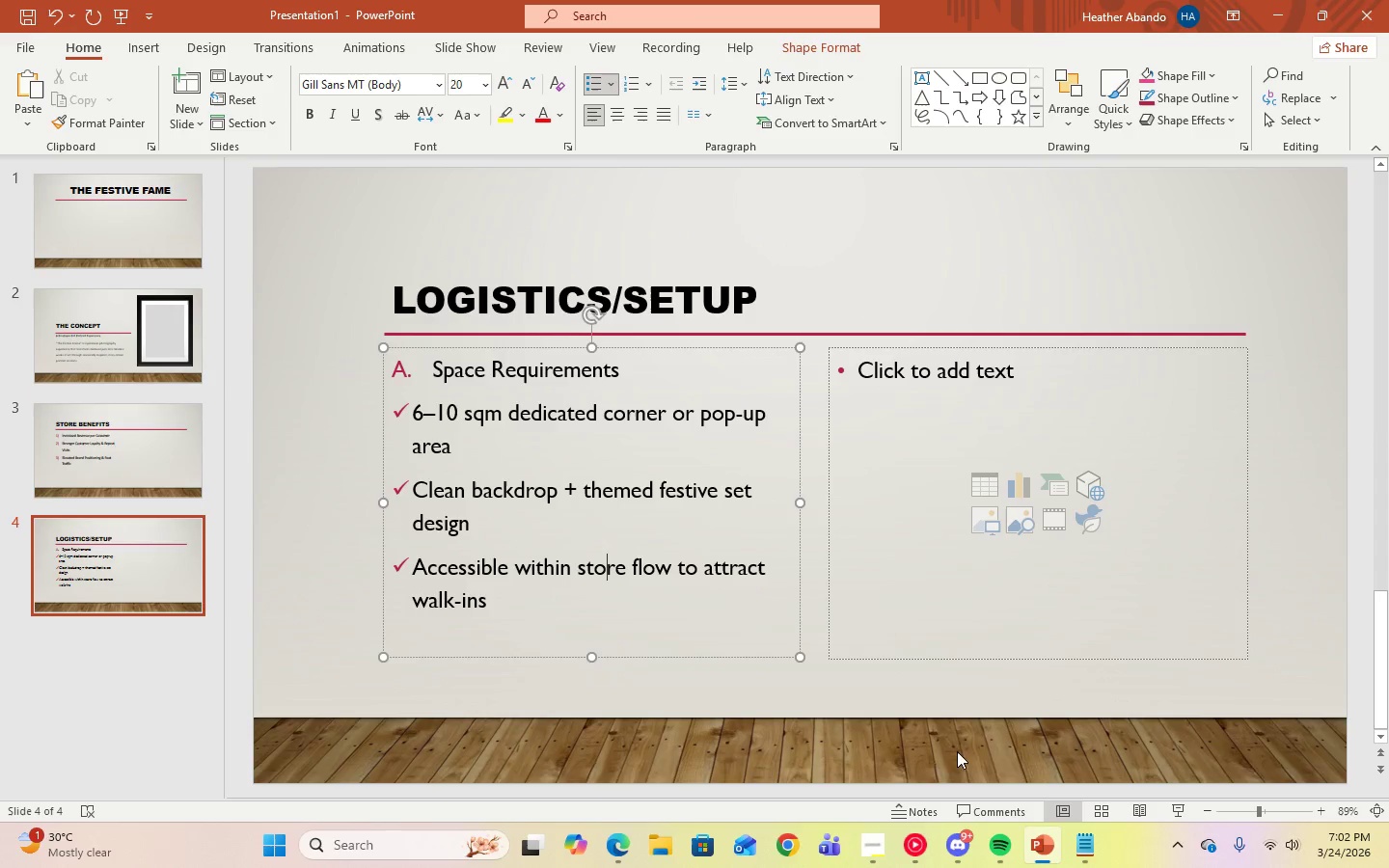 
left_click([1077, 848])
 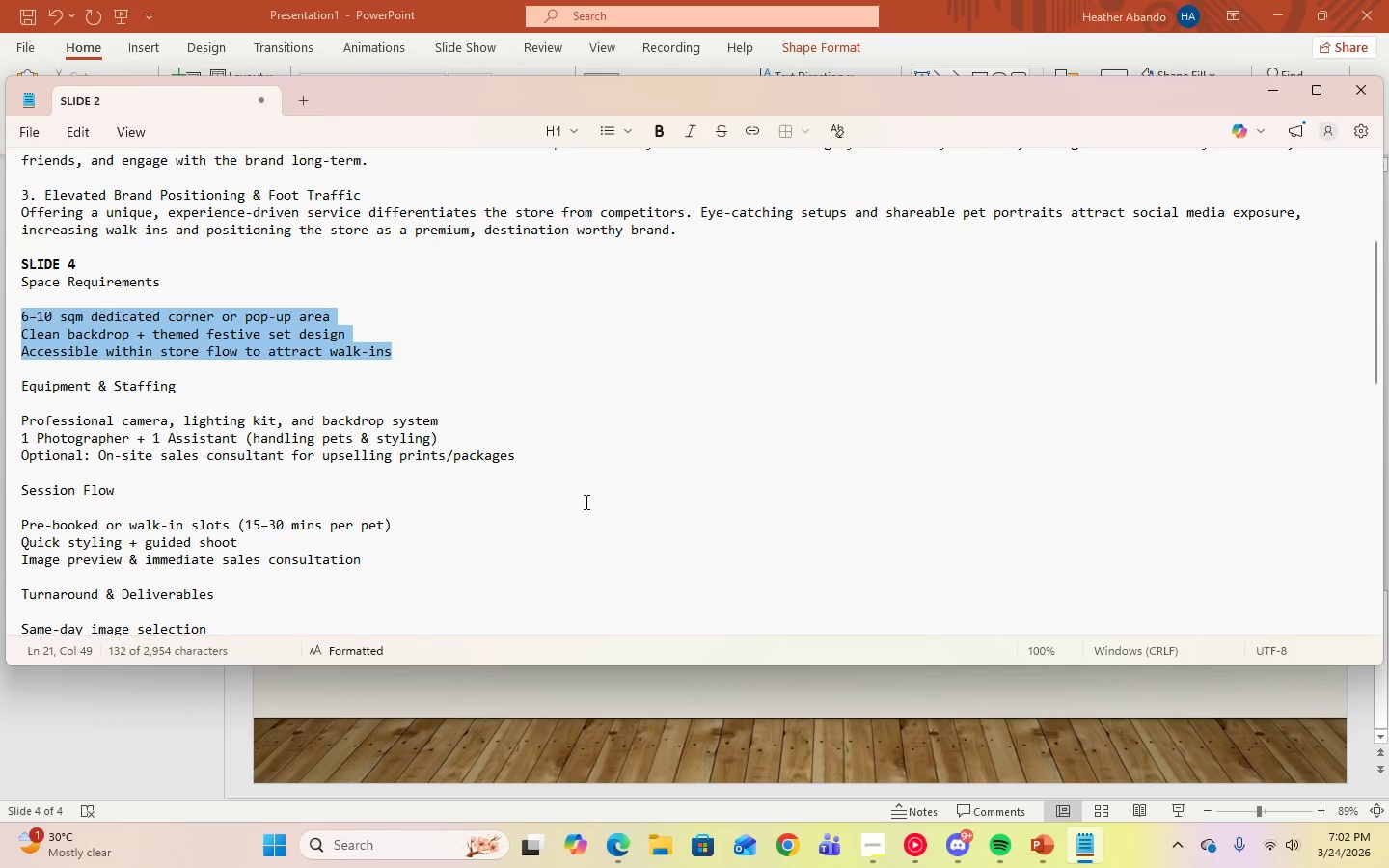 
wait(9.41)
 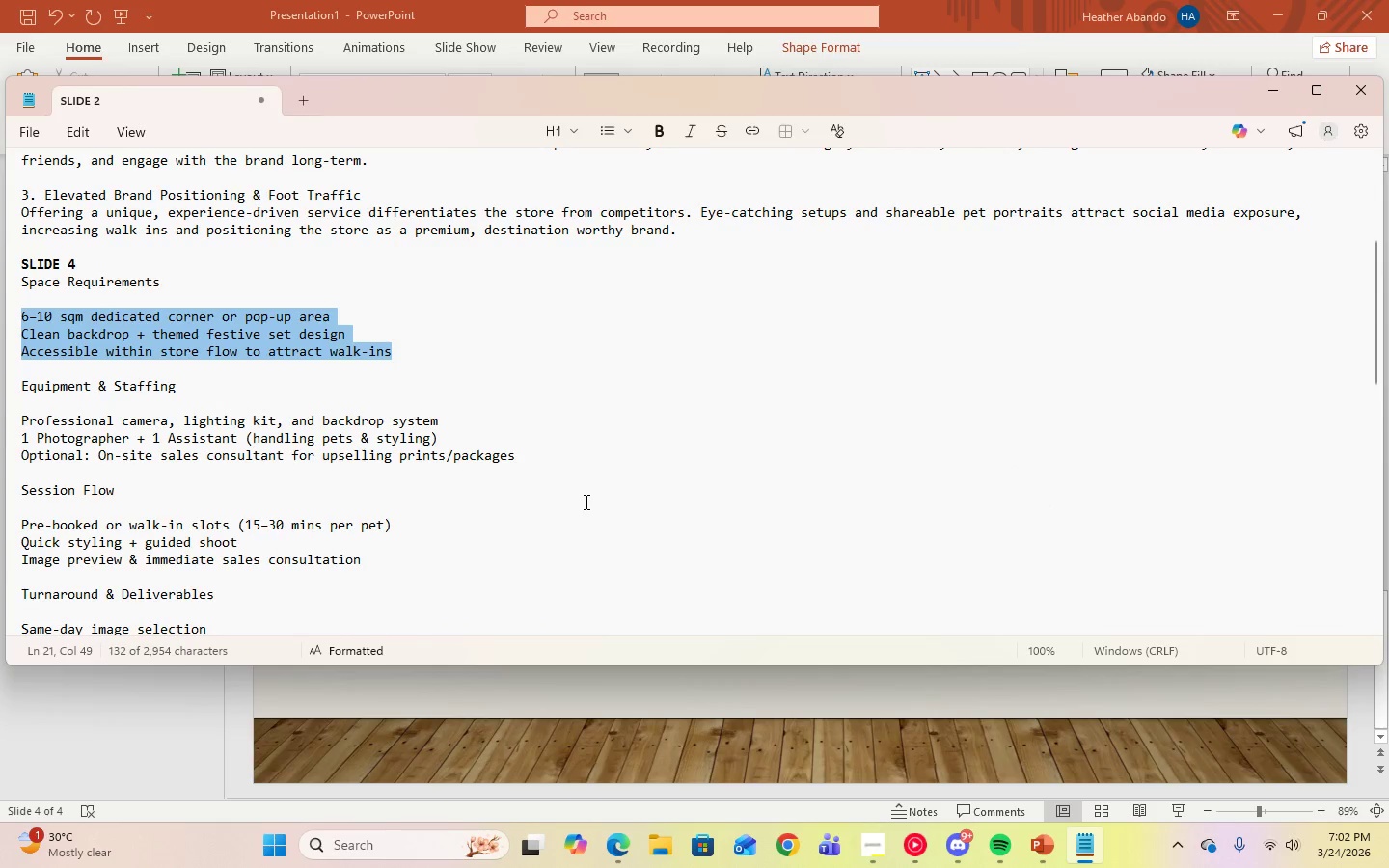 
left_click([1261, 90])
 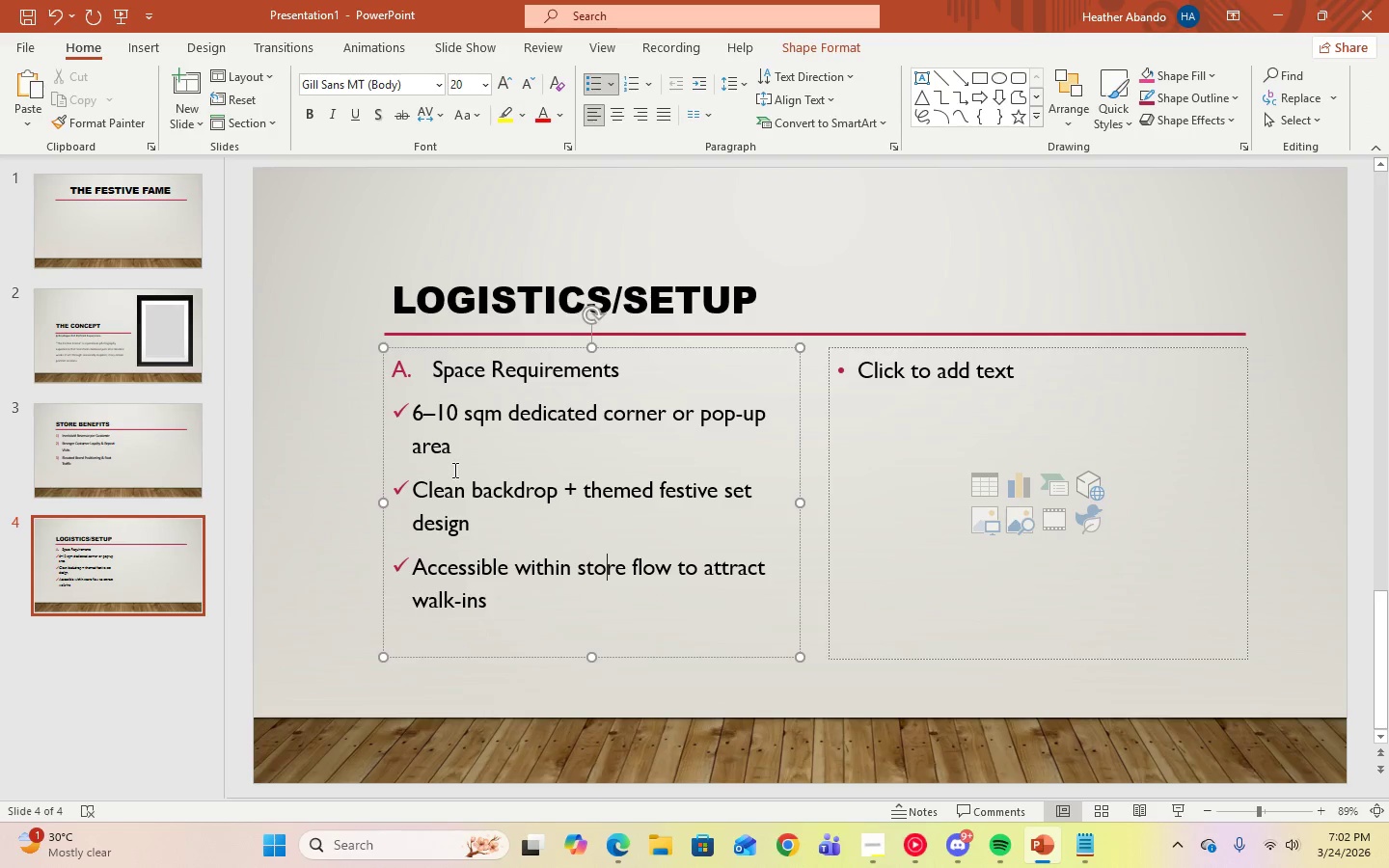 
left_click_drag(start_coordinate=[450, 452], to_coordinate=[387, 419])
 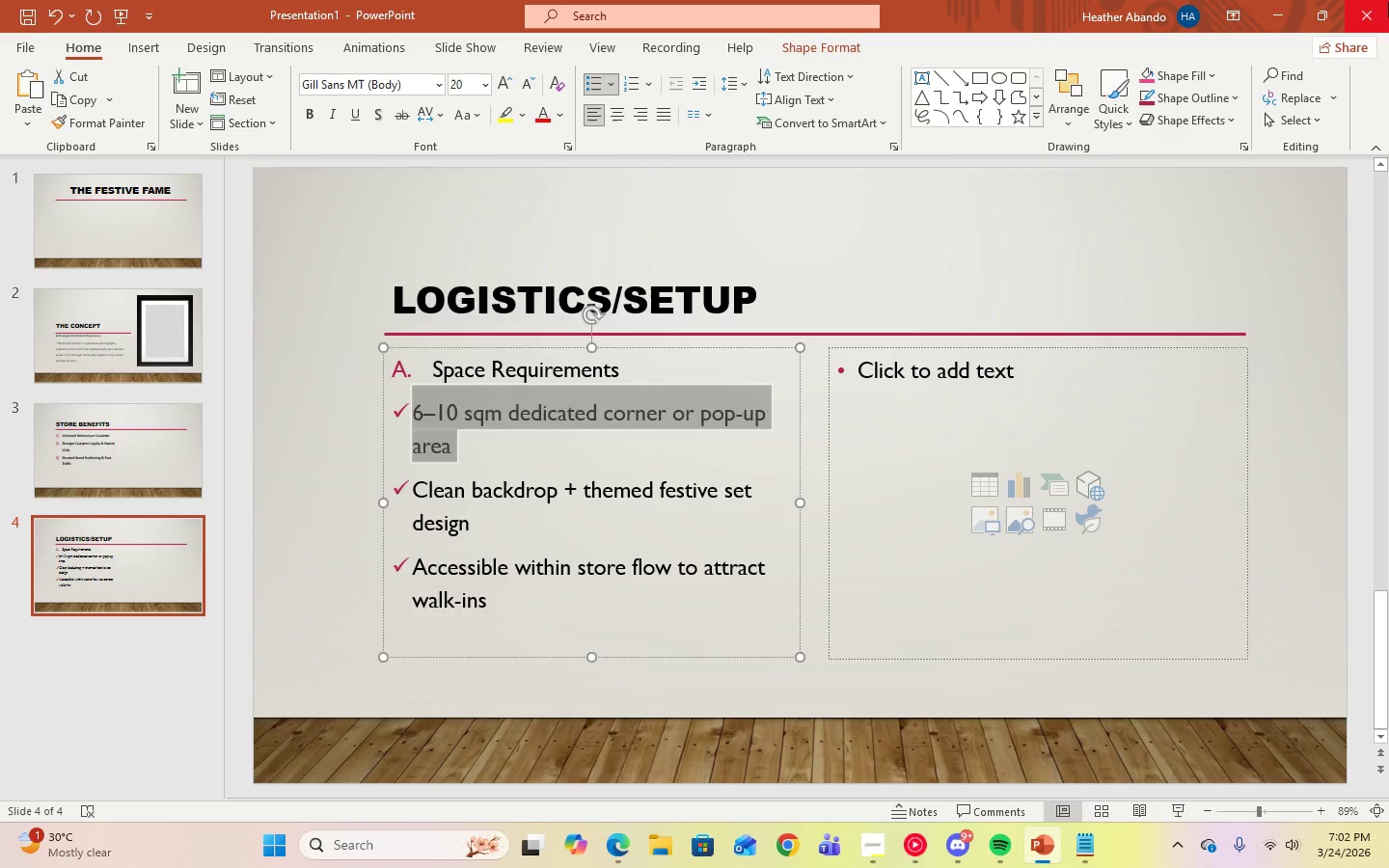 
key(Backspace)
 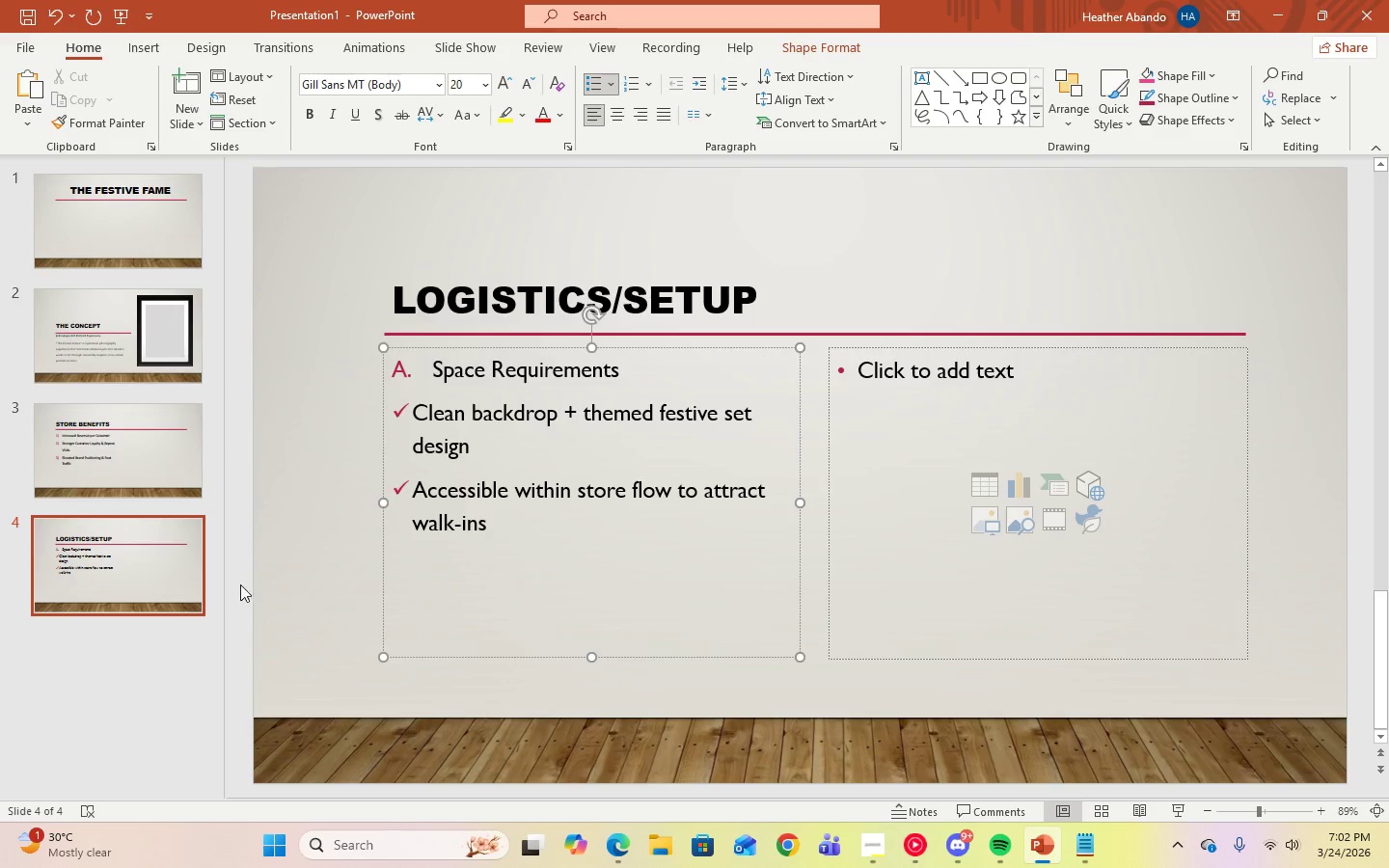 
left_click([586, 524])
 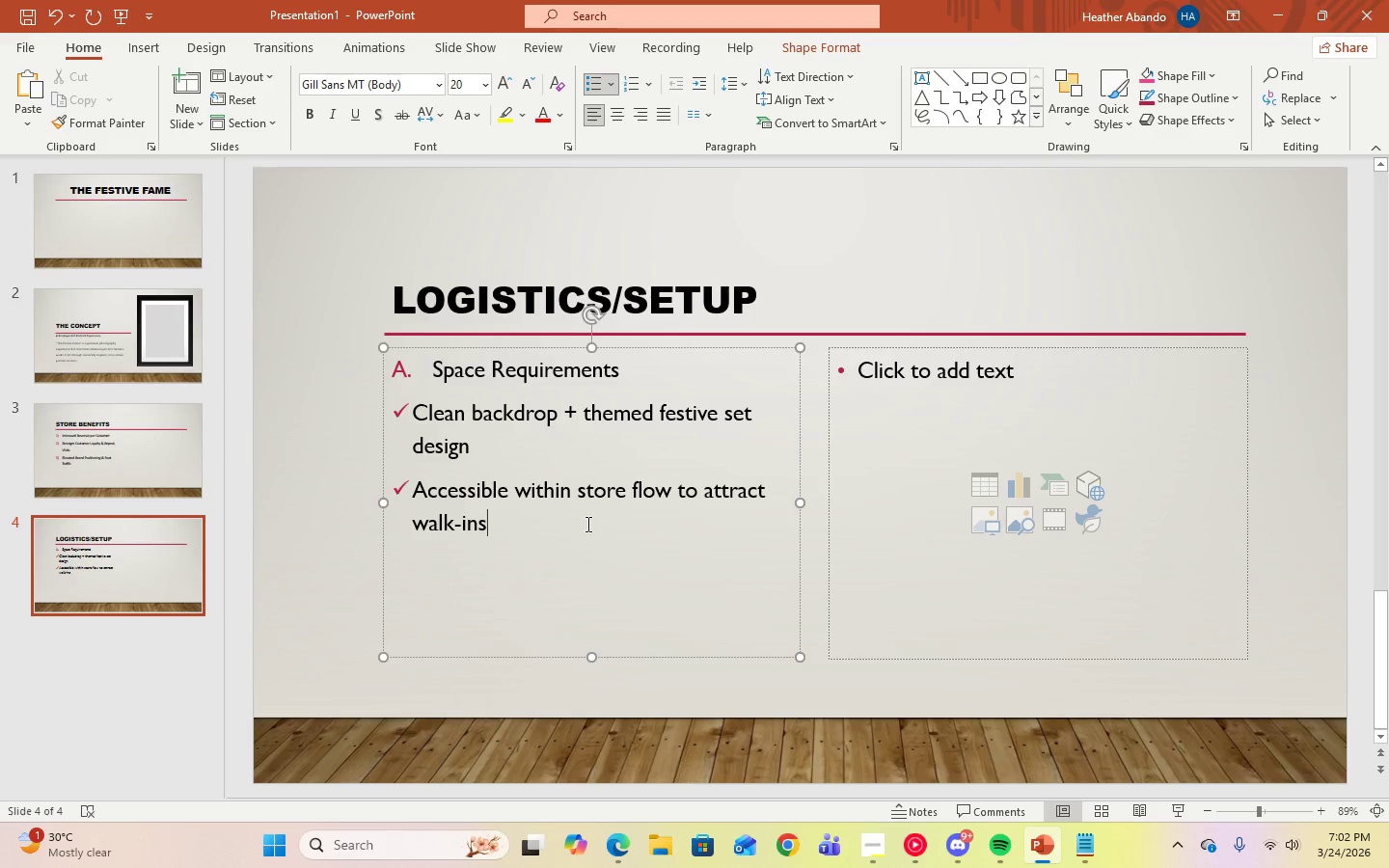 
key(Enter)
 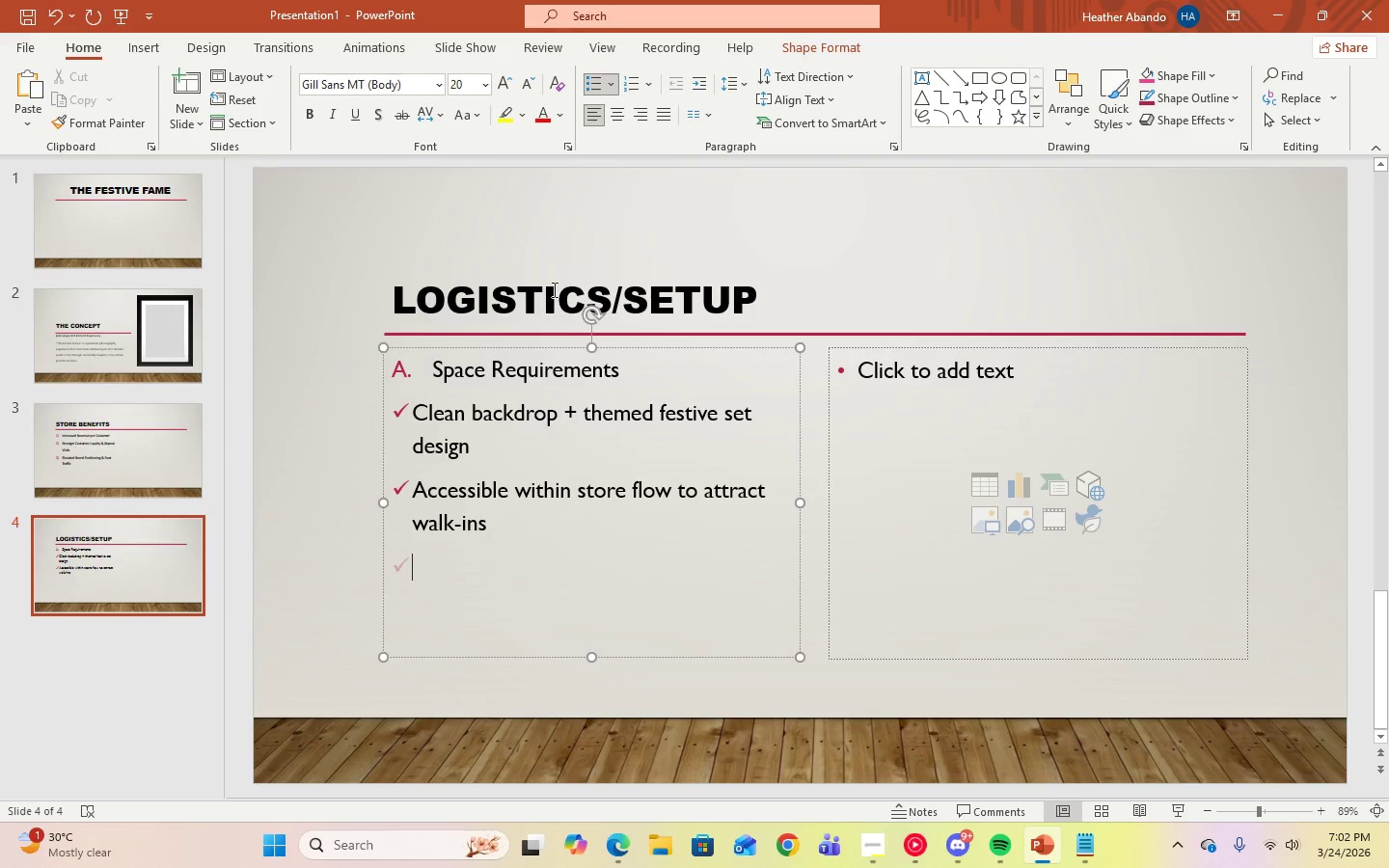 
key(Backspace)
 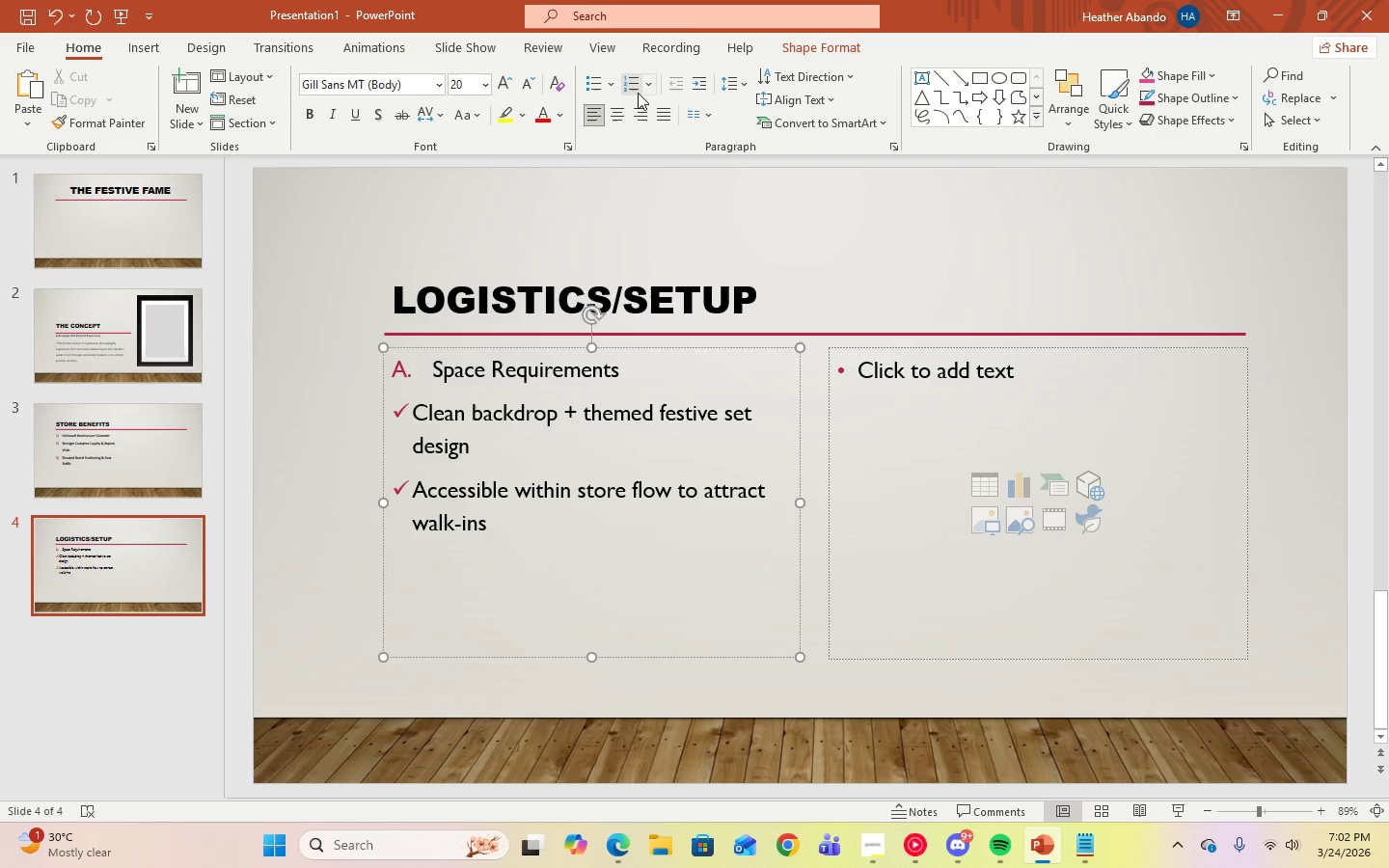 
left_click([647, 92])
 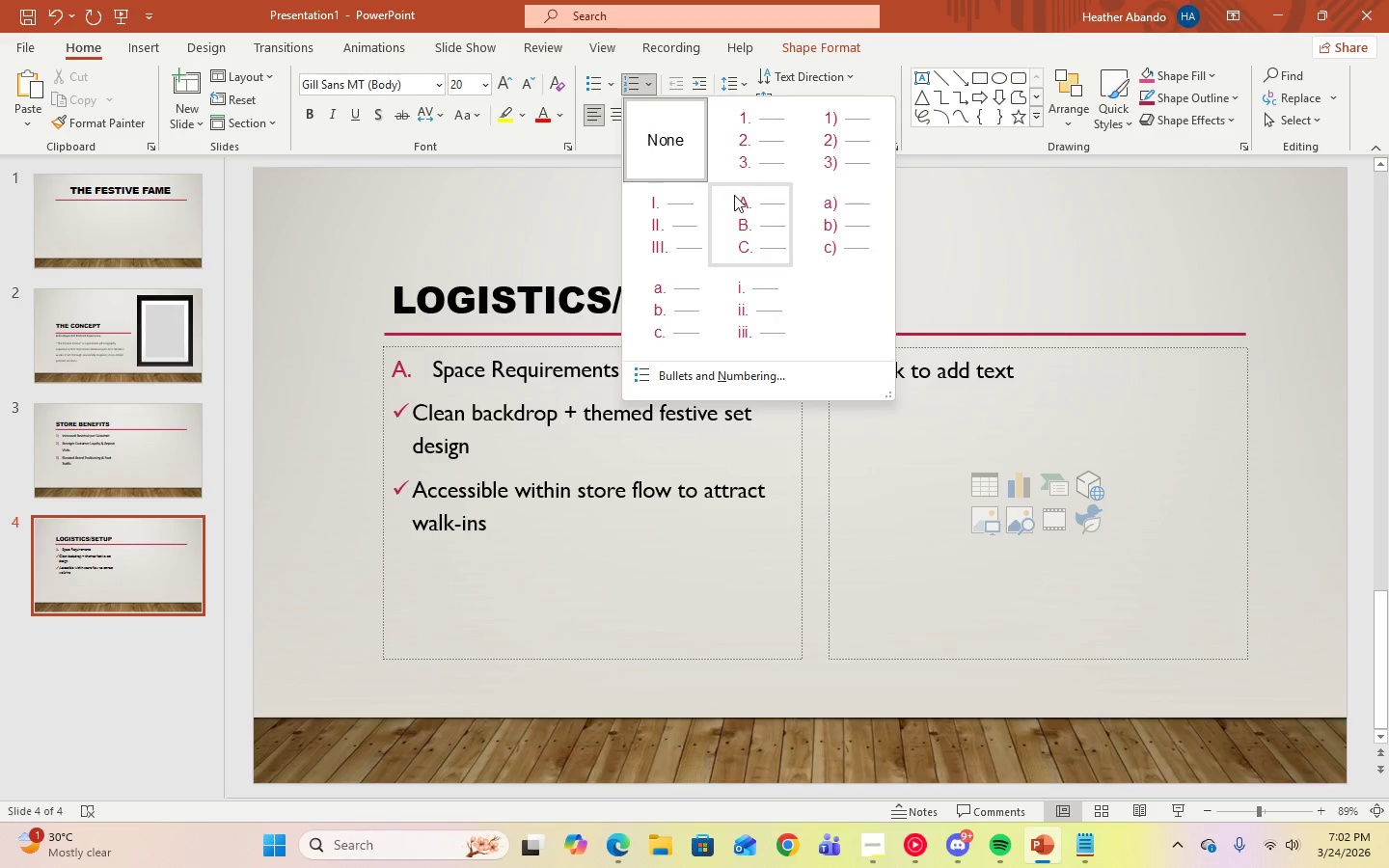 
left_click([737, 206])
 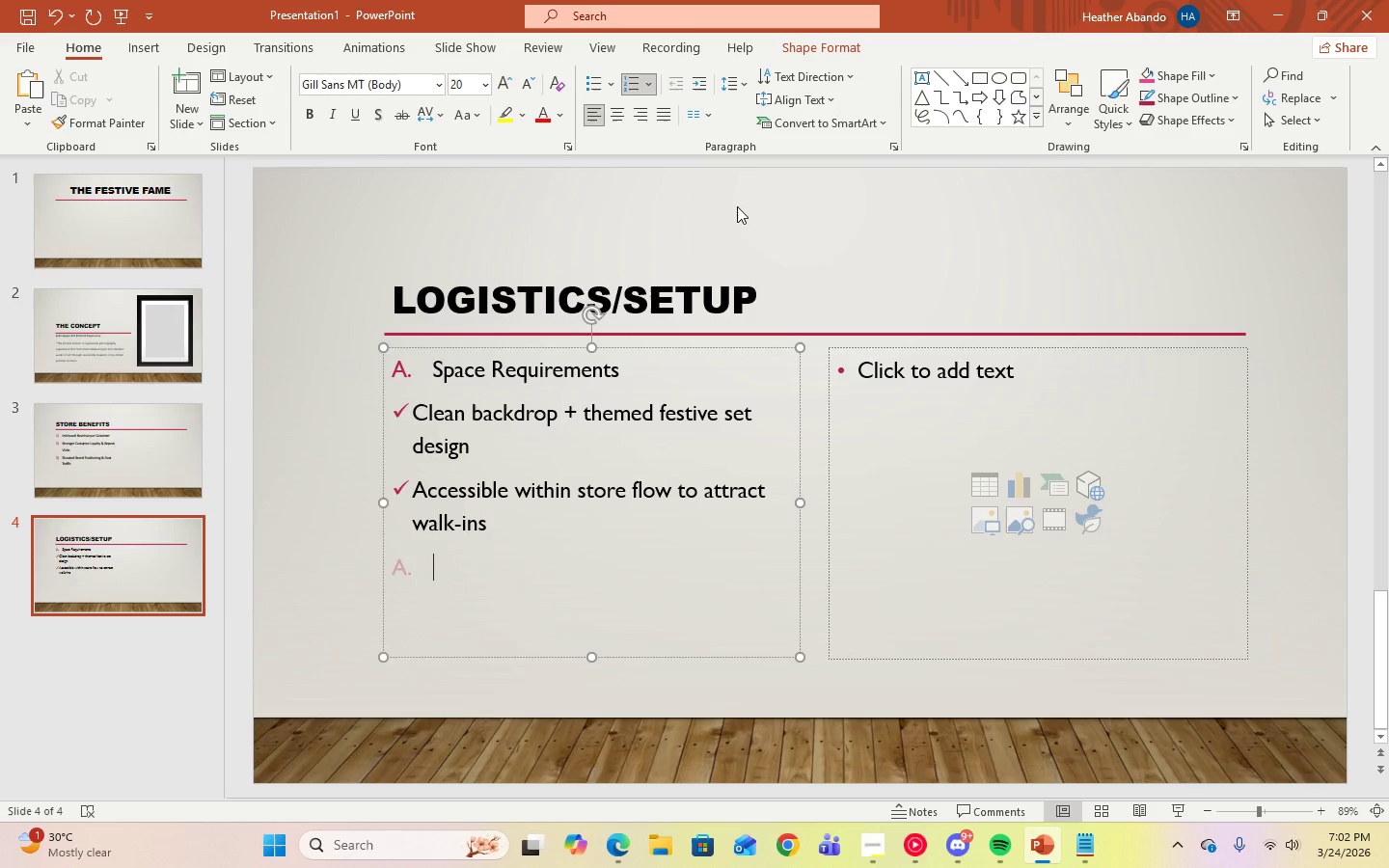 
key(Backspace)
 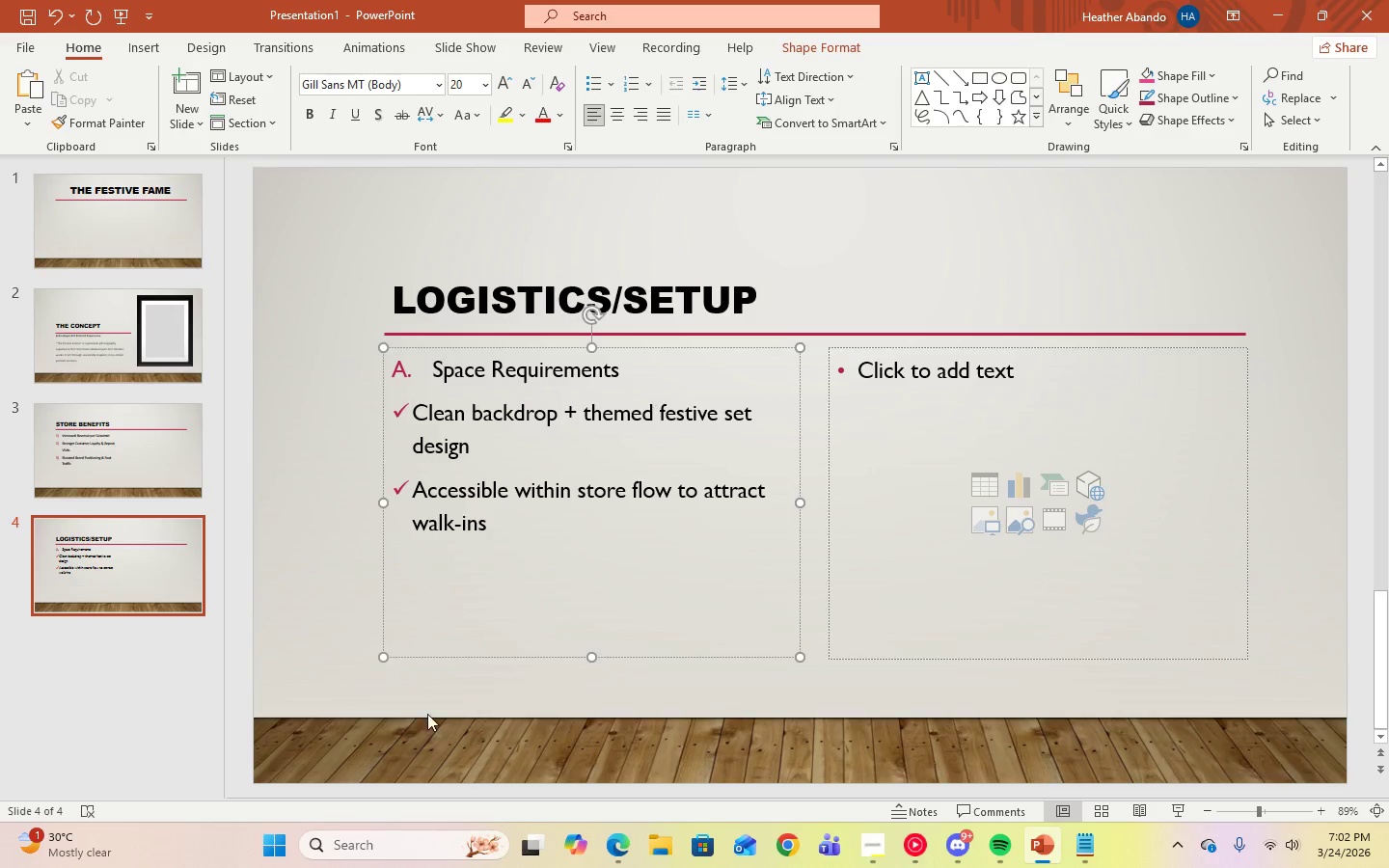 
key(Backspace)
 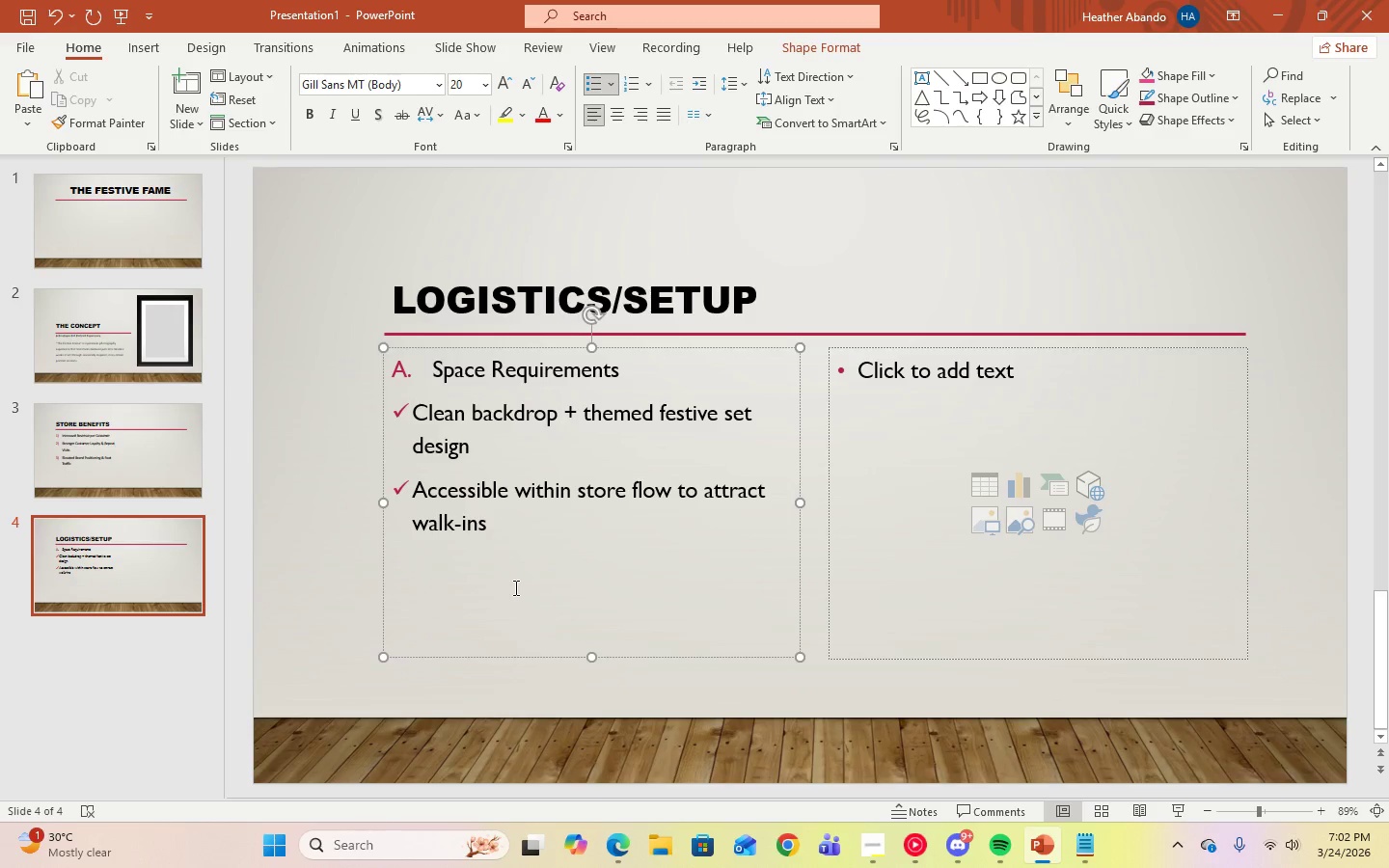 
key(Enter)
 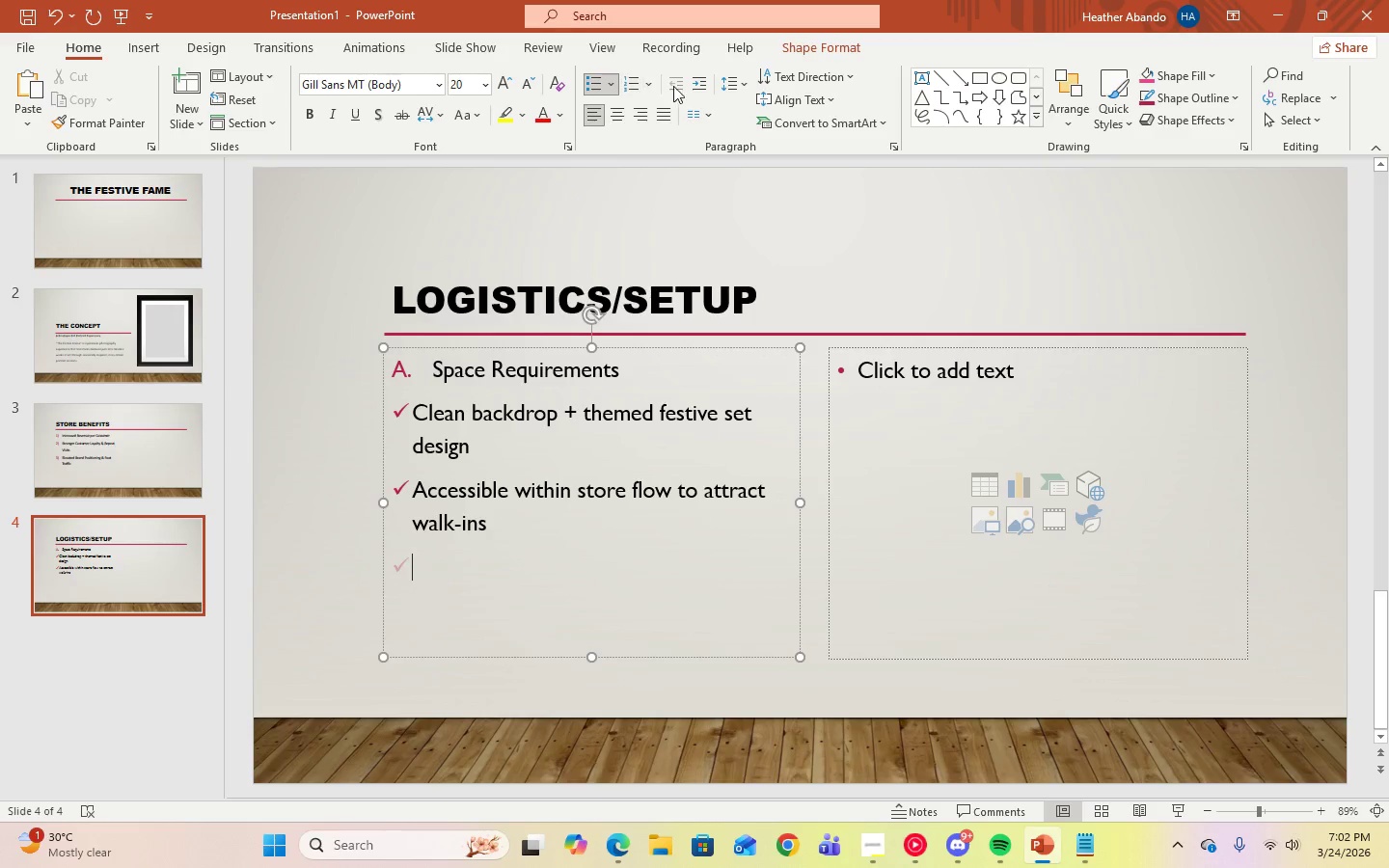 
key(Backspace)
 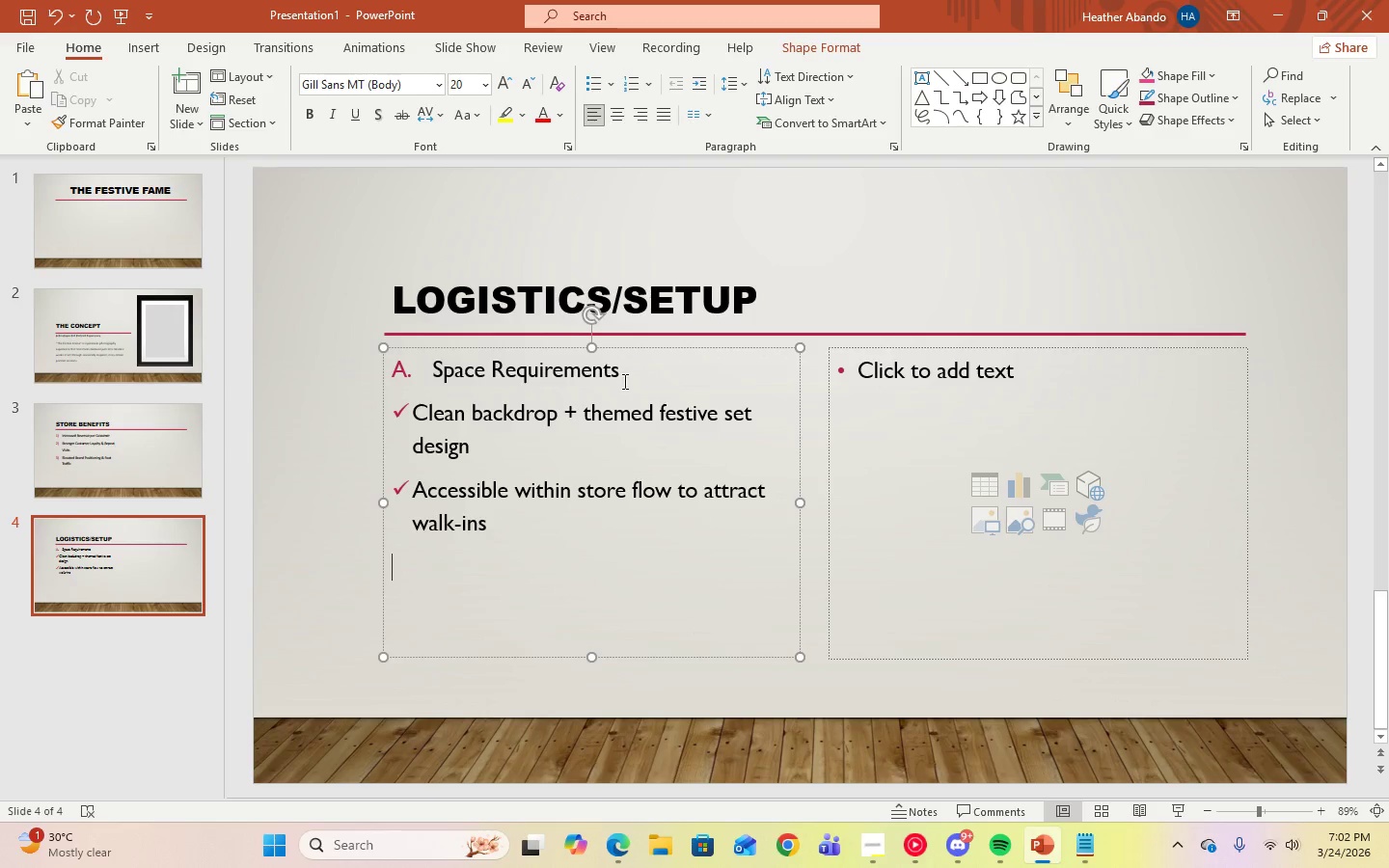 
left_click([625, 378])
 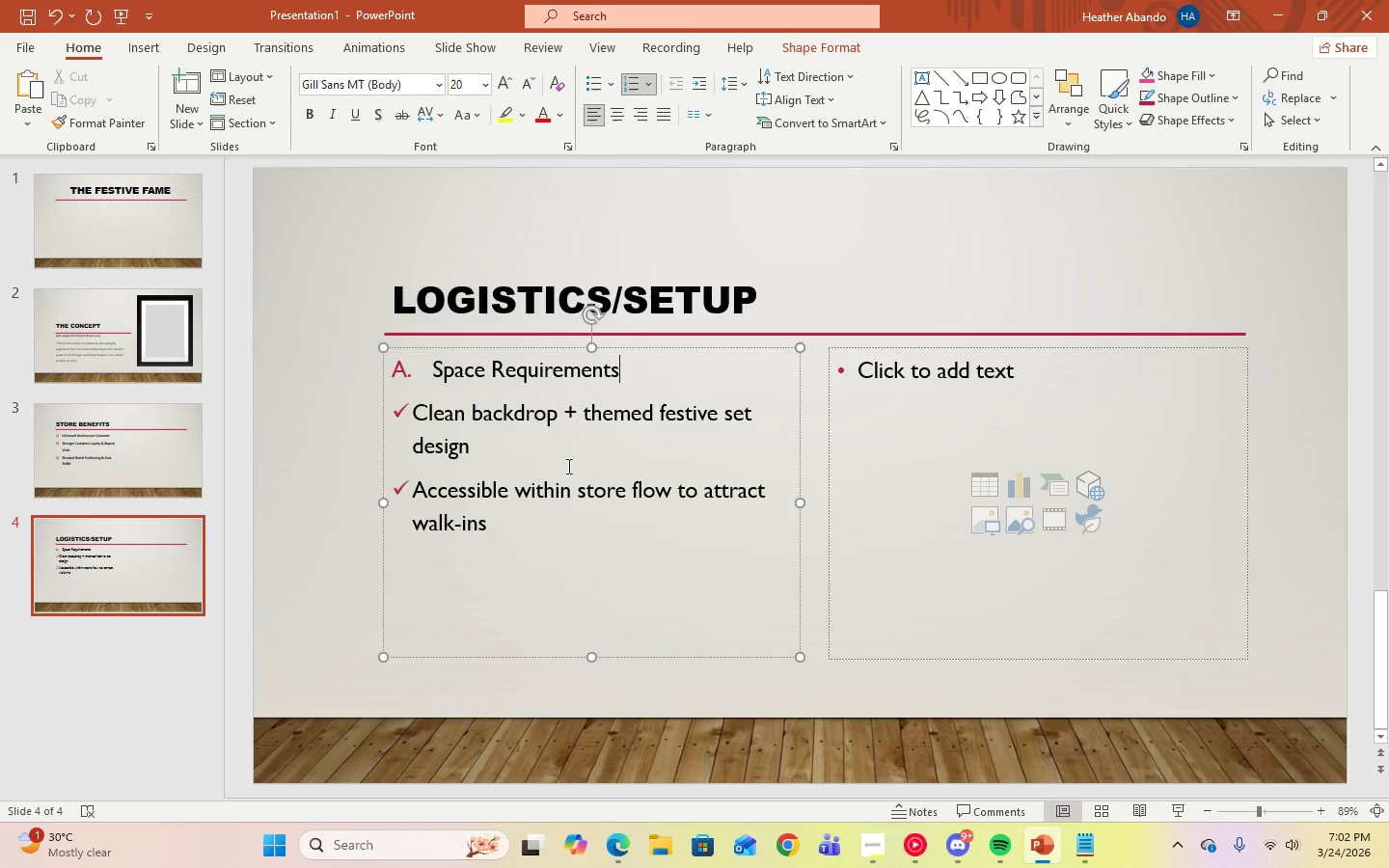 
left_click([563, 471])
 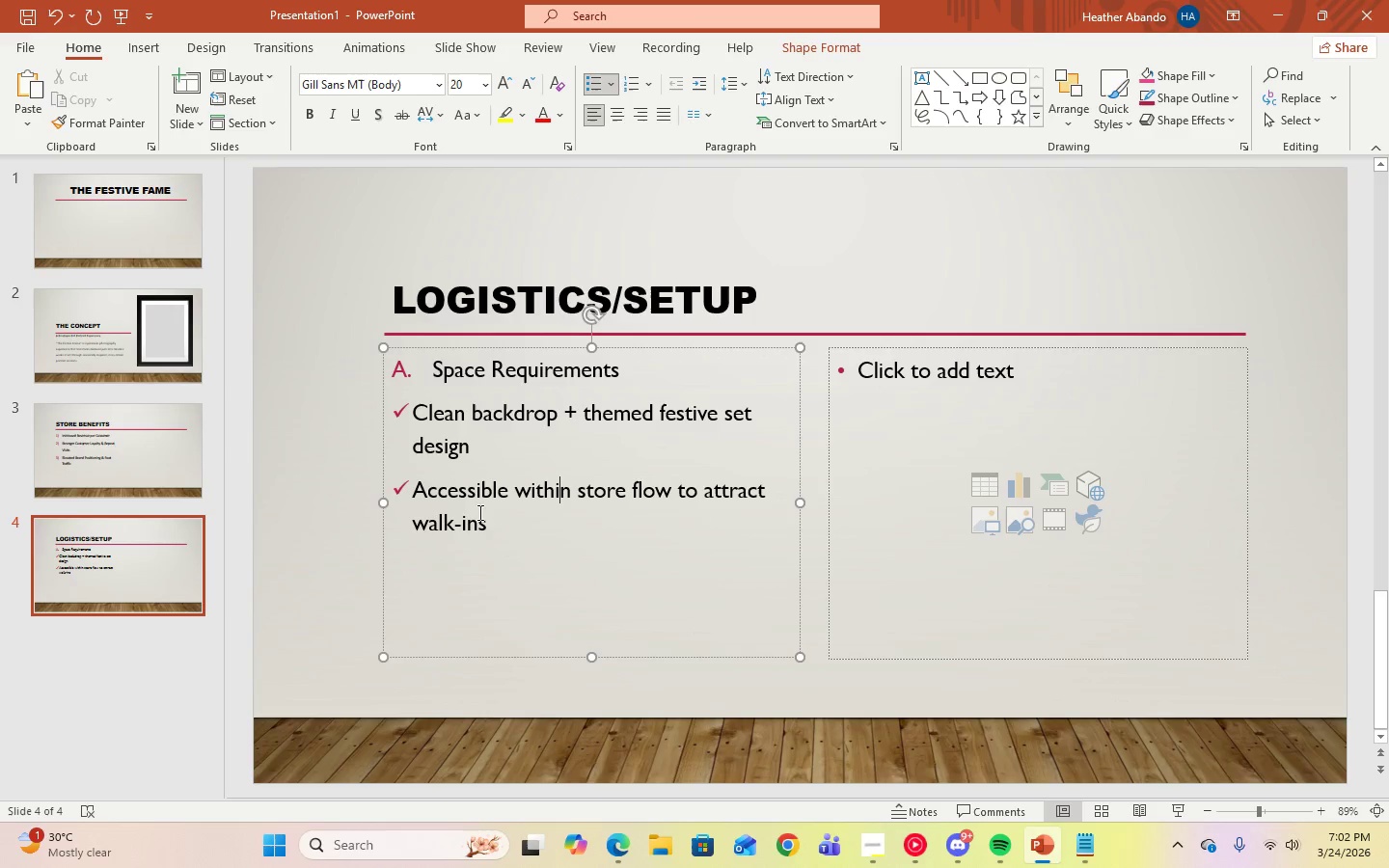 
left_click([477, 511])
 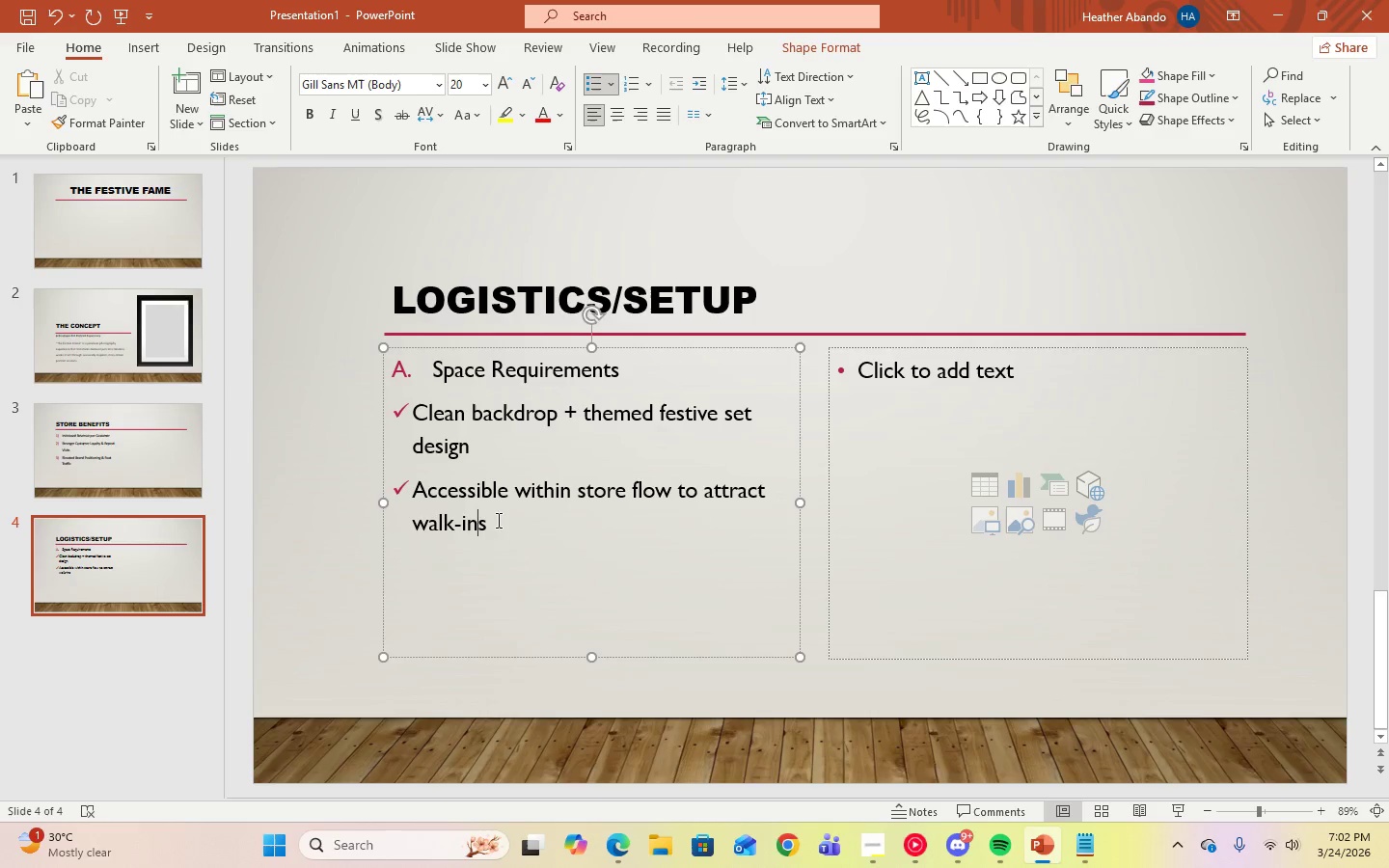 
left_click([497, 520])
 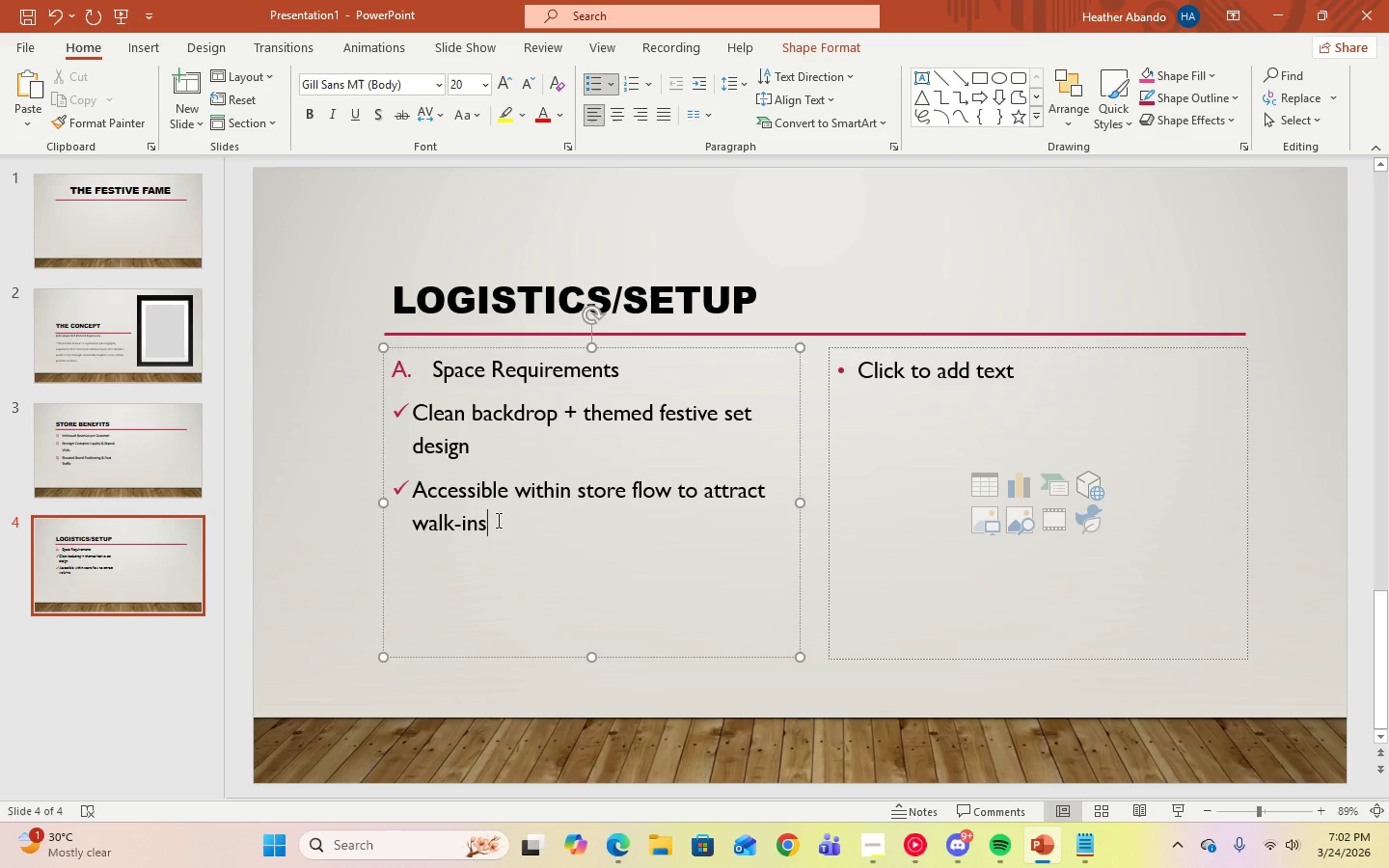 
key(Enter)
 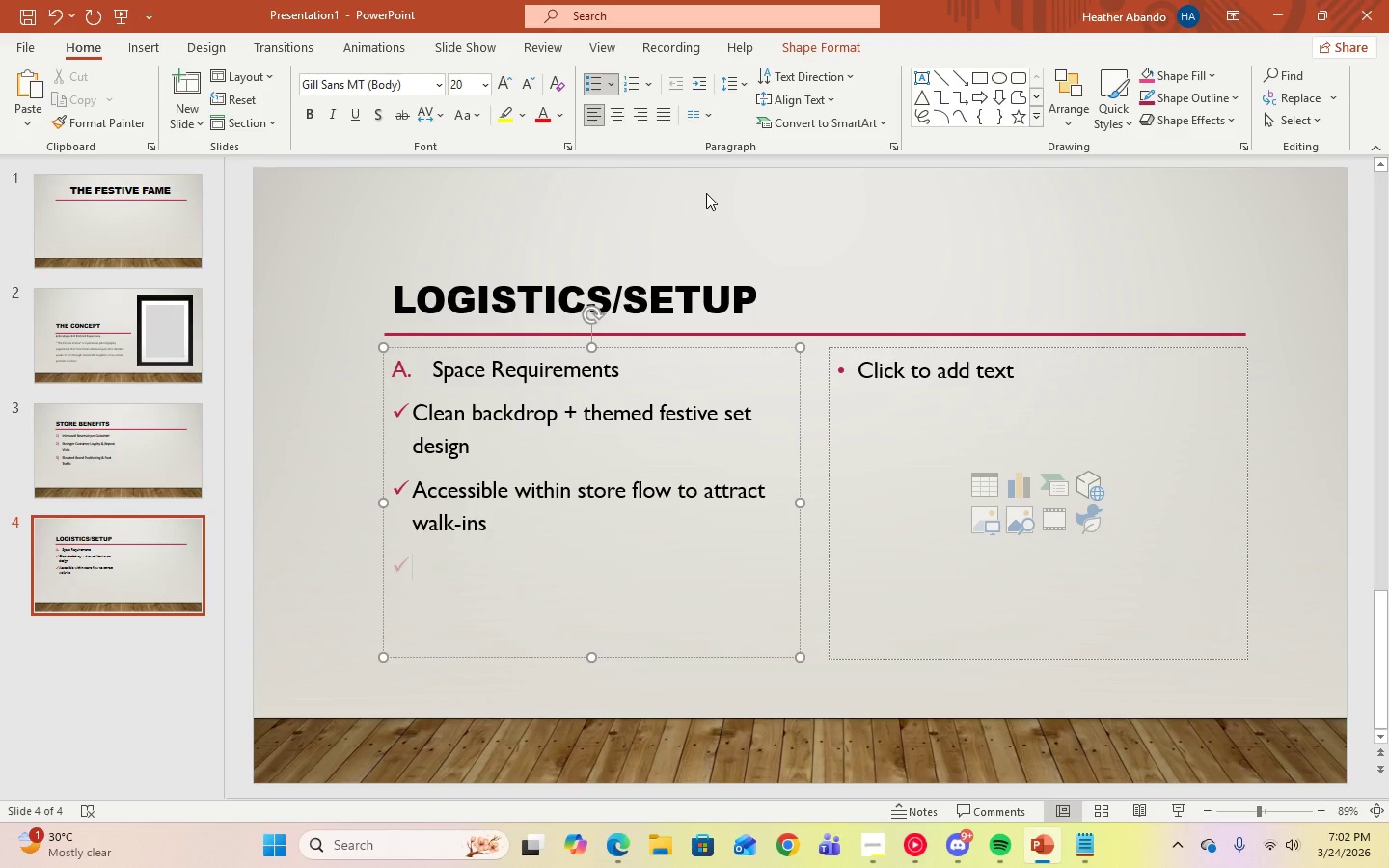 
key(Backspace)
 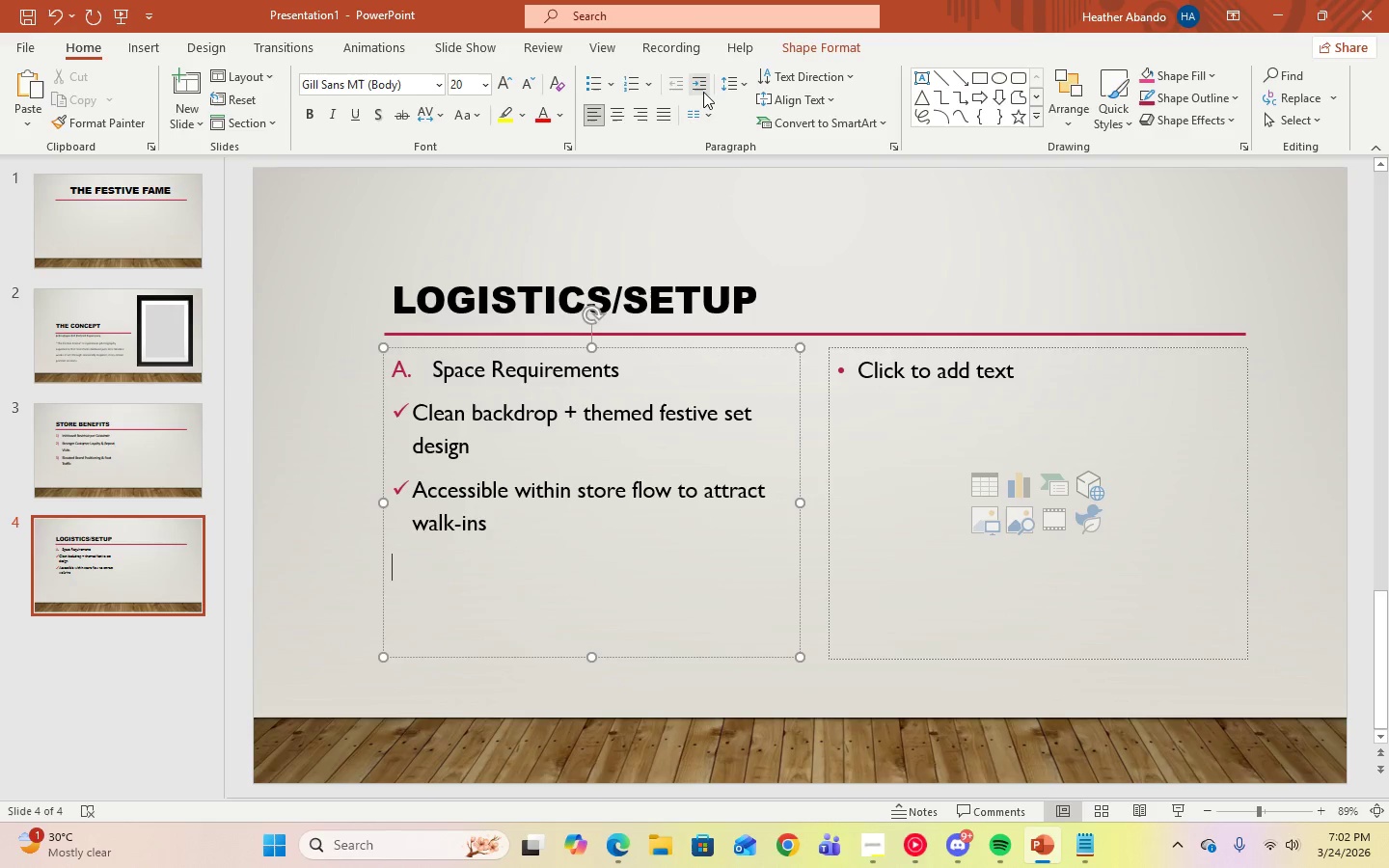 
left_click([646, 90])
 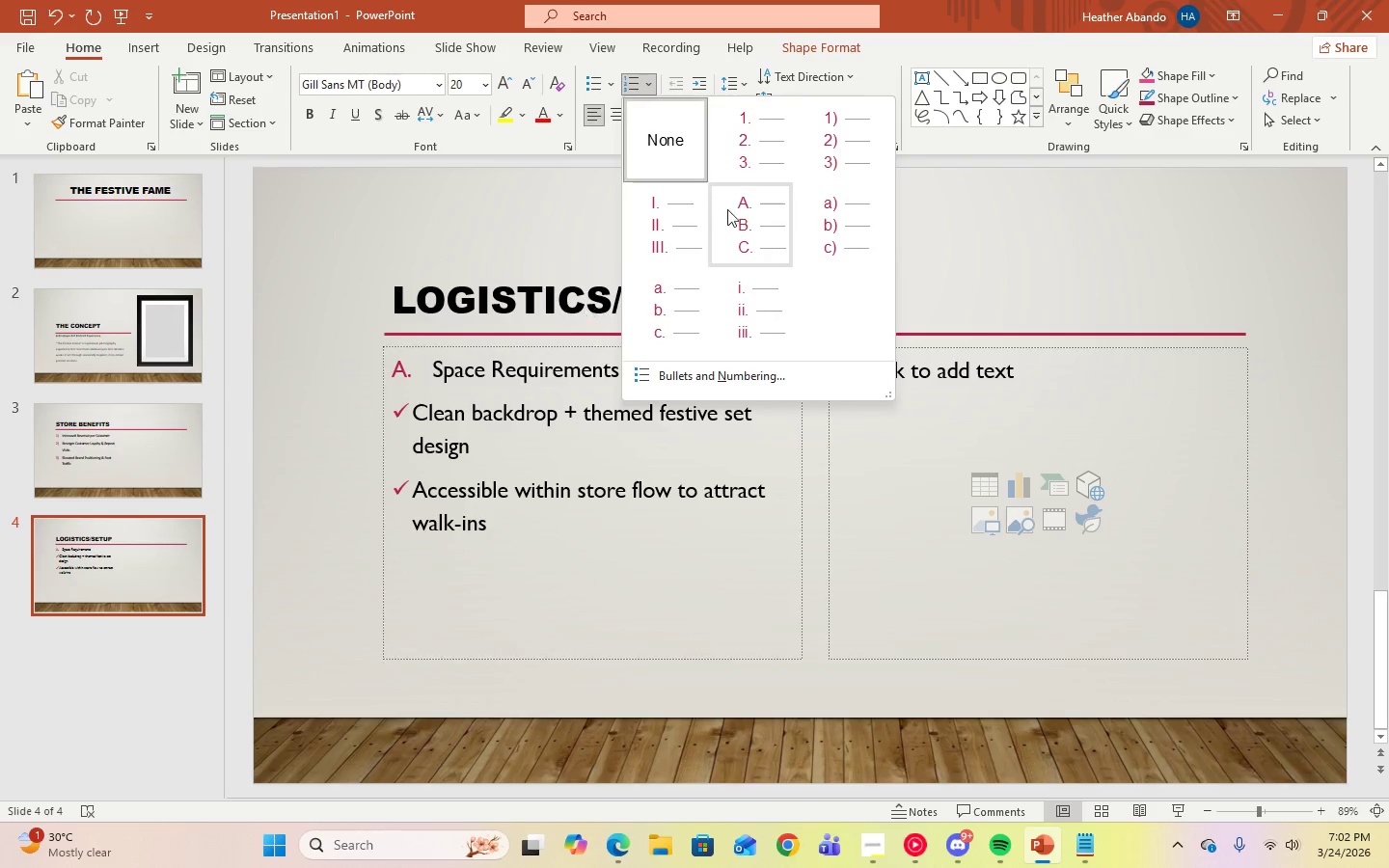 
left_click([737, 225])
 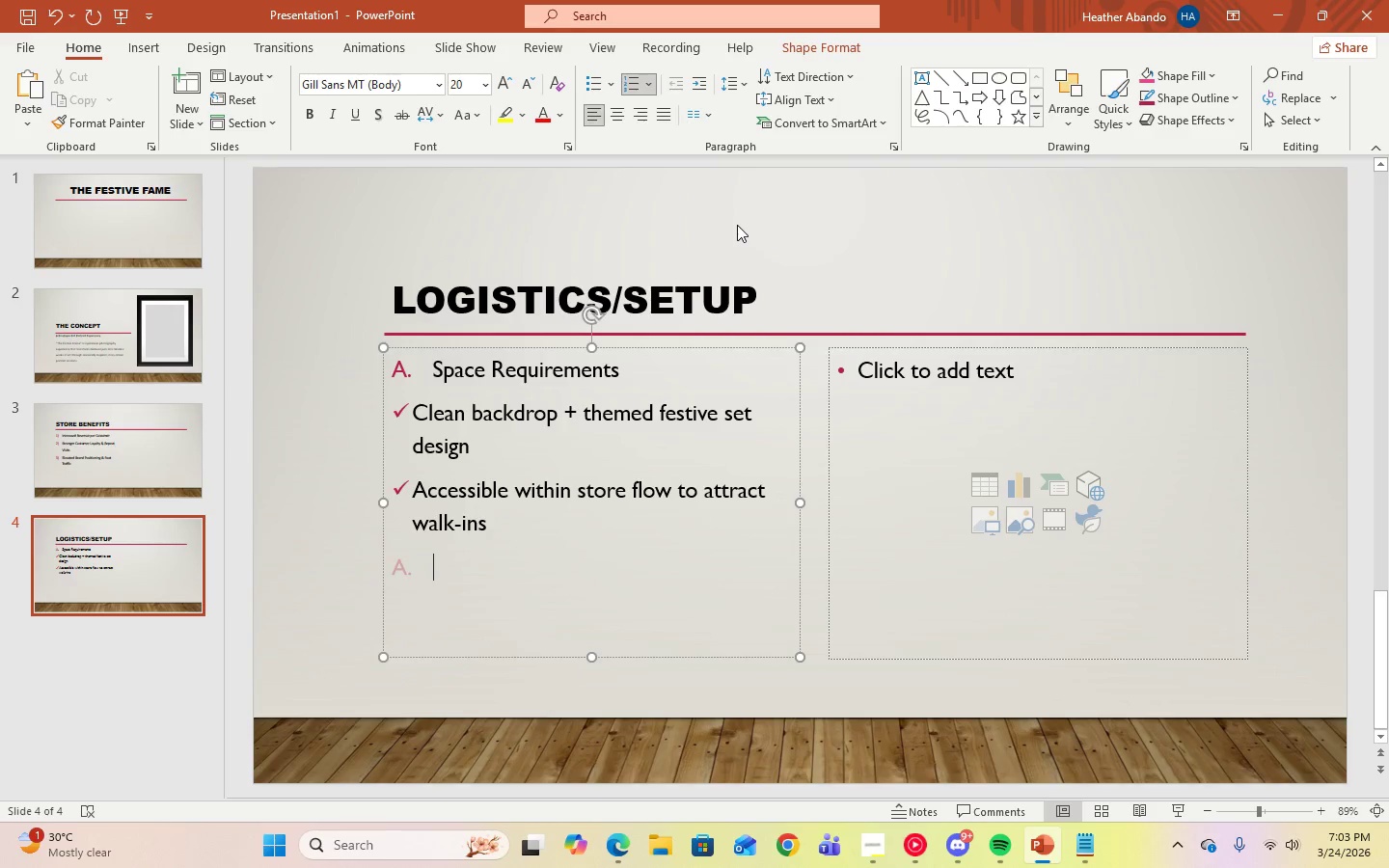 
key(Backspace)
 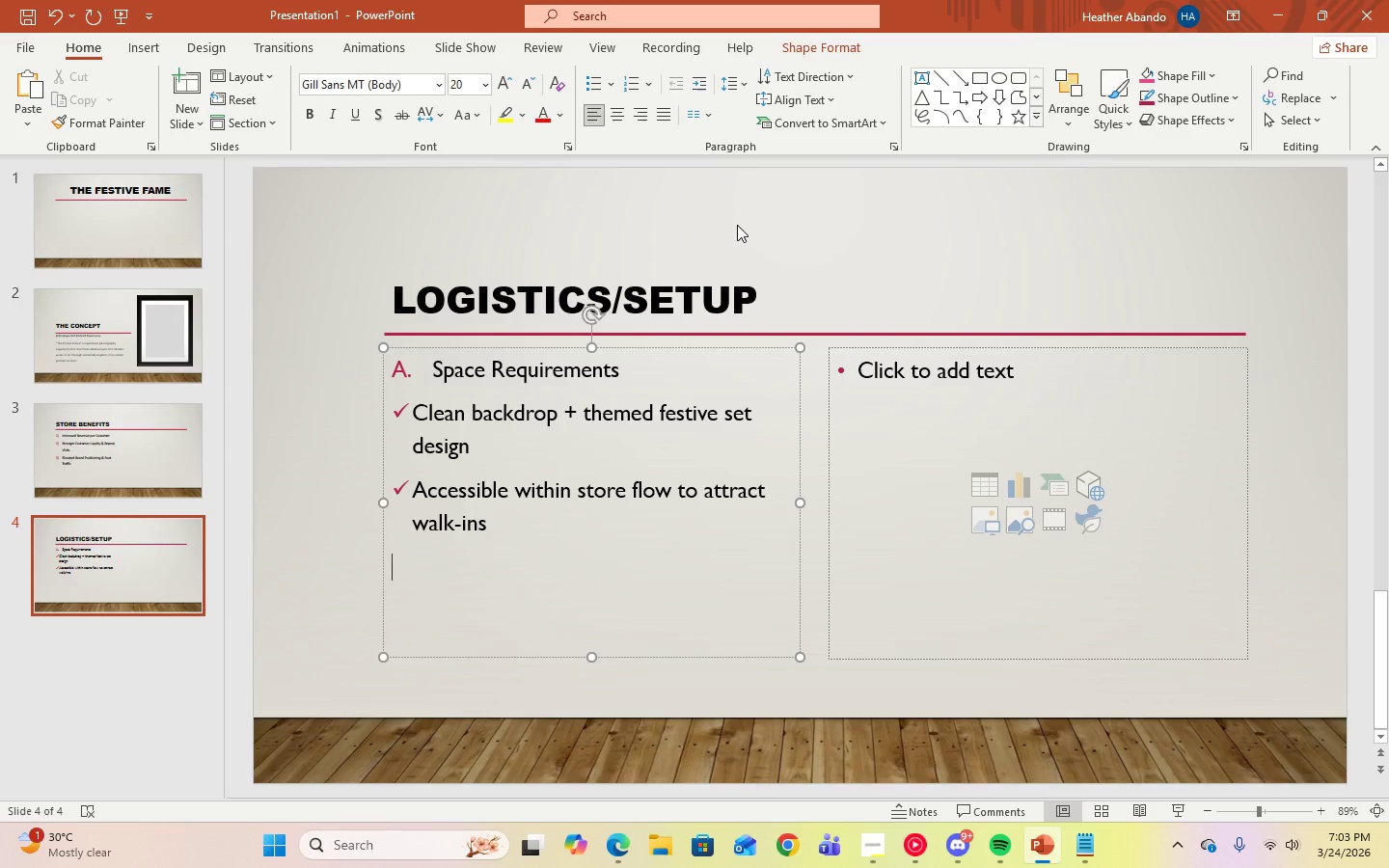 
key(B)
 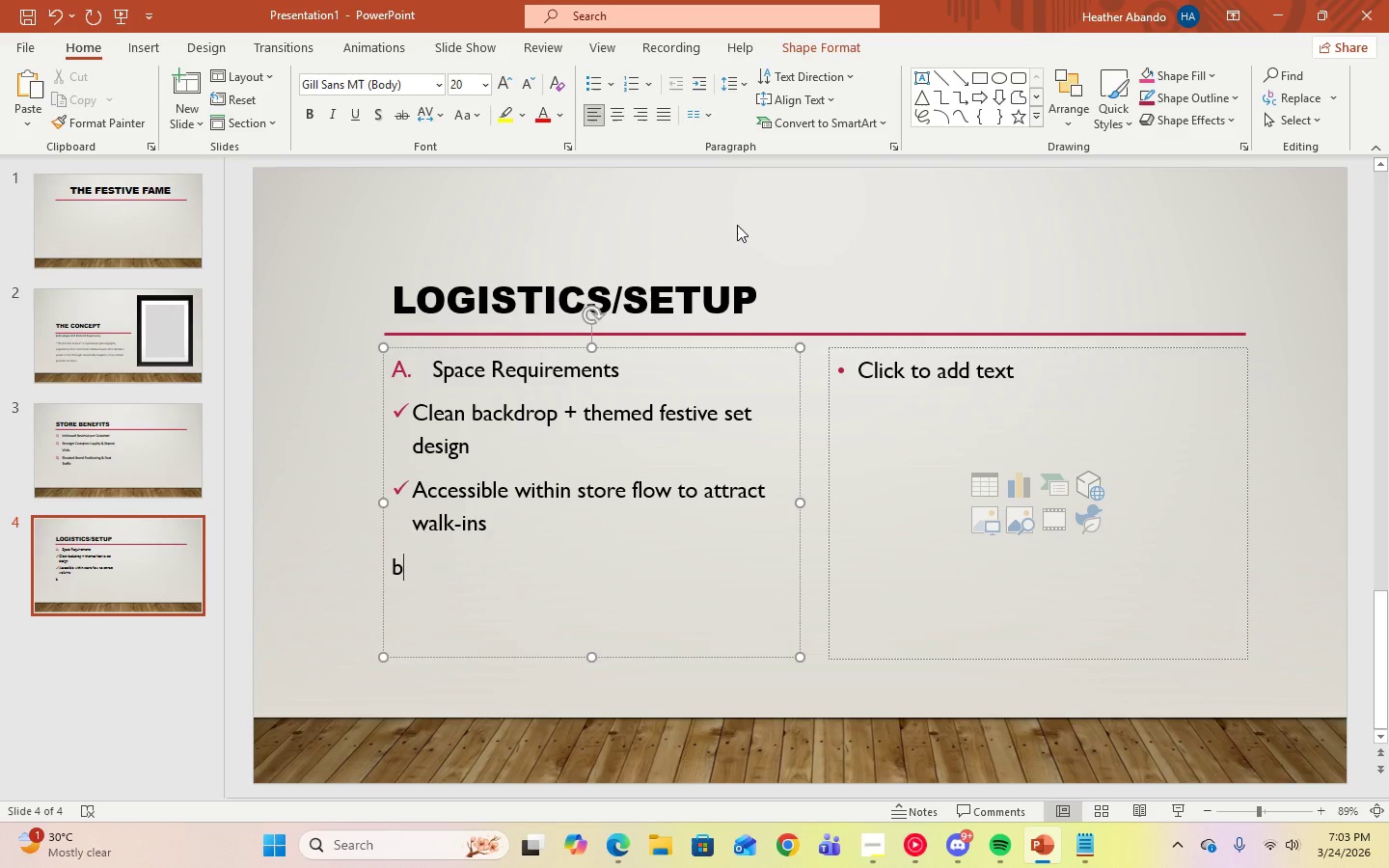 
key(Backspace)
 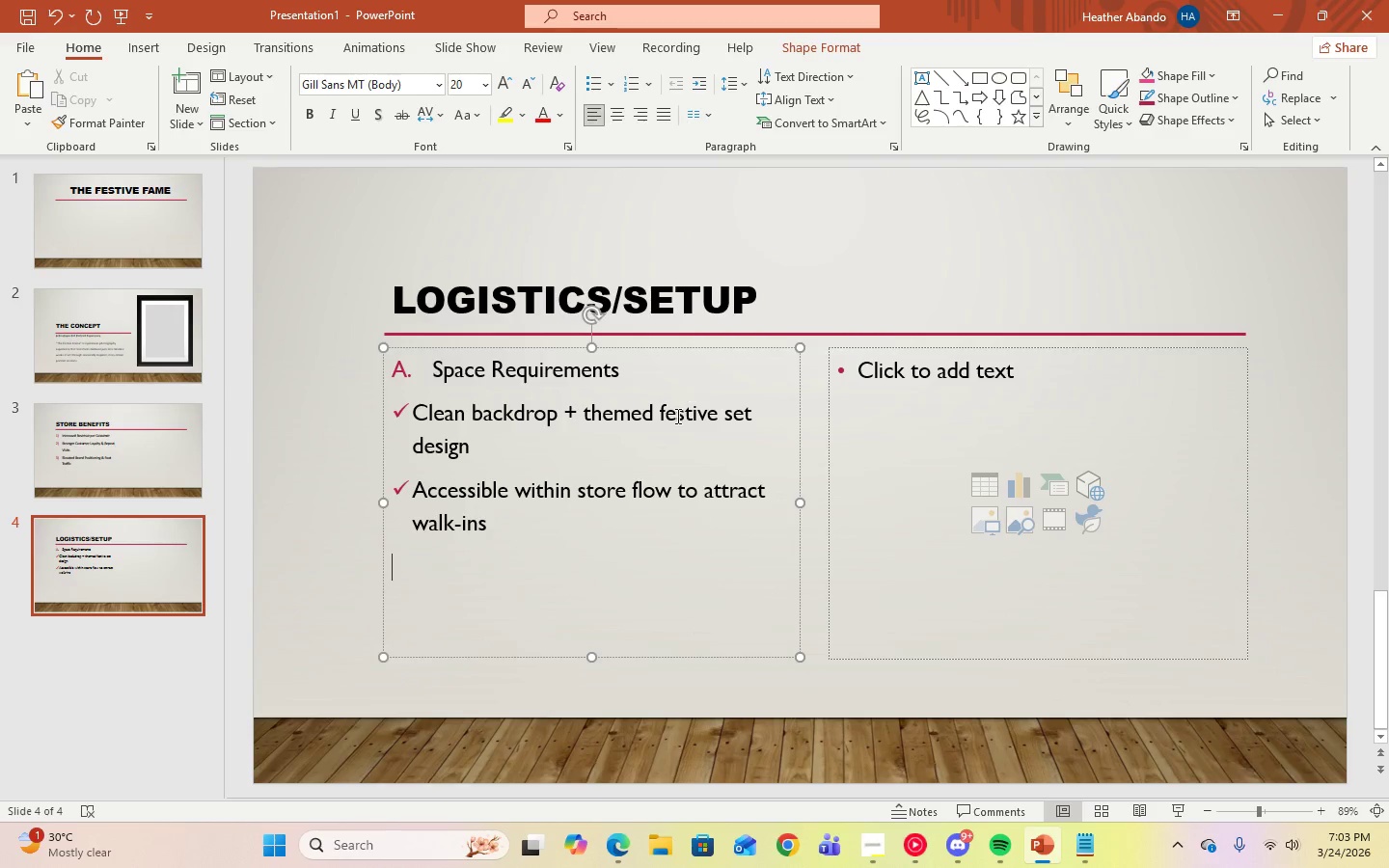 
left_click([578, 494])
 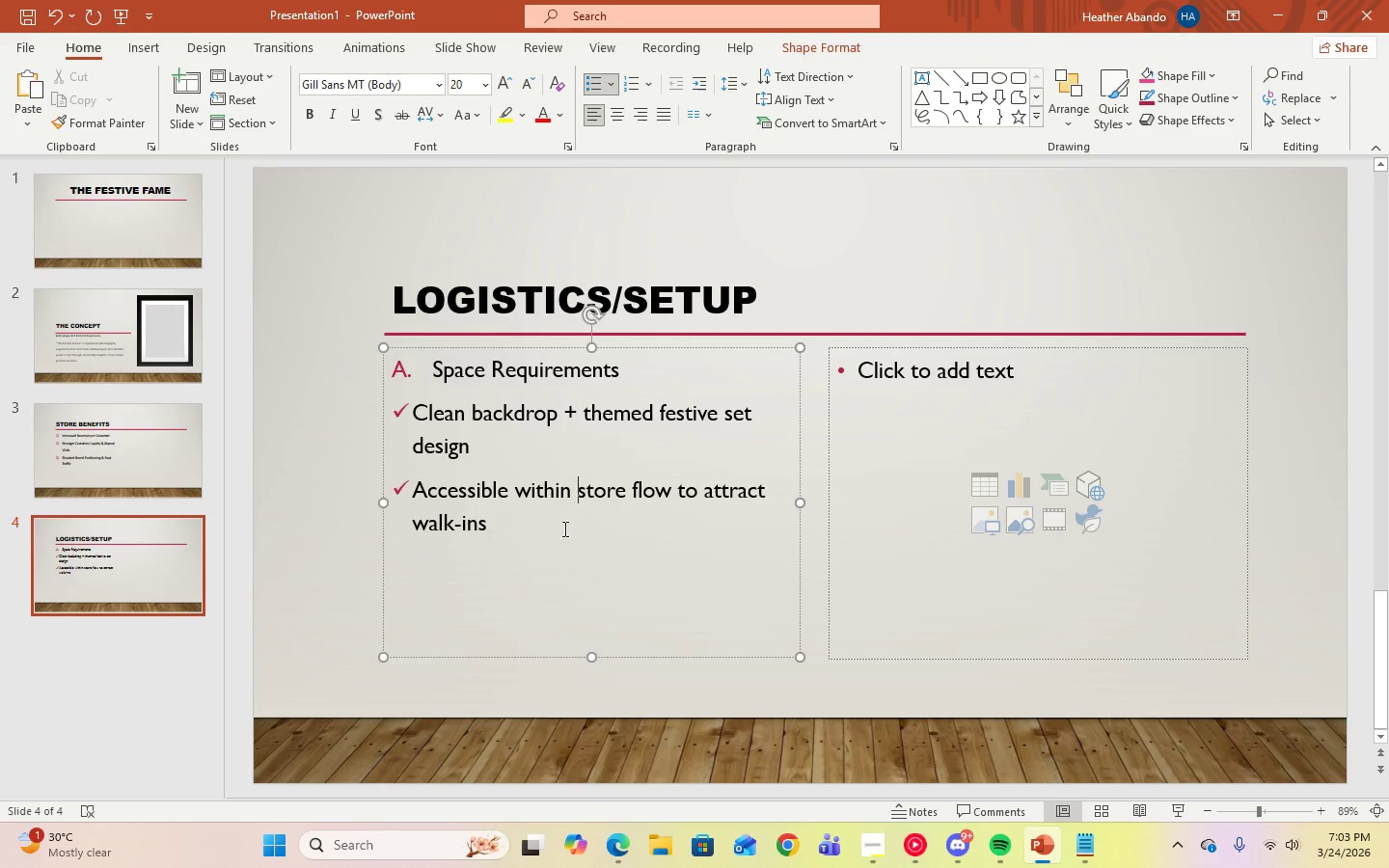 
left_click([547, 525])
 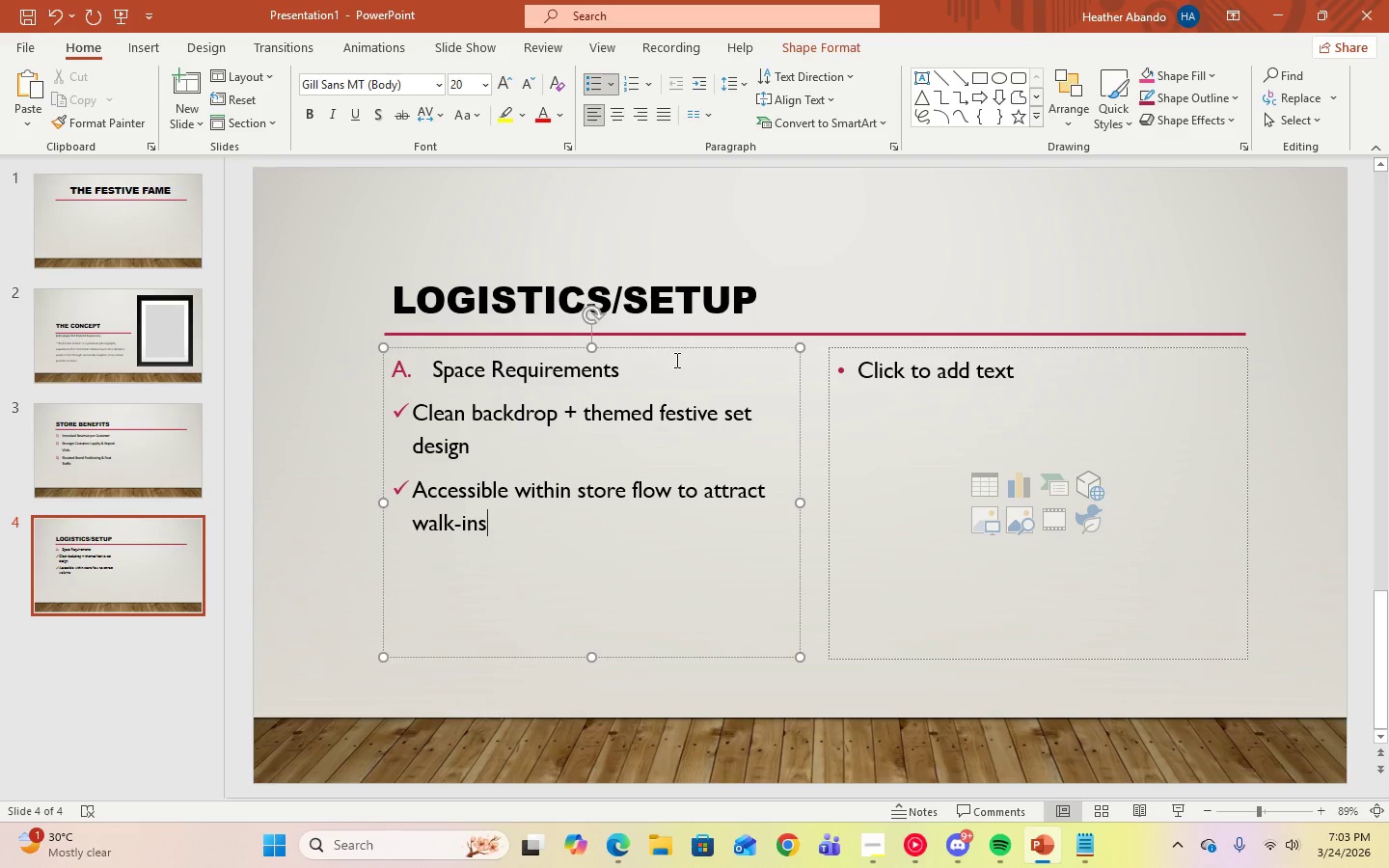 
left_click([675, 372])
 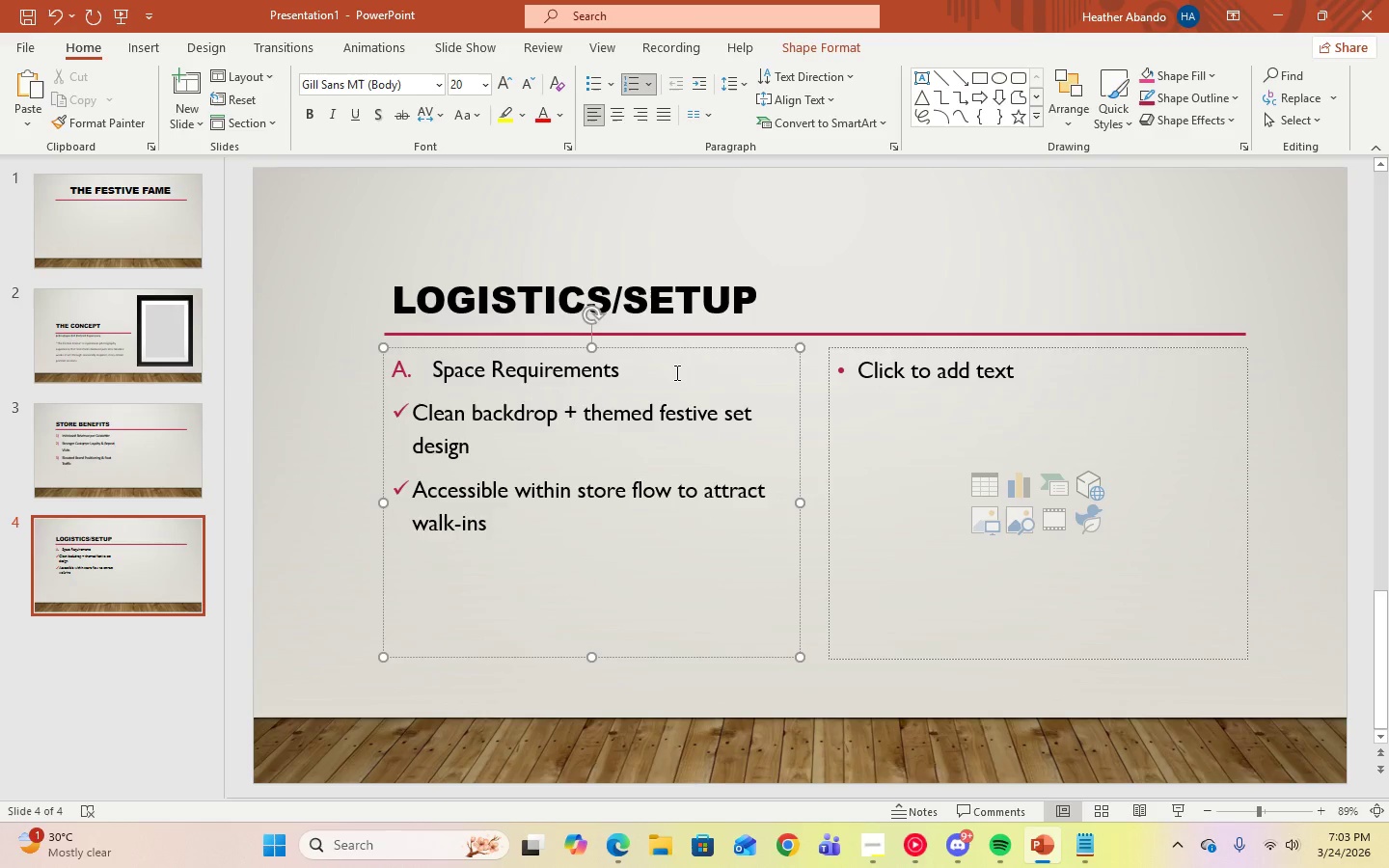 
key(Enter)
 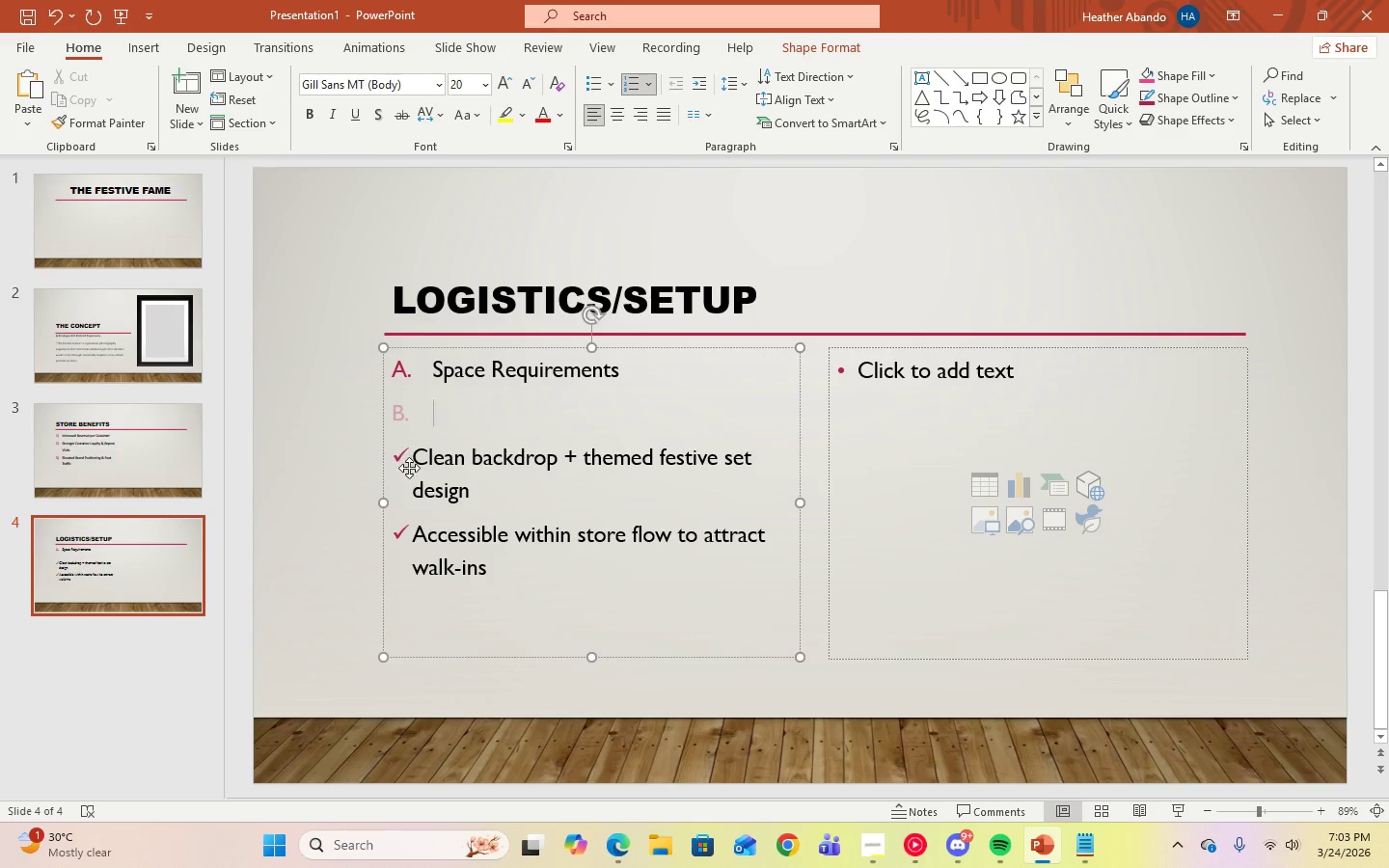 
left_click([501, 576])
 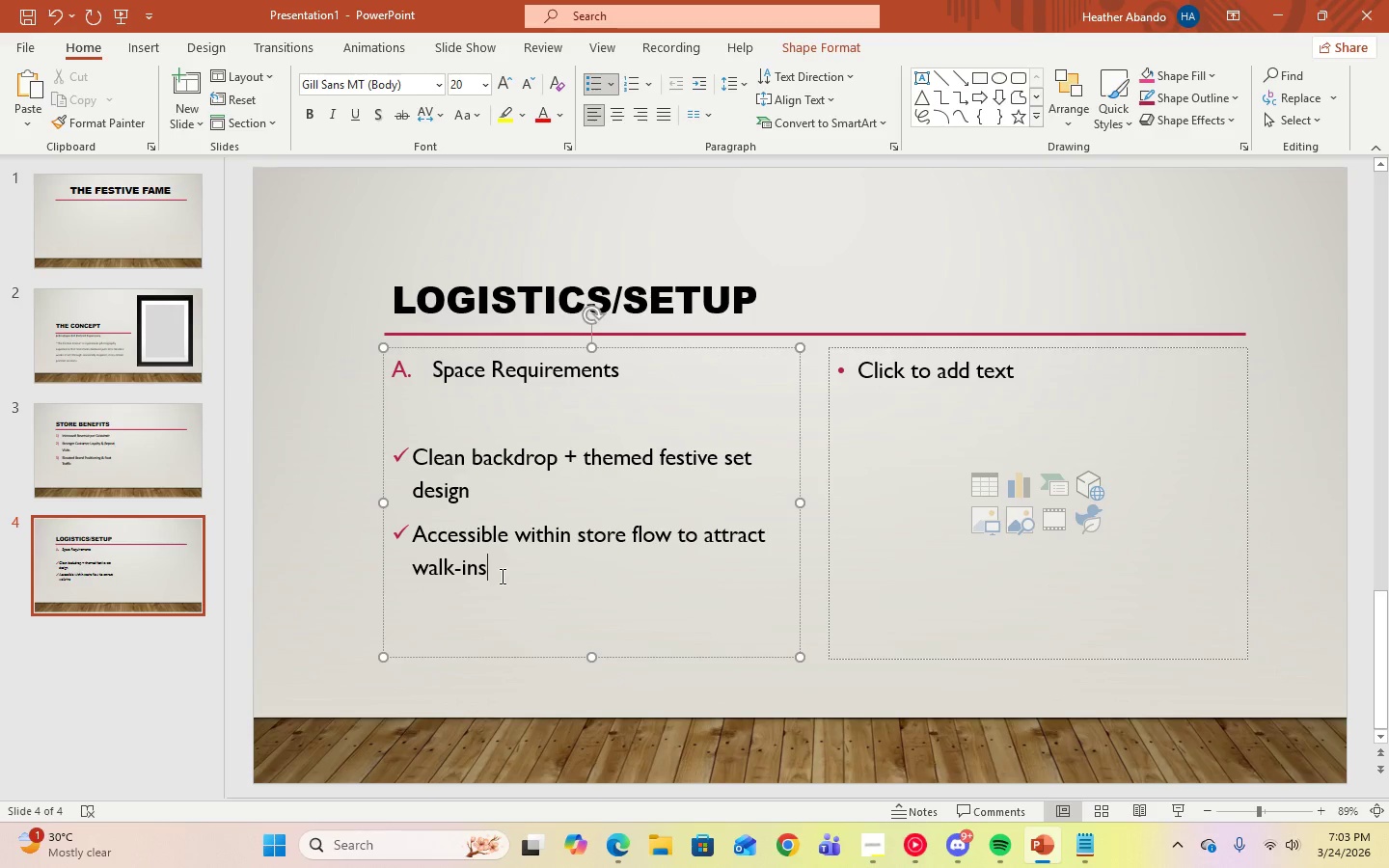 
left_click_drag(start_coordinate=[501, 576], to_coordinate=[410, 461])
 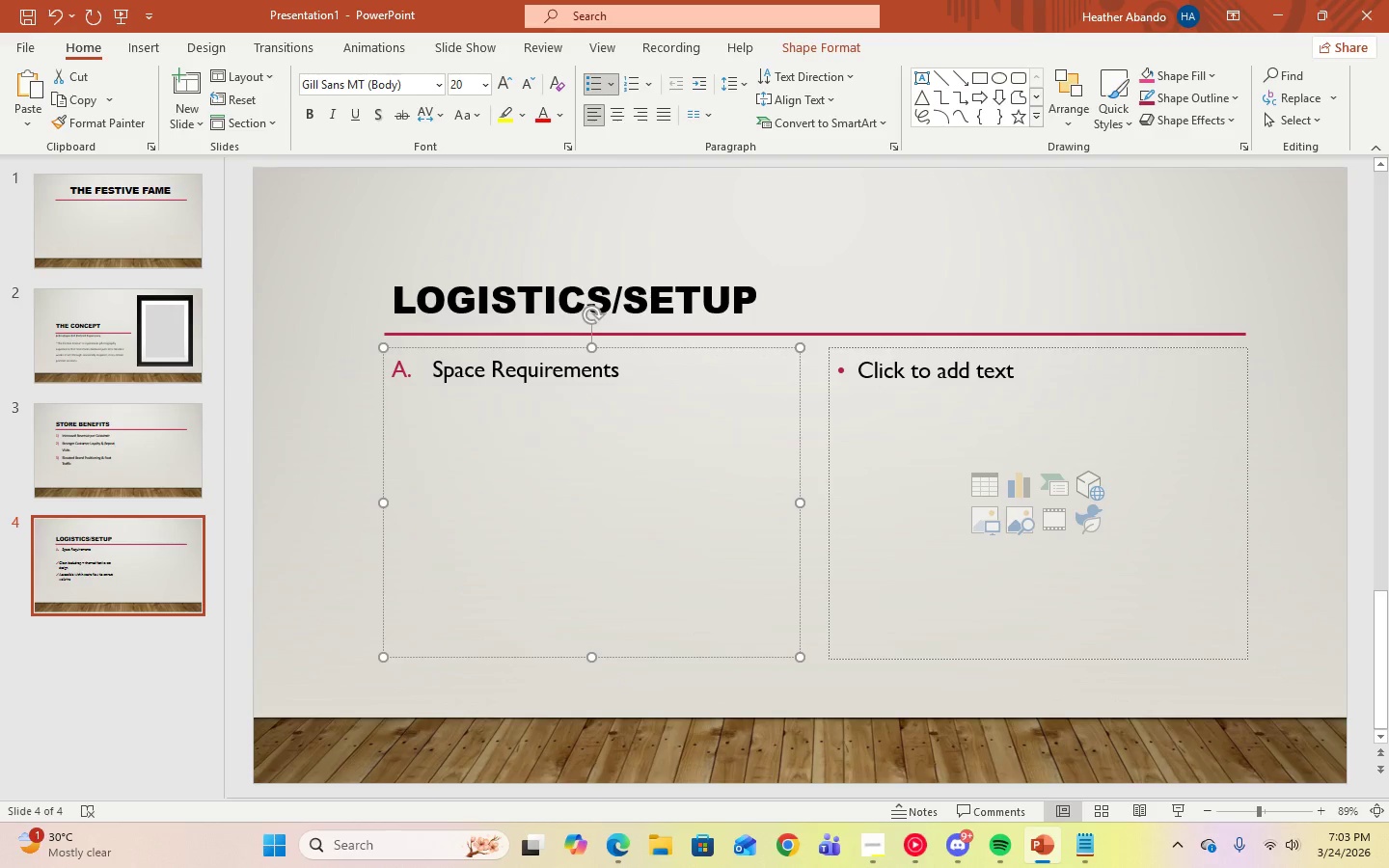 
key(Backspace)
 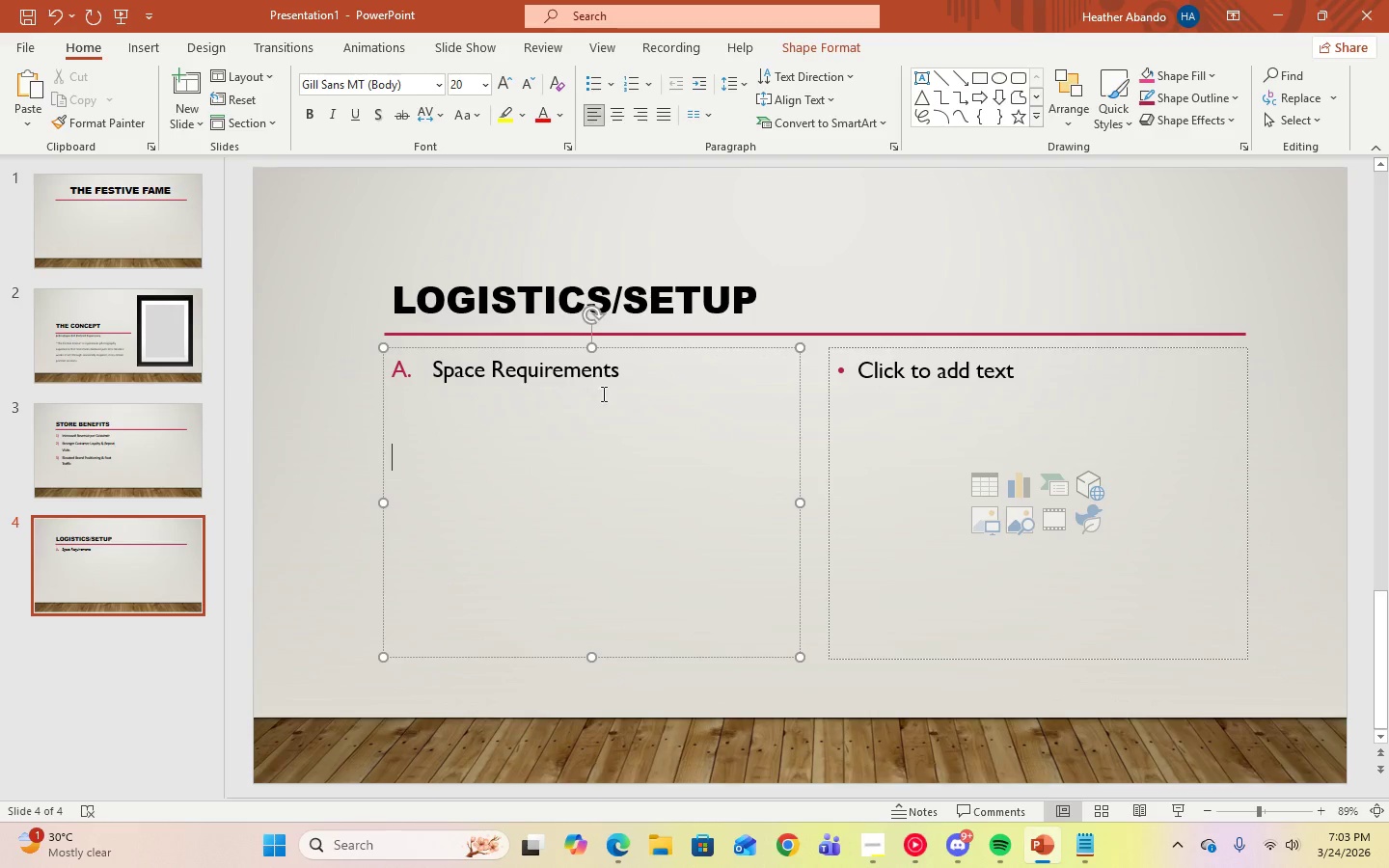 
left_click([666, 397])
 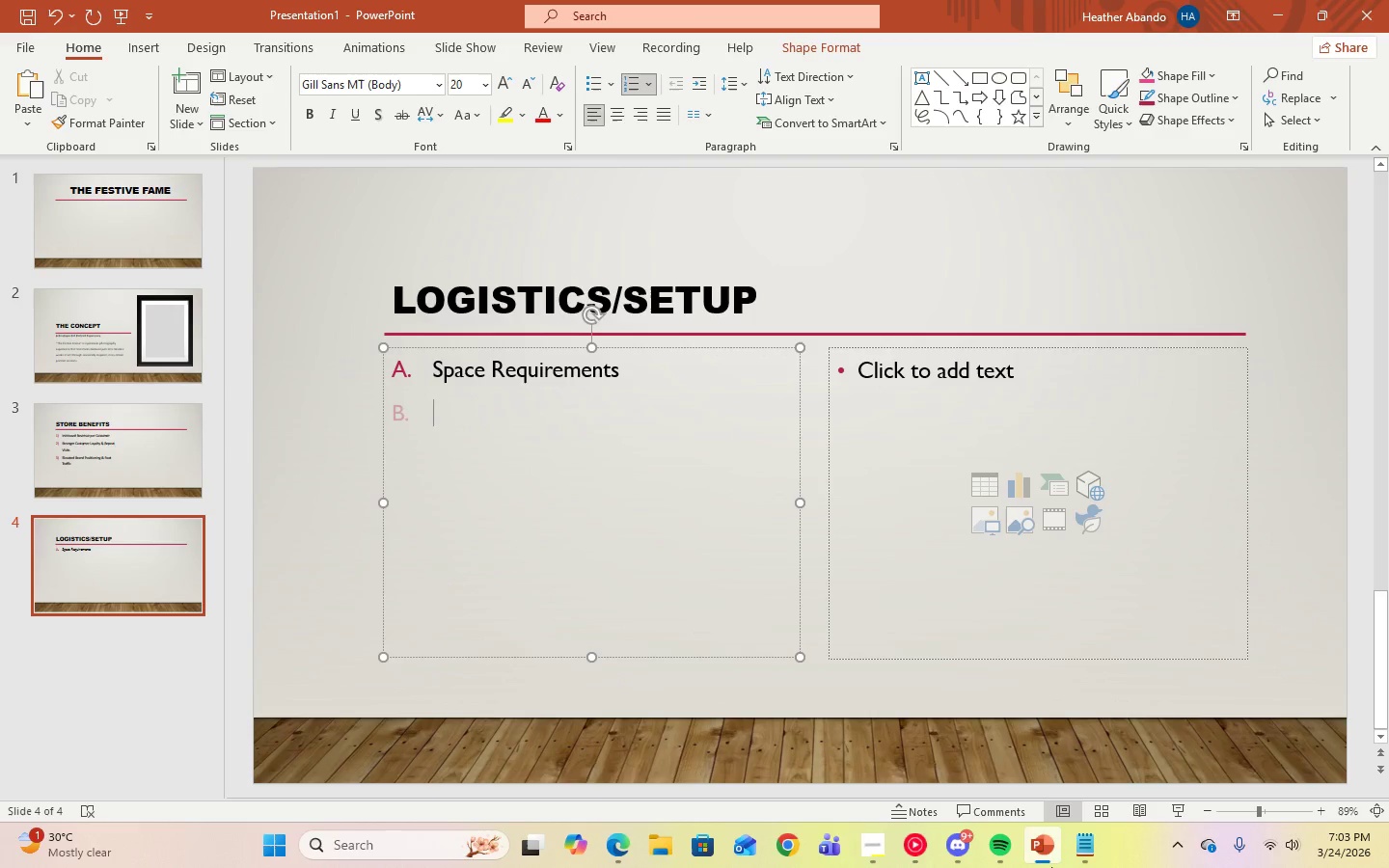 
left_click([1084, 853])
 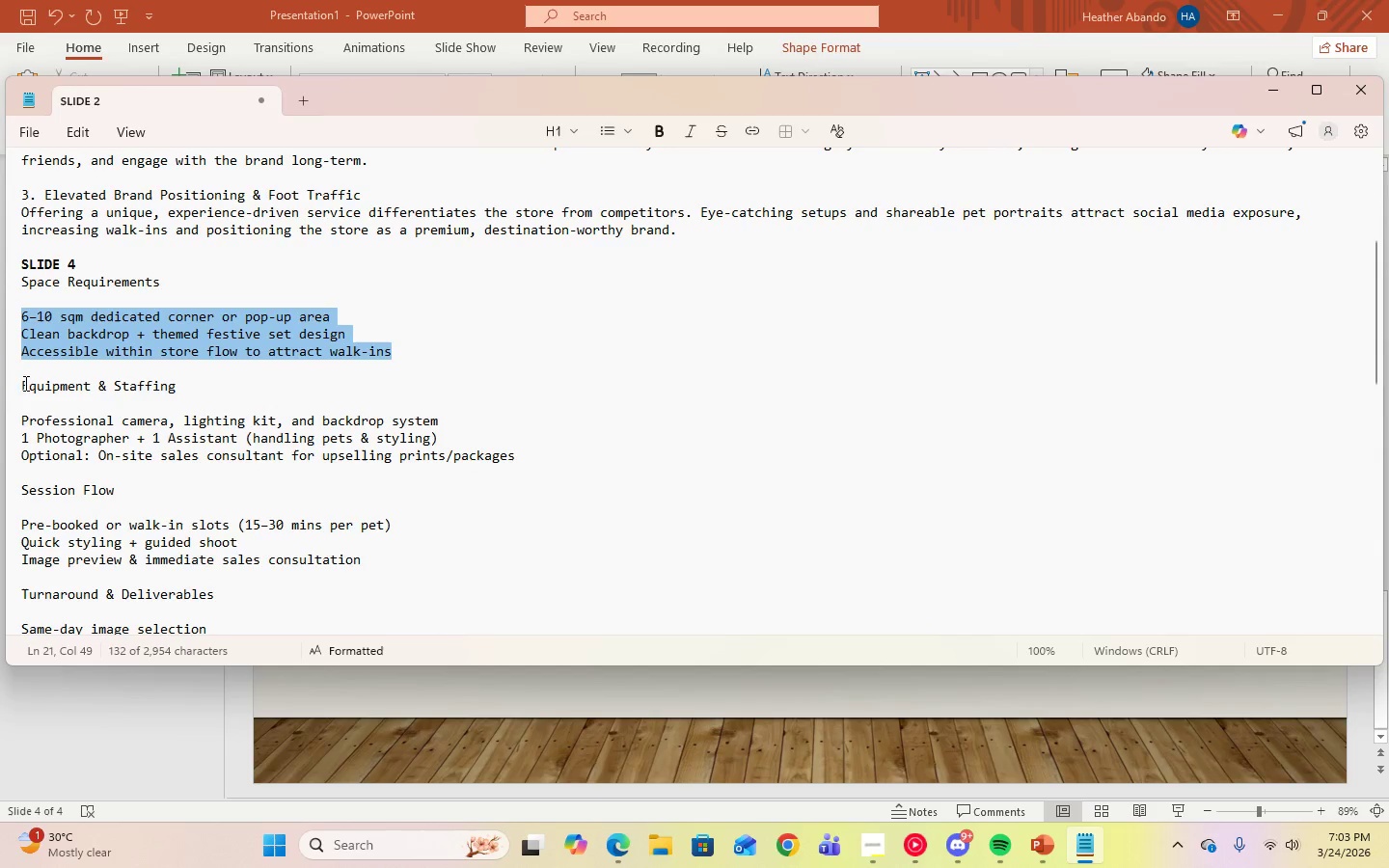 
left_click_drag(start_coordinate=[22, 385], to_coordinate=[190, 395])
 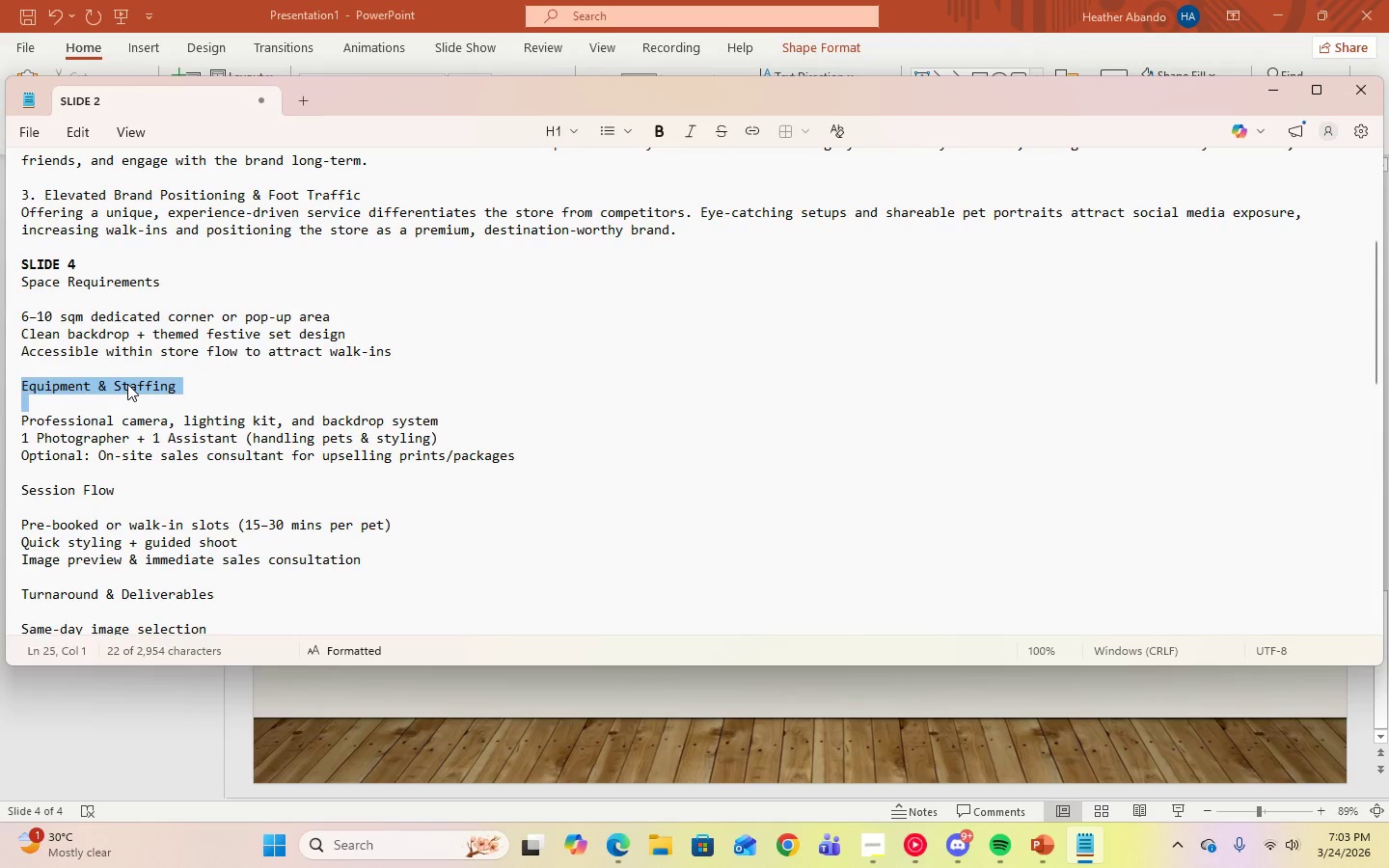 
right_click([127, 384])
 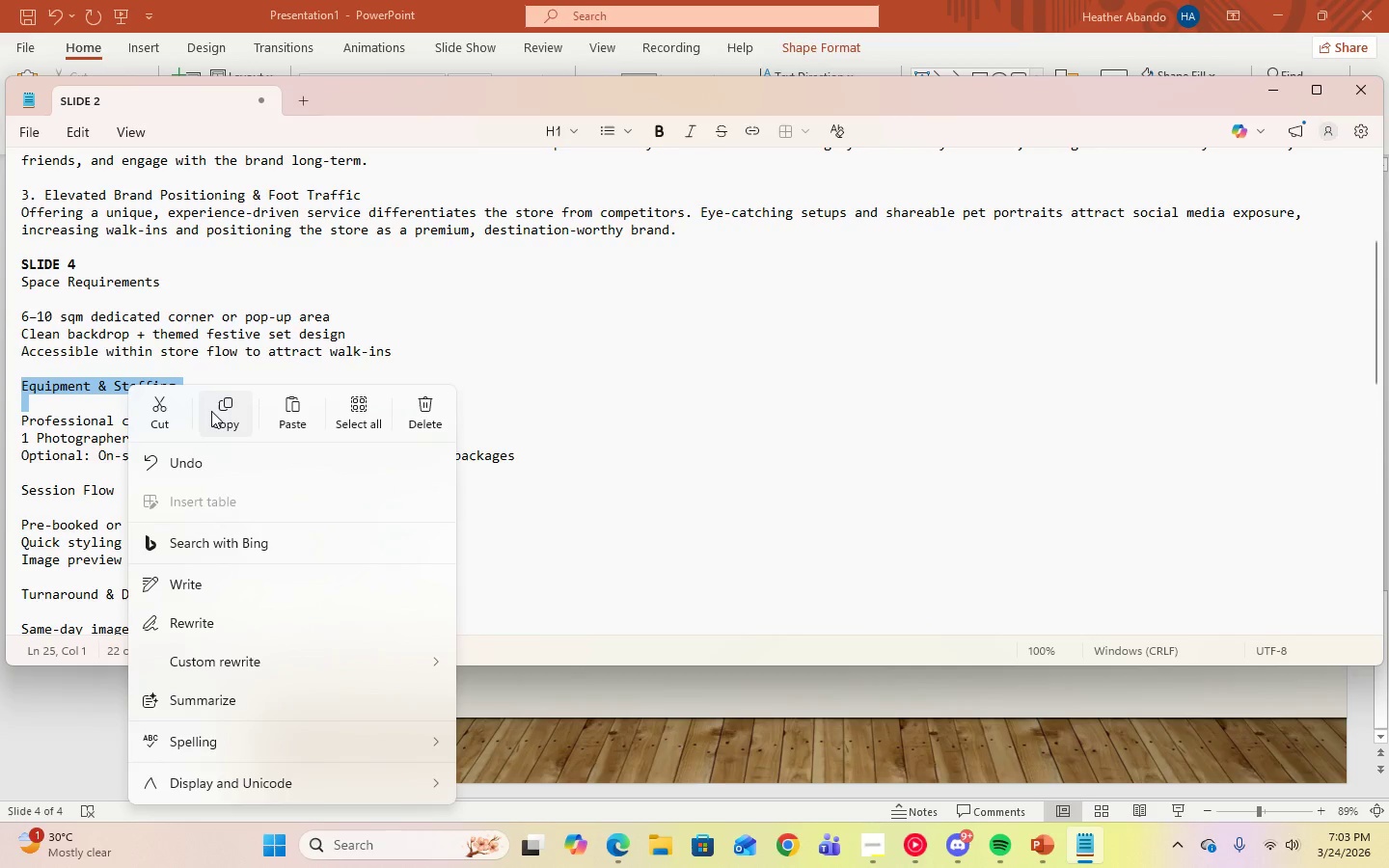 
left_click([211, 411])
 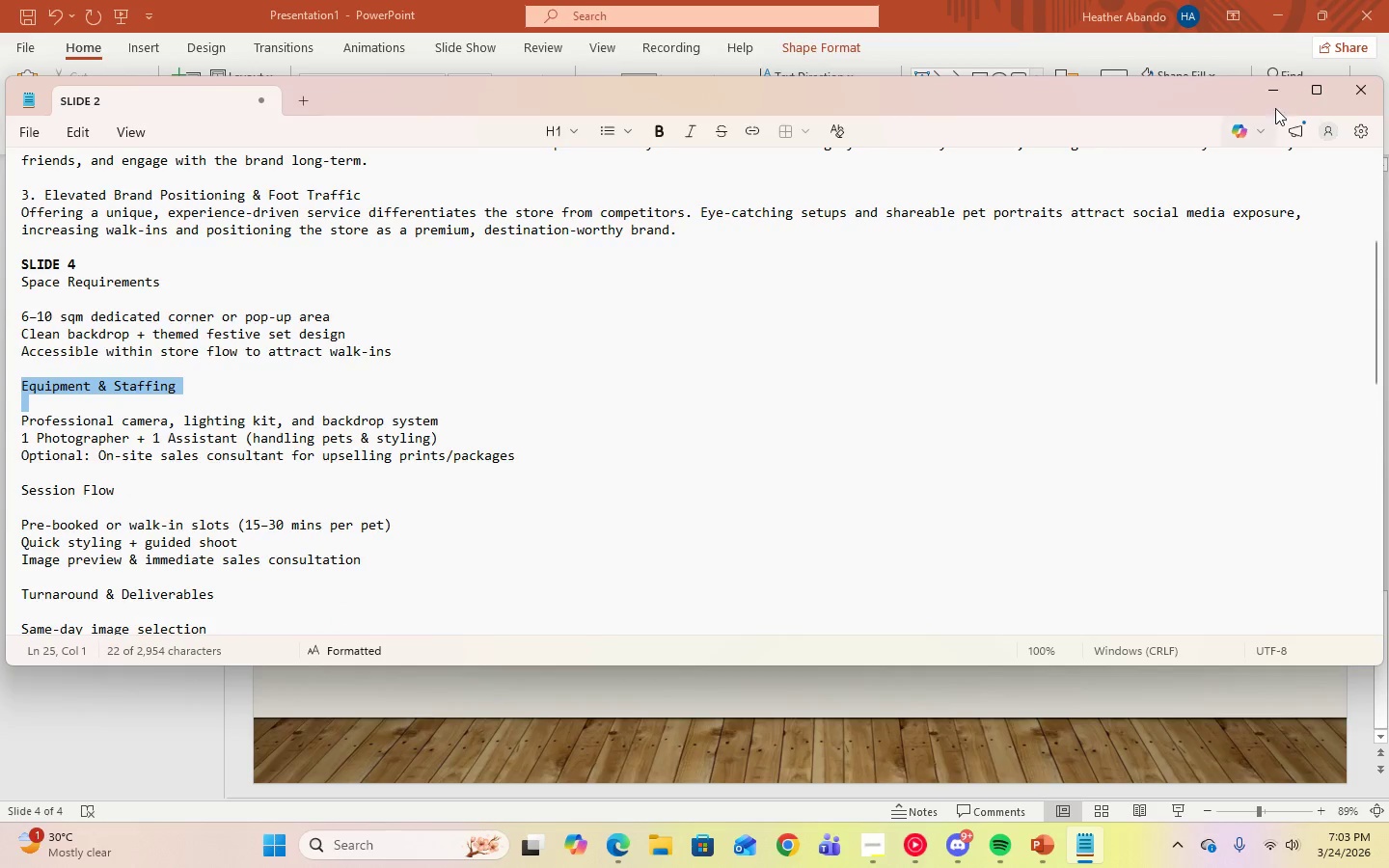 
left_click([1274, 92])
 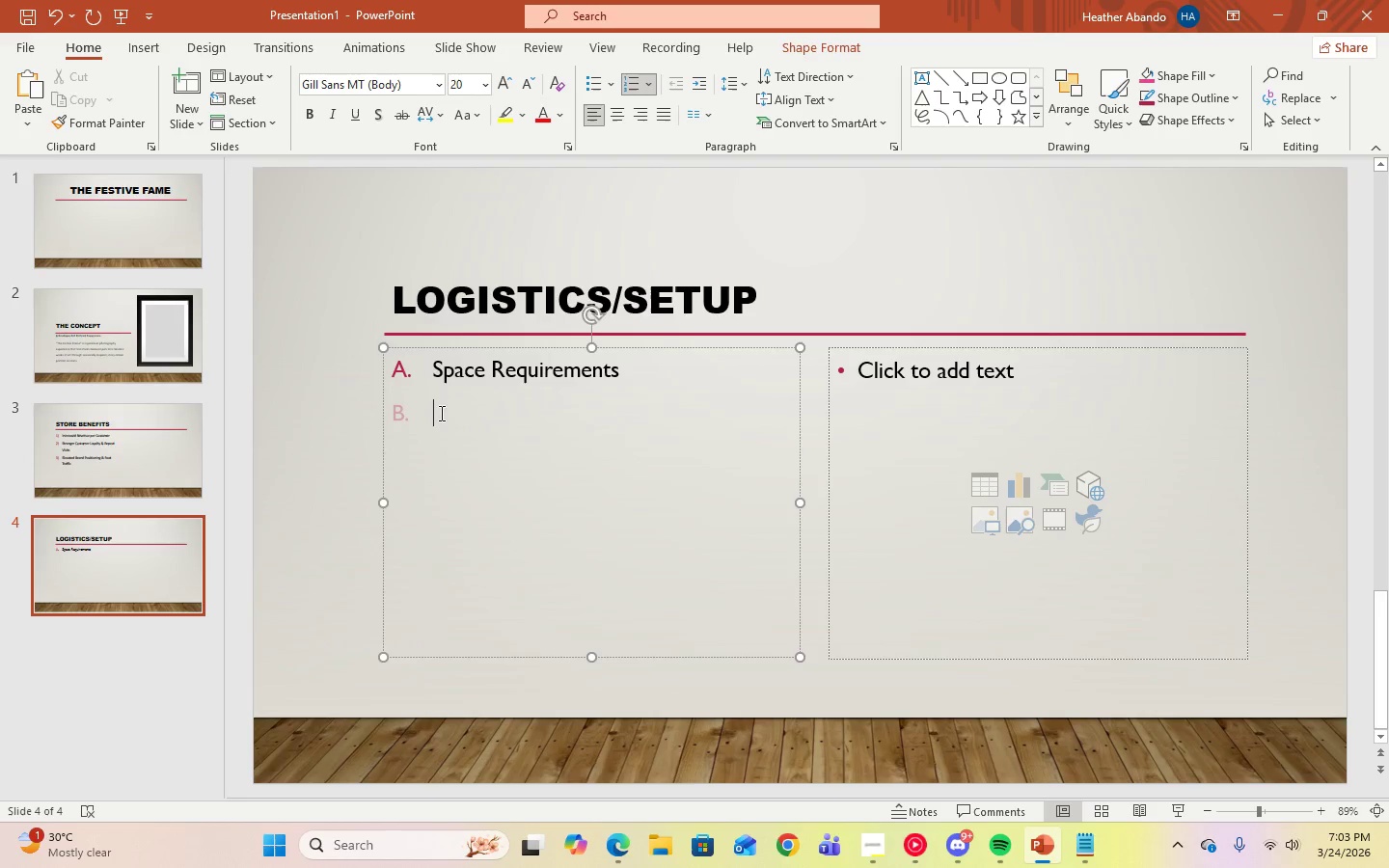 
right_click([450, 406])
 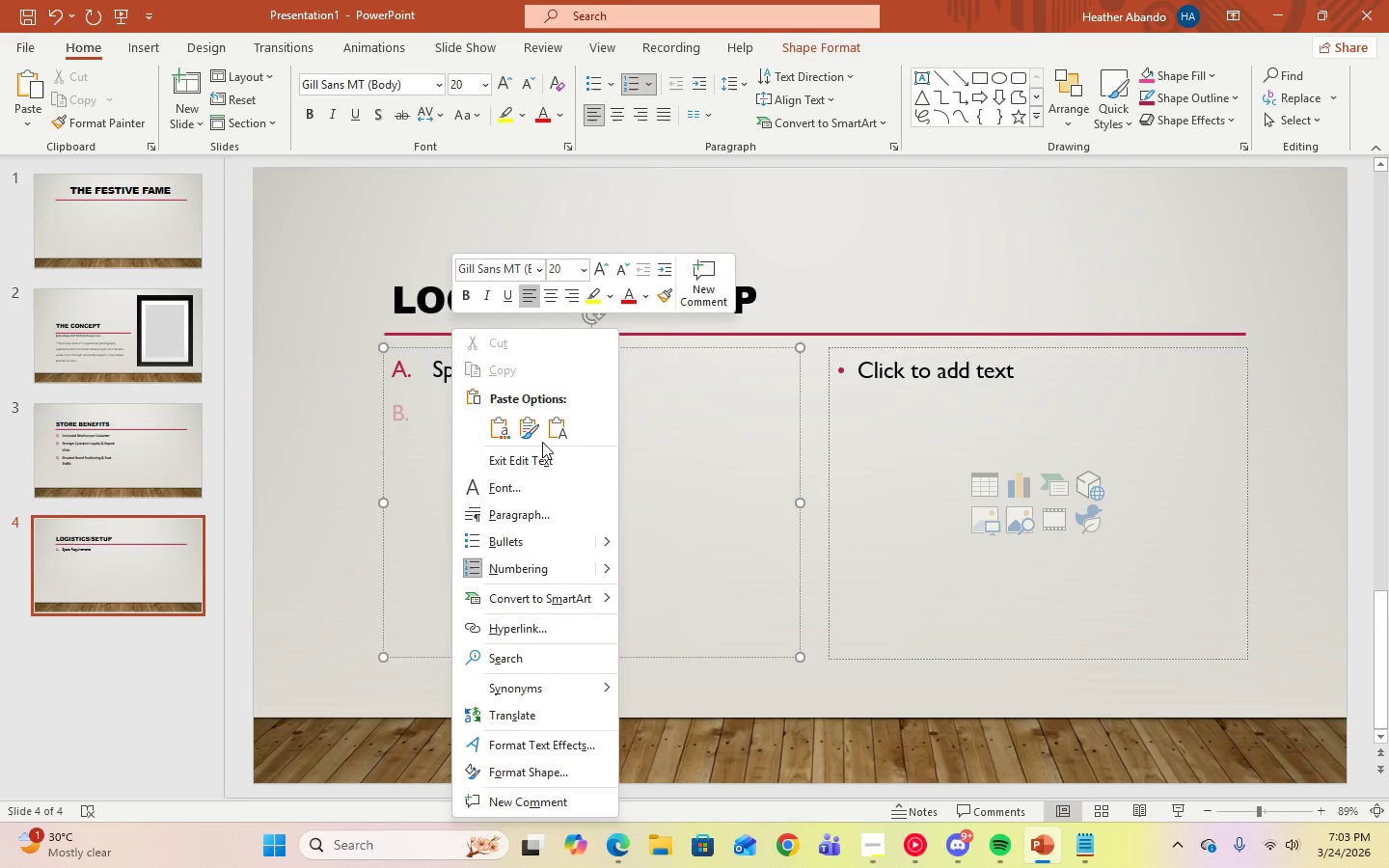 
left_click([560, 432])
 